 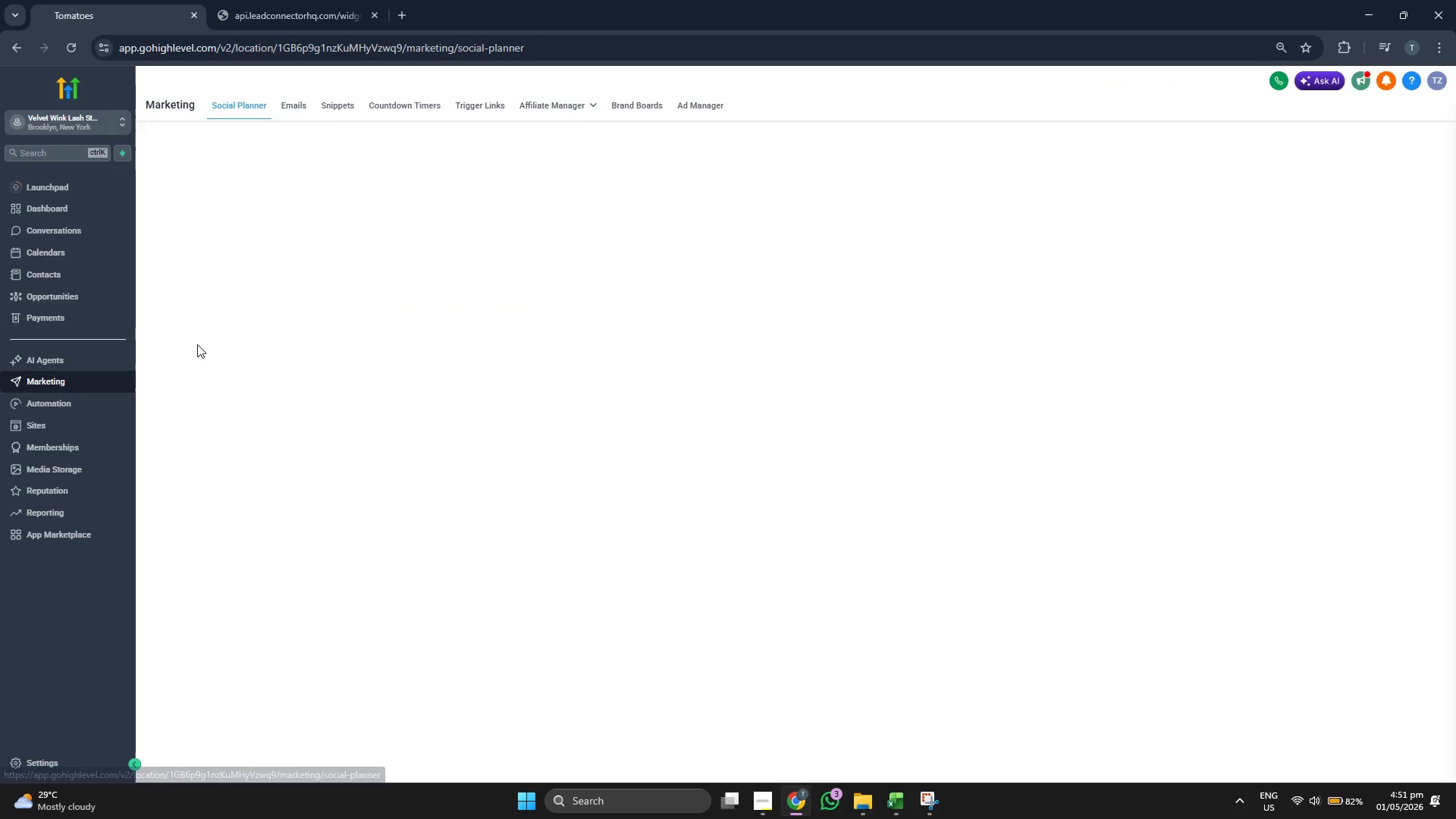 
left_click([287, 116])
 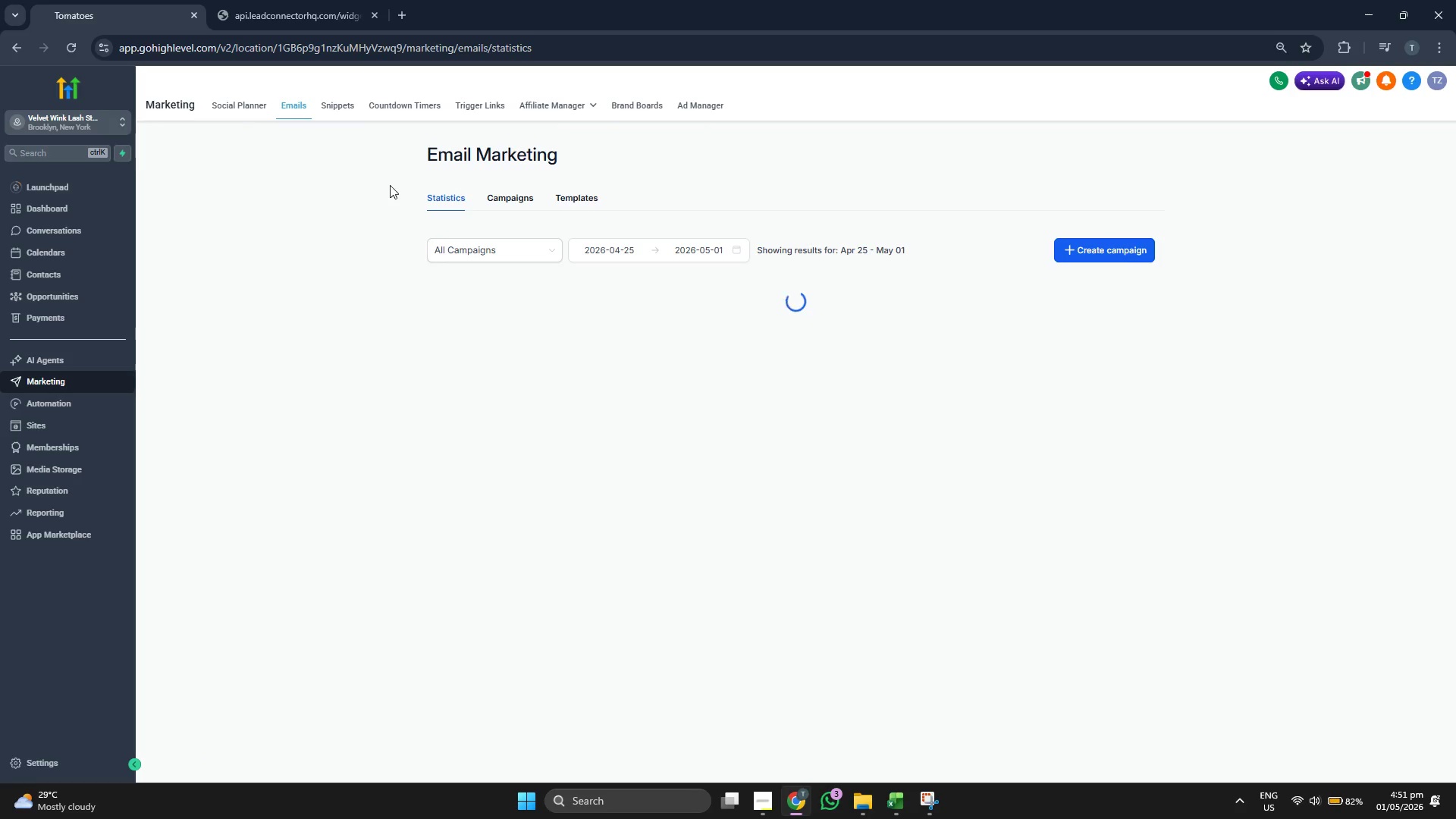 
left_click([560, 203])
 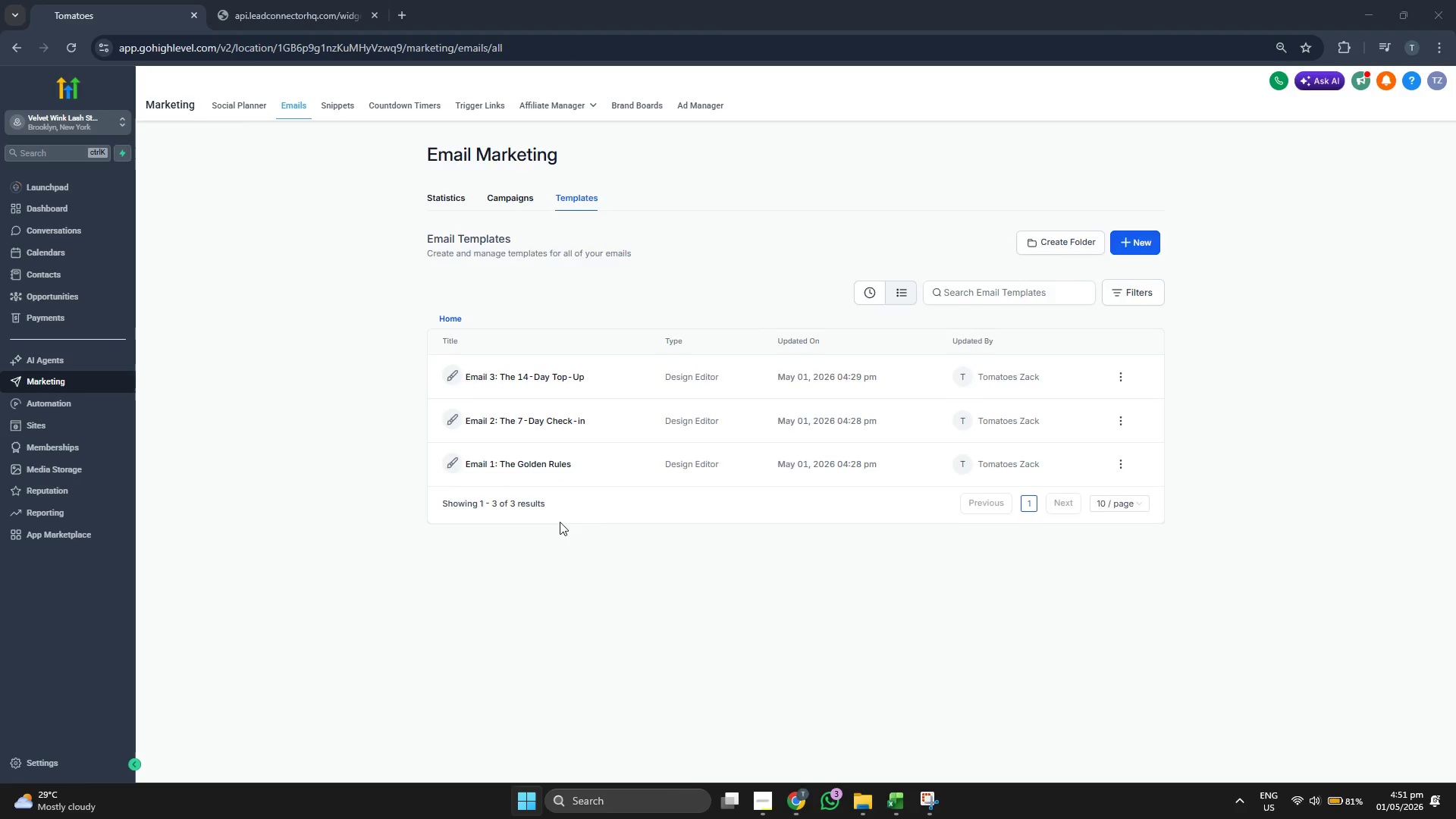 
left_click([437, 244])
 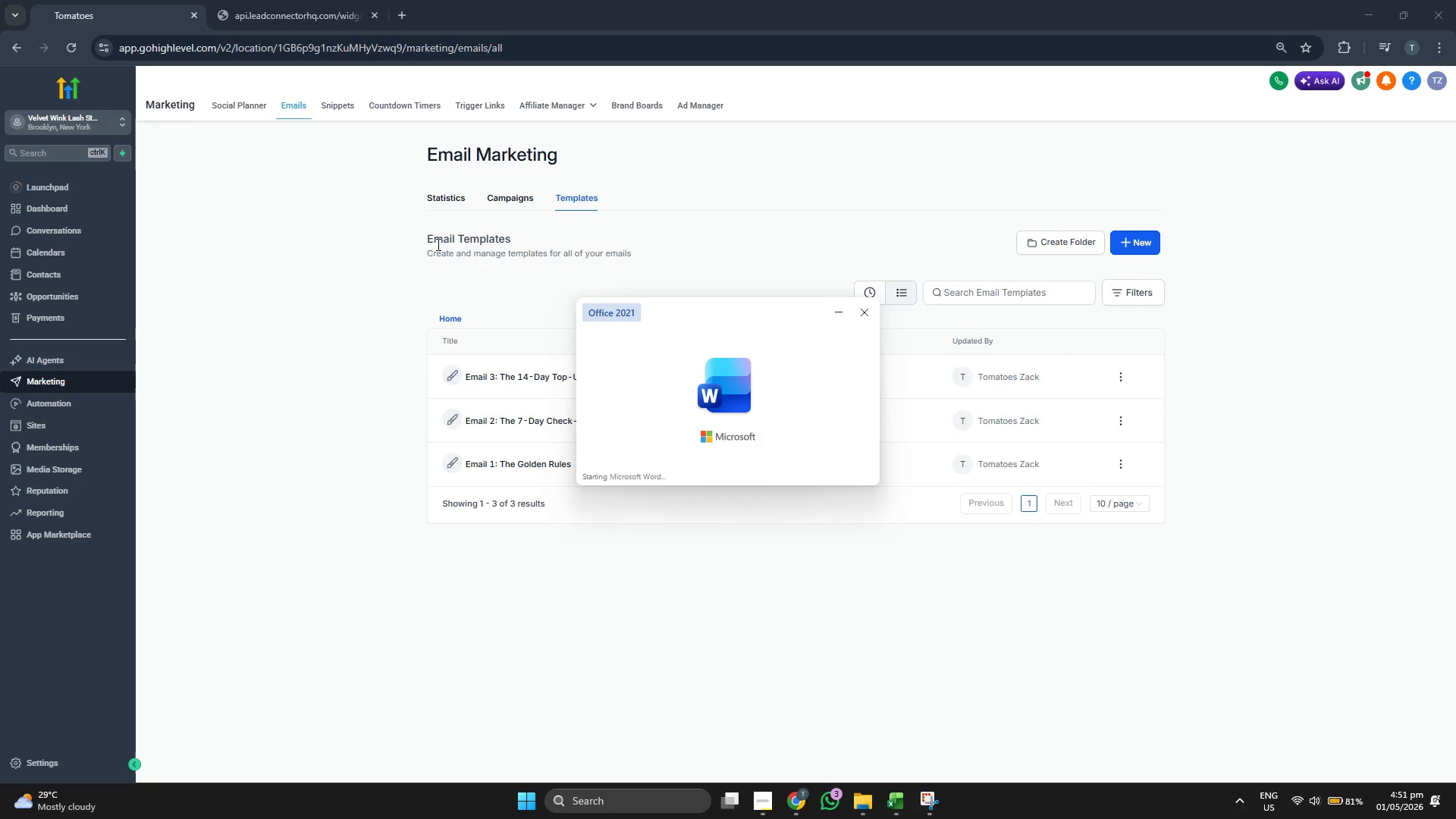 
wait(6.53)
 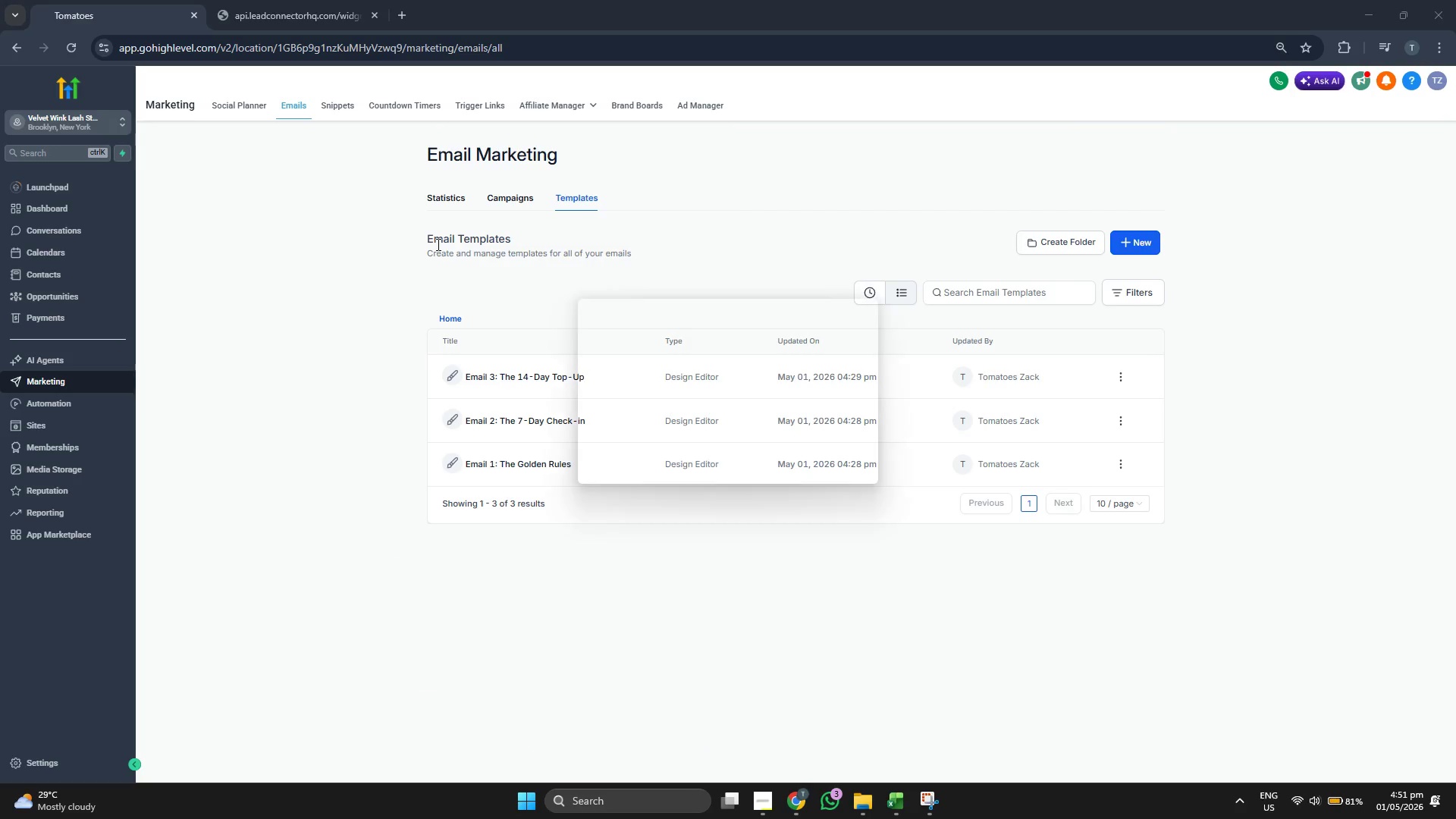 
left_click([537, 359])
 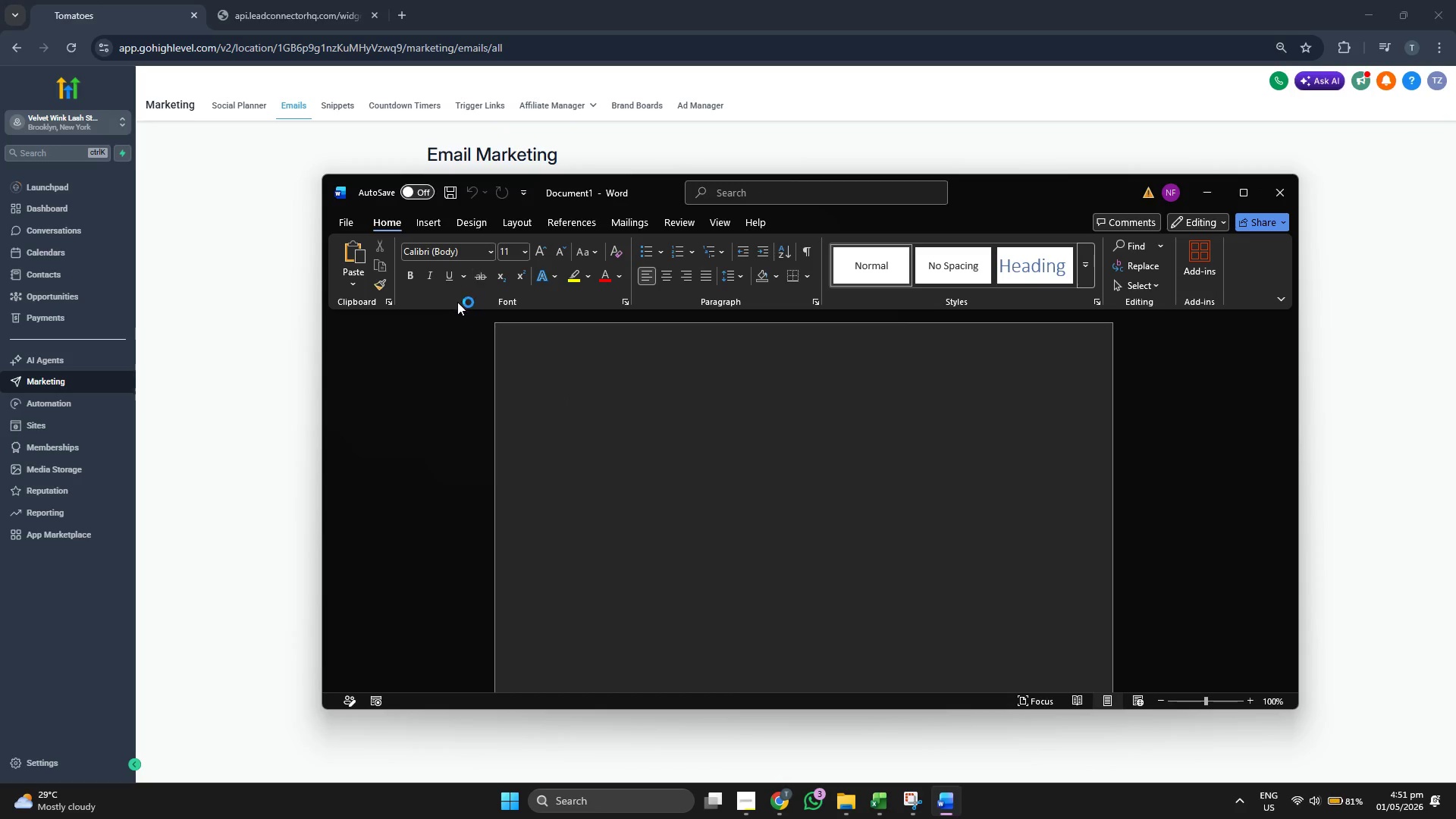 
type(Email Design Proogf)
key(Backspace)
key(Backspace)
type(fs:)
 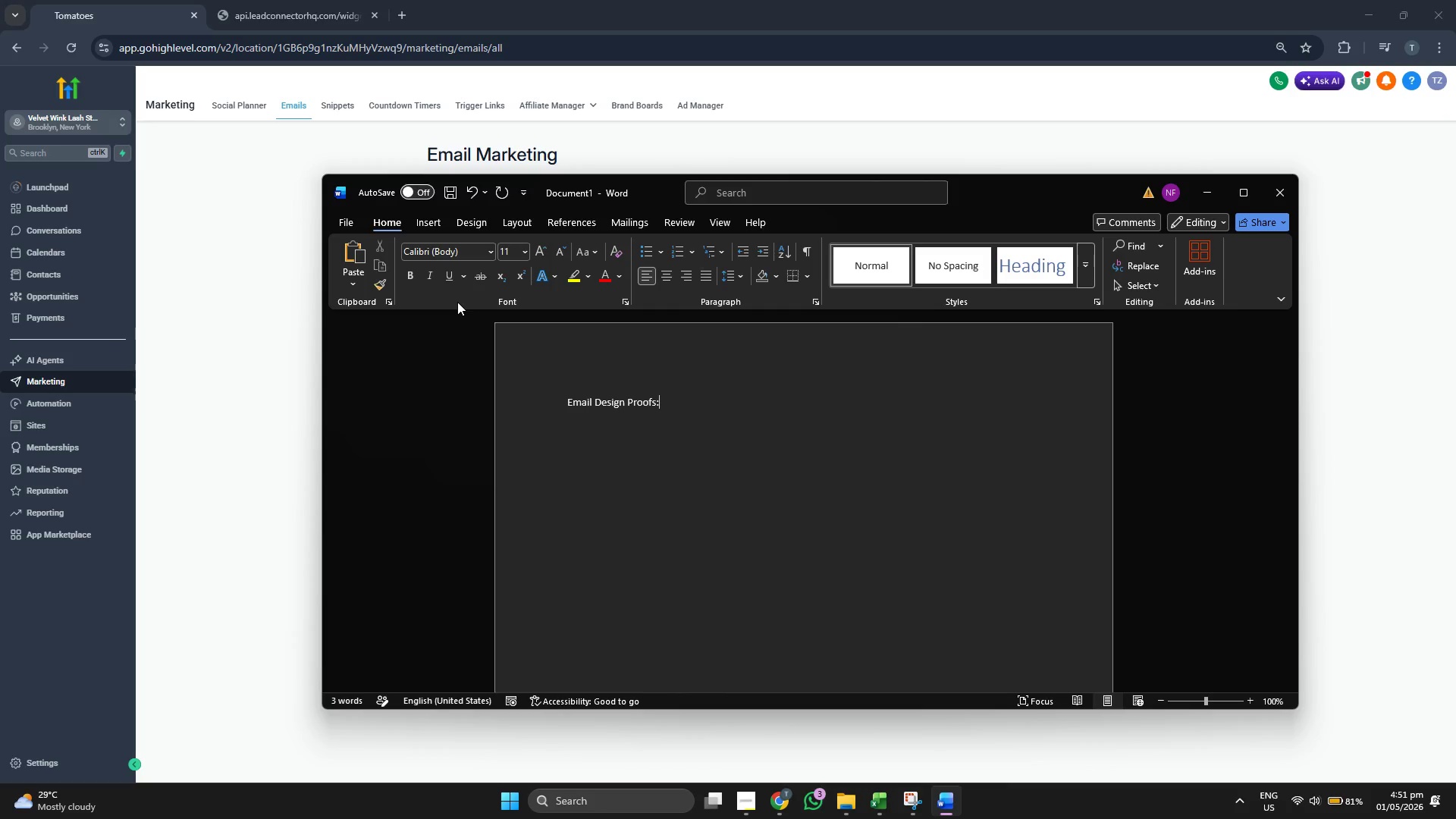 
left_click([666, 410])
 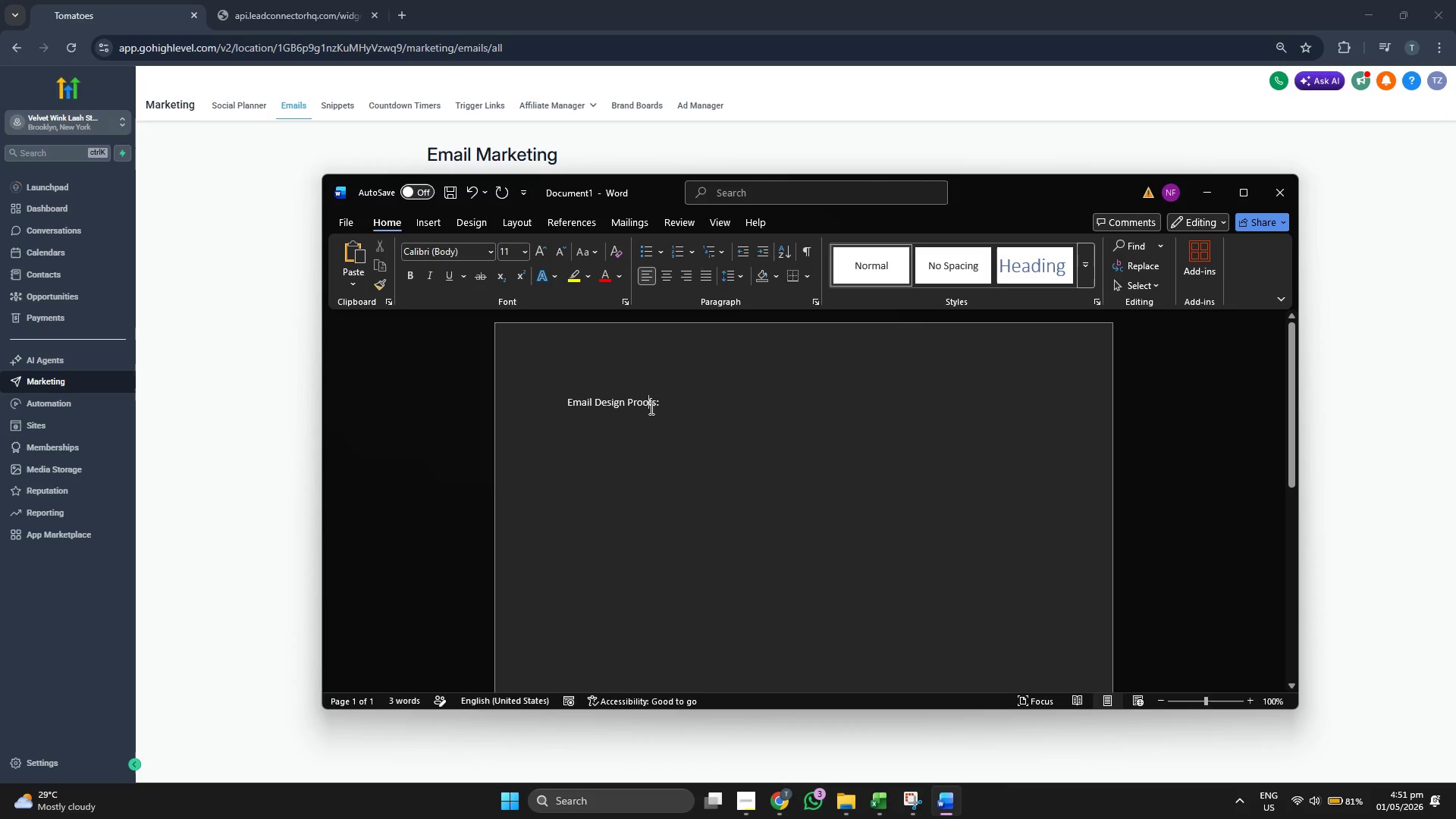 
triple_click([650, 408])
 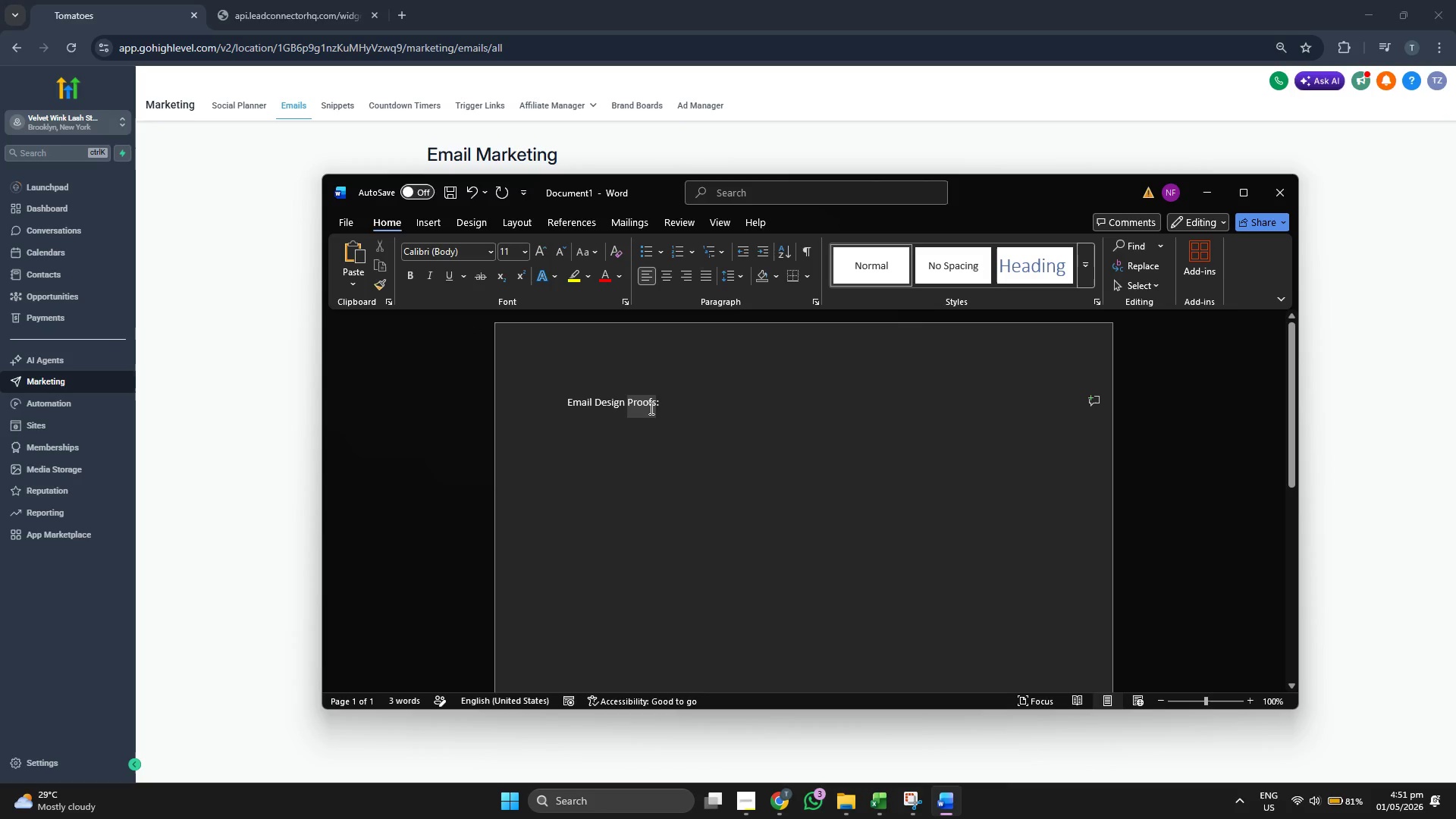 
triple_click([650, 408])
 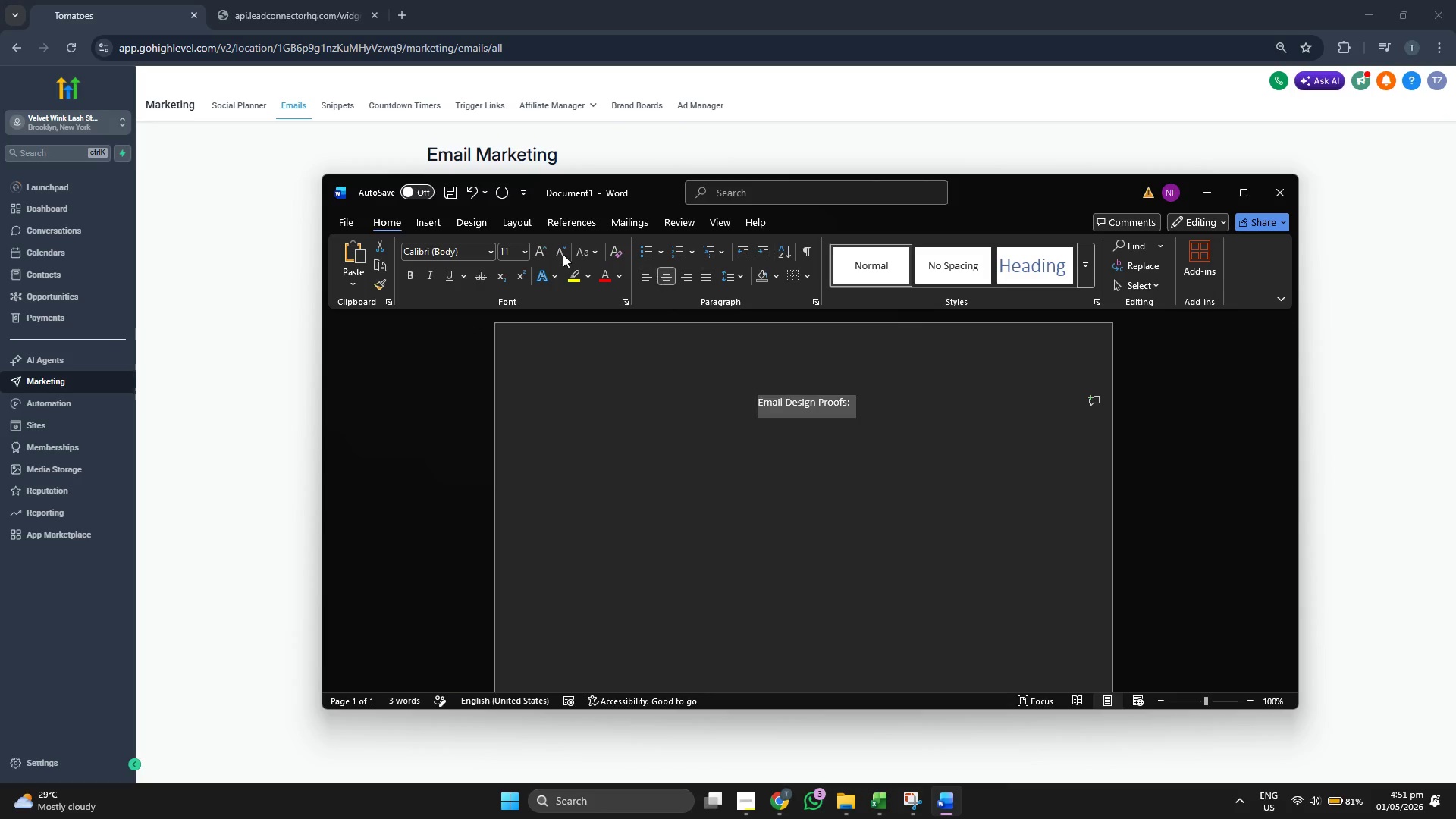 
left_click([522, 249])
 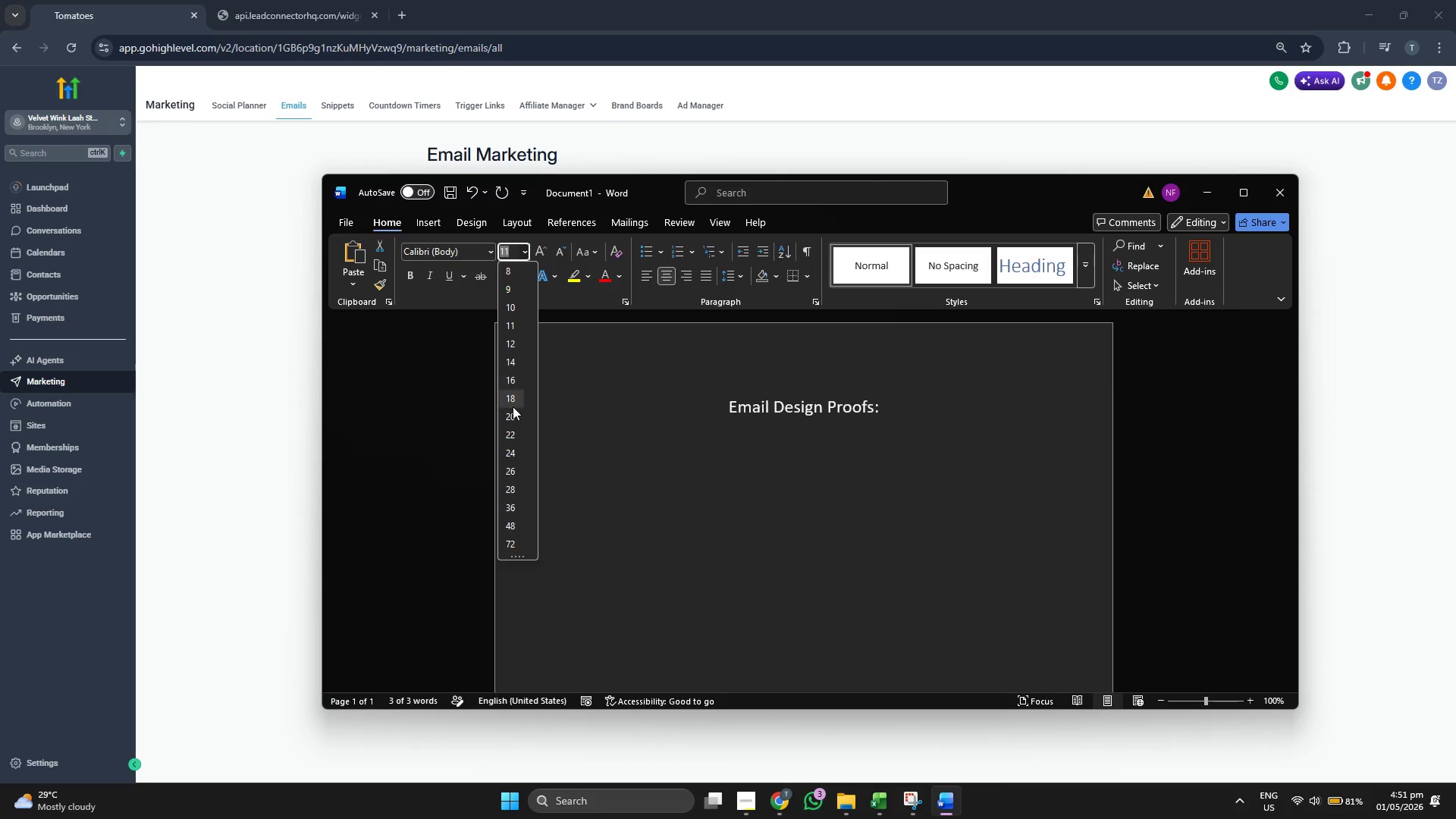 
left_click([513, 416])
 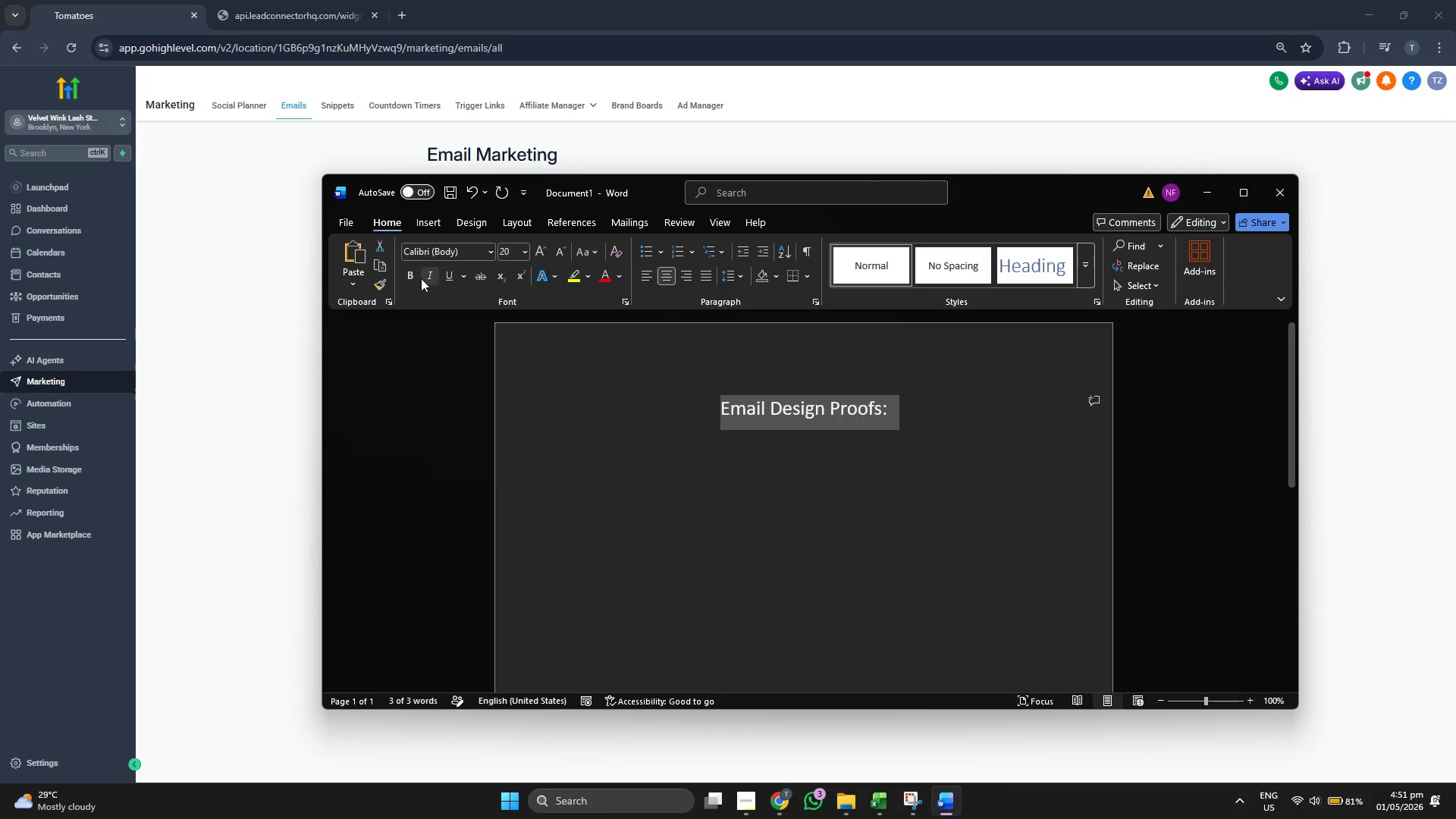 
left_click([416, 270])
 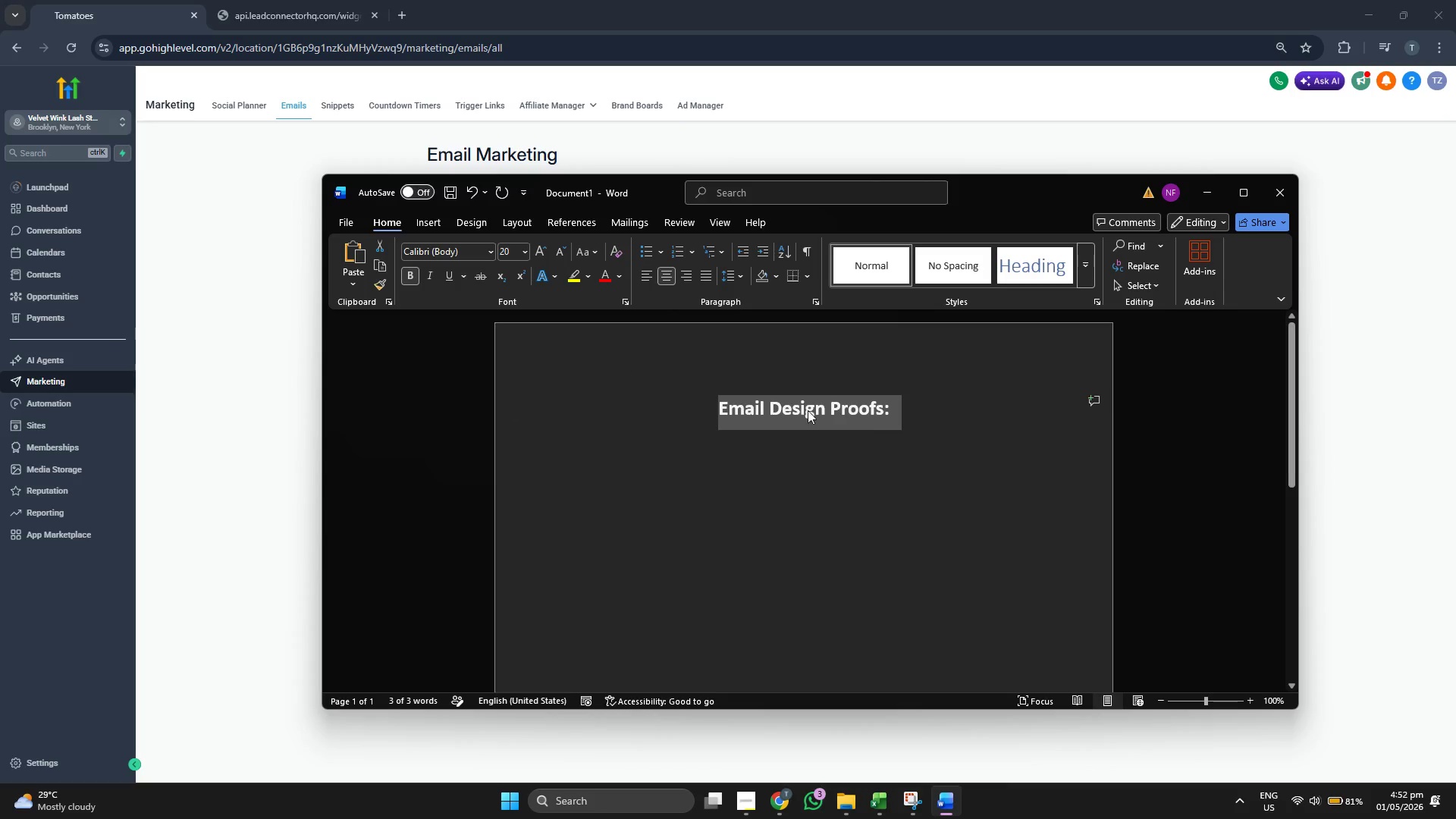 
left_click([942, 422])
 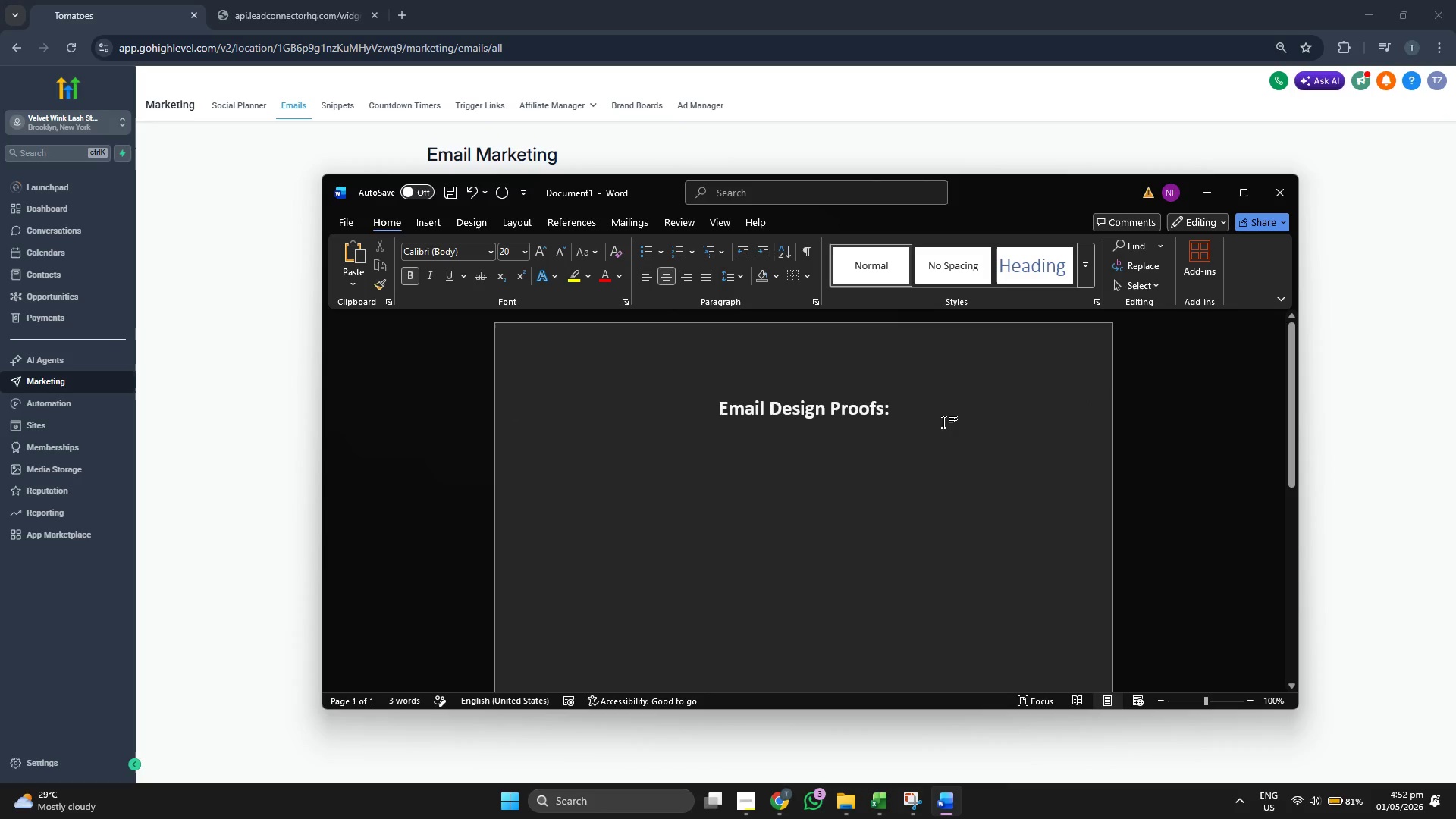 
key(Enter)
 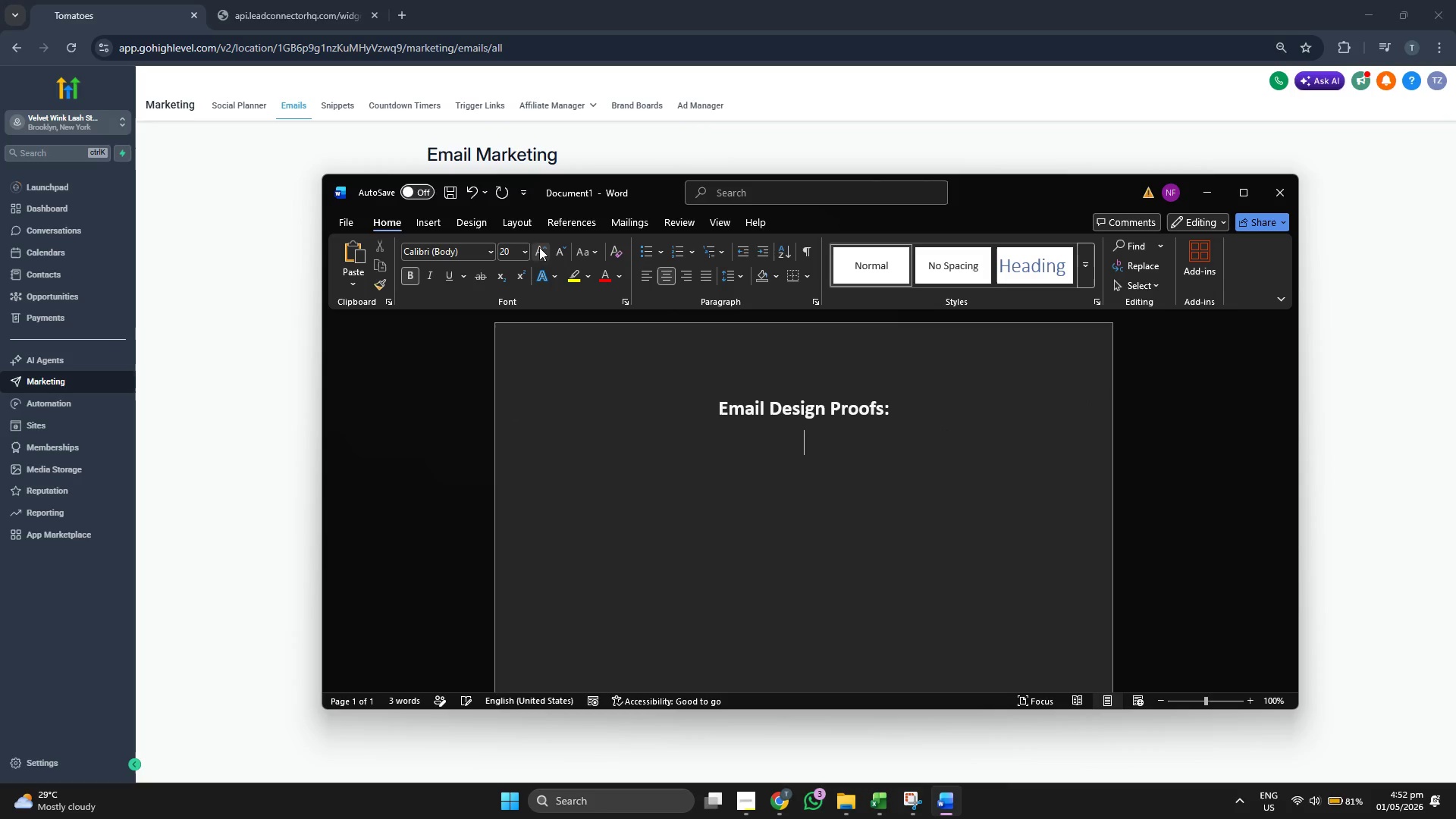 
left_click([526, 248])
 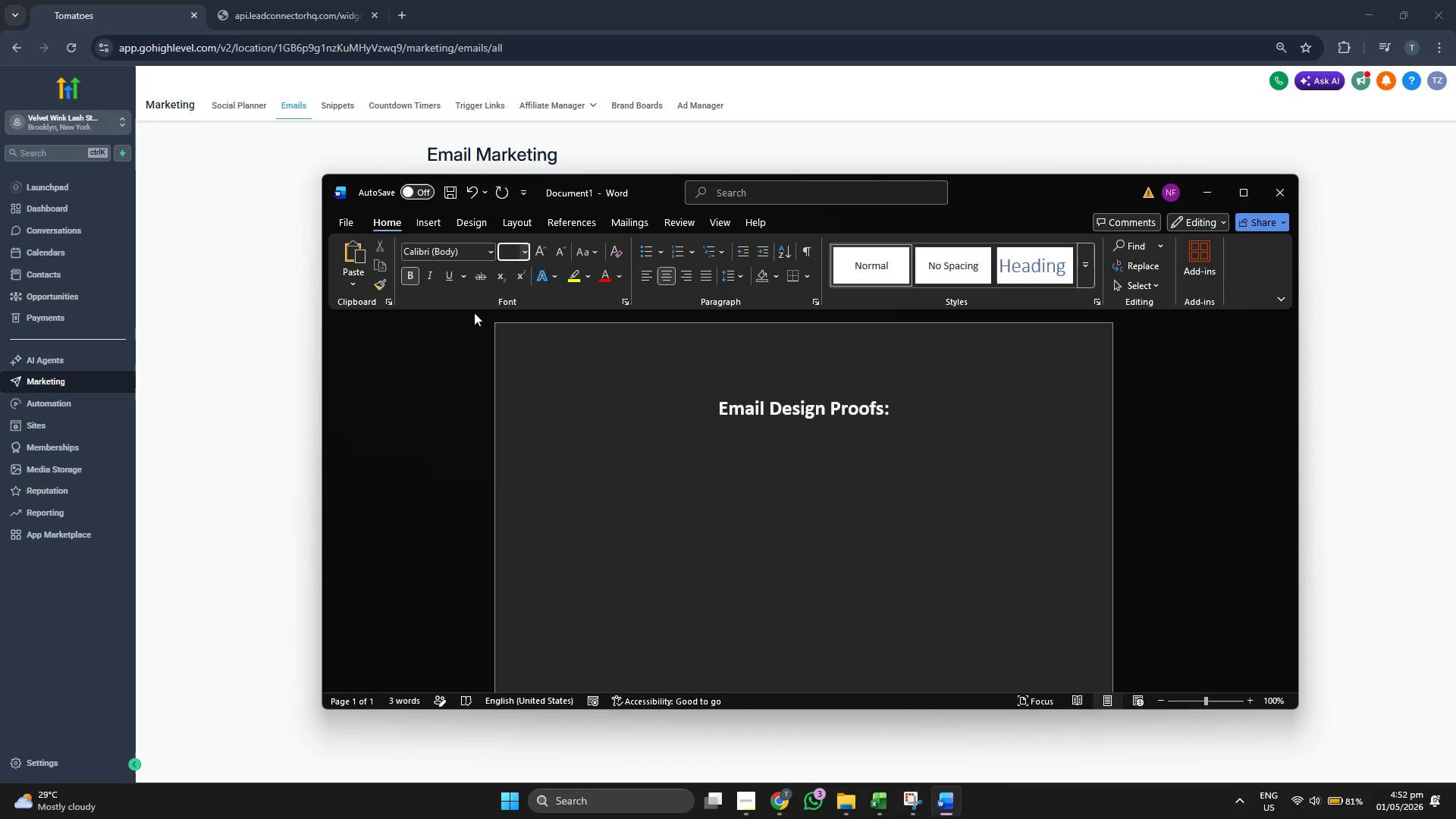 
double_click([415, 272])
 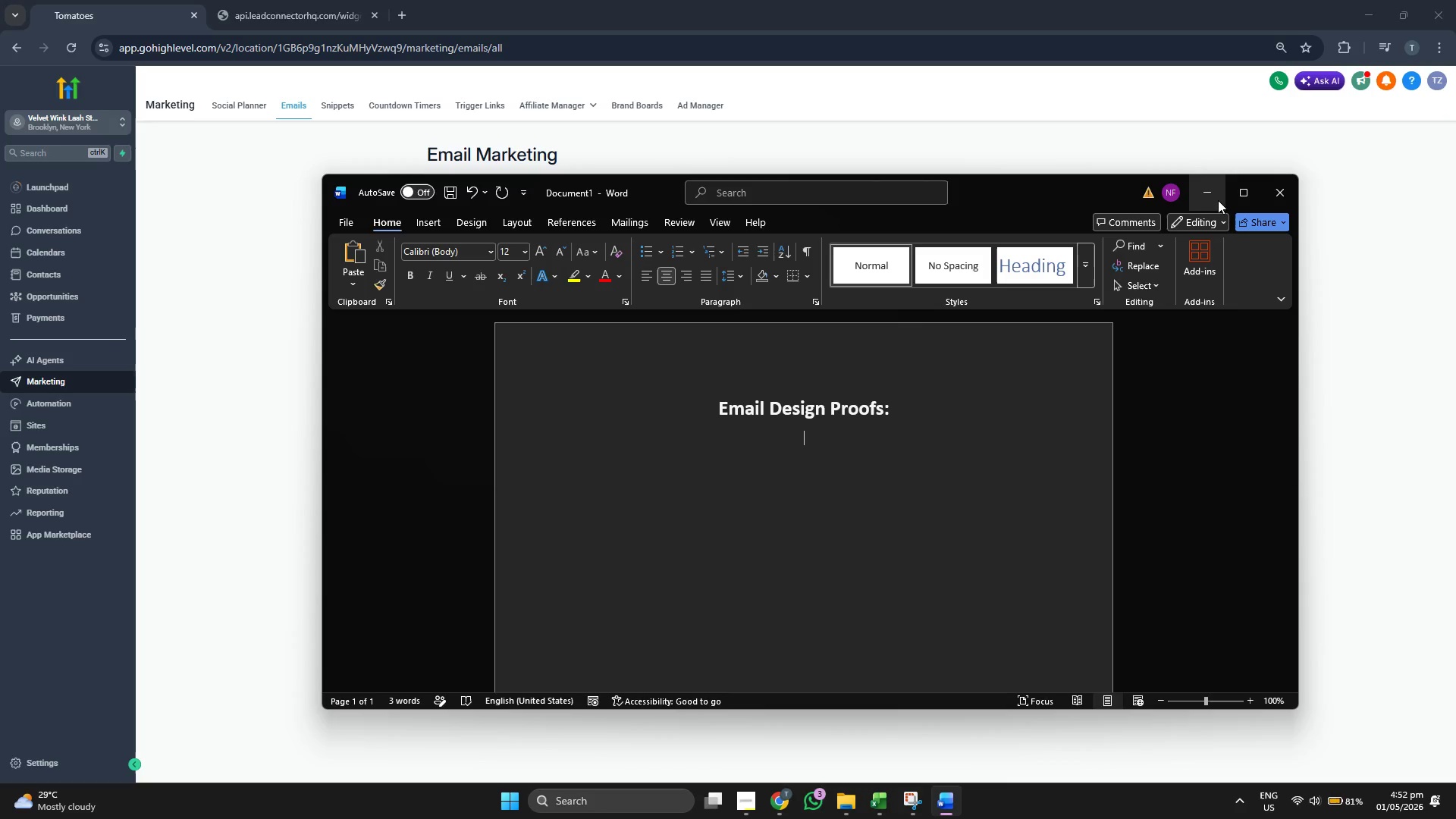 
left_click([1214, 197])
 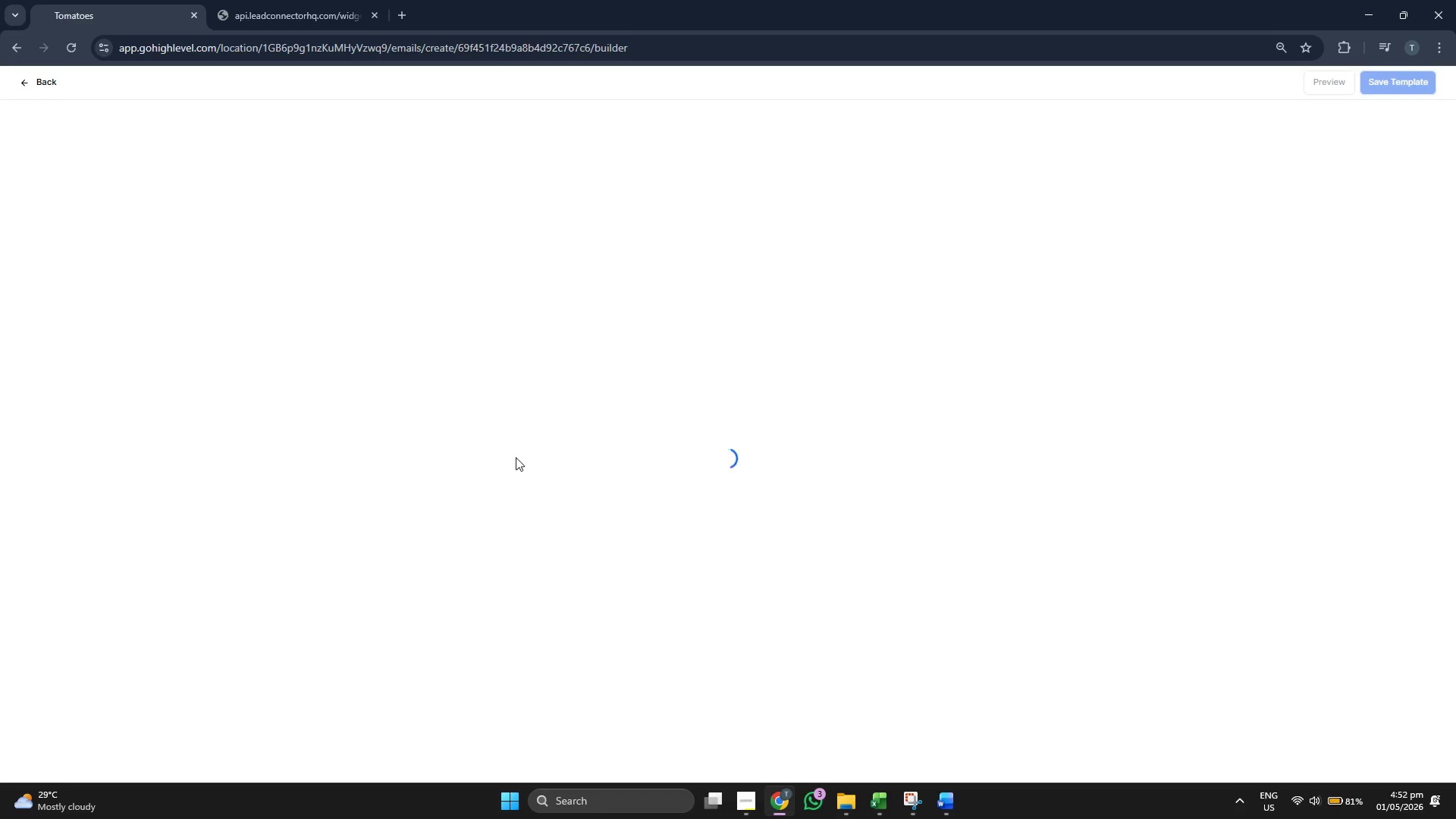 
wait(11.16)
 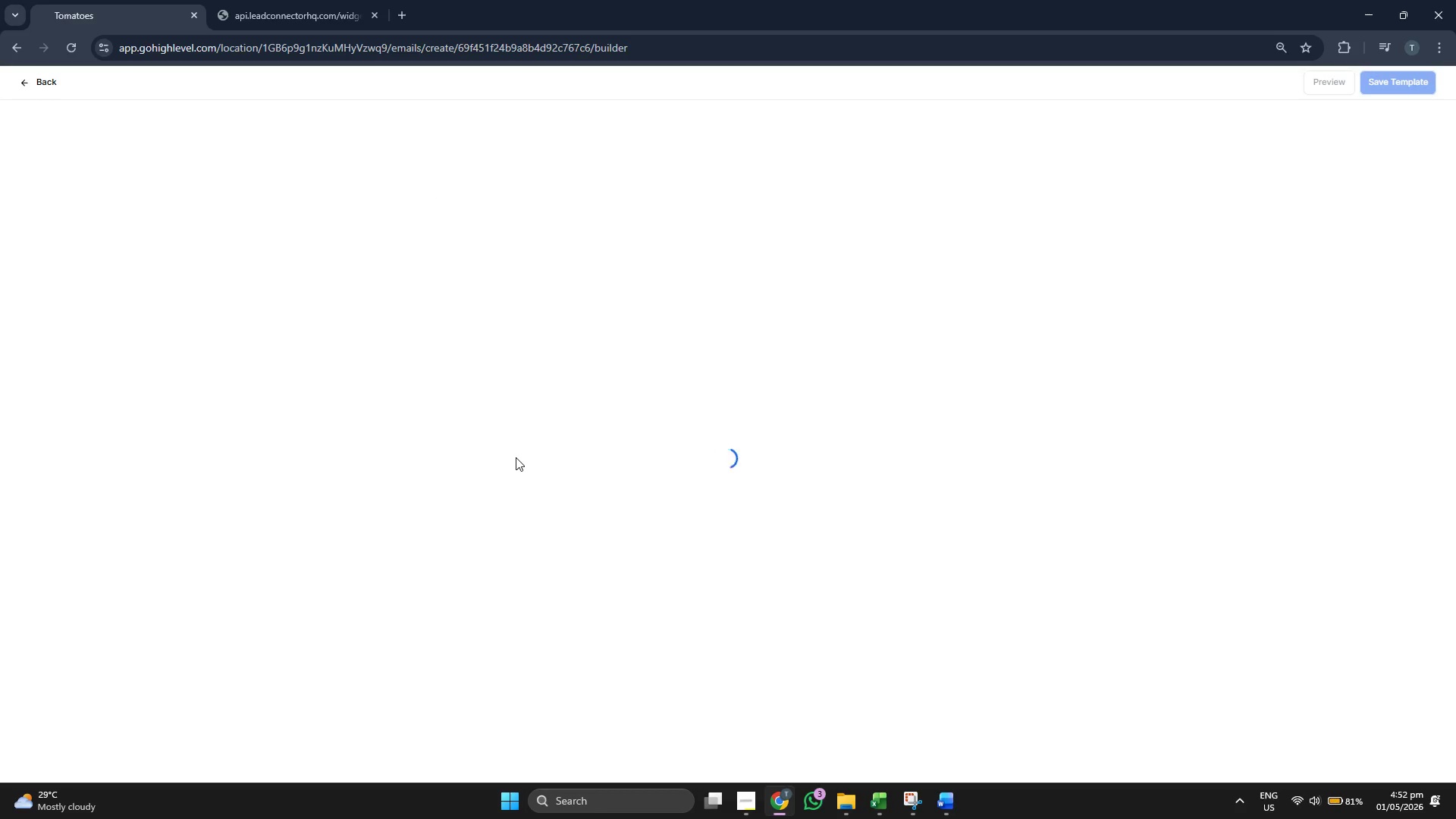 
left_click([831, 692])
 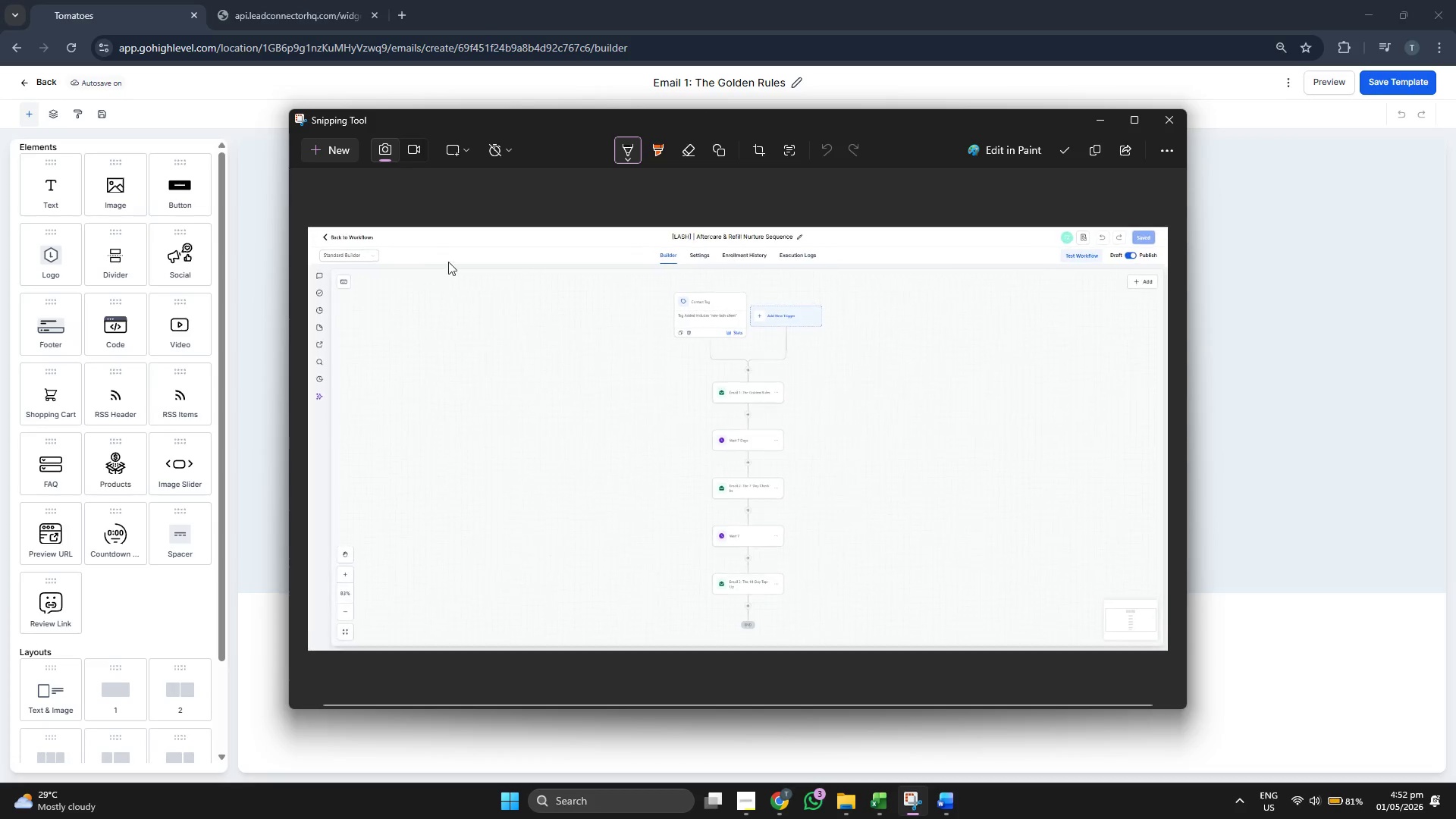 
left_click([344, 150])
 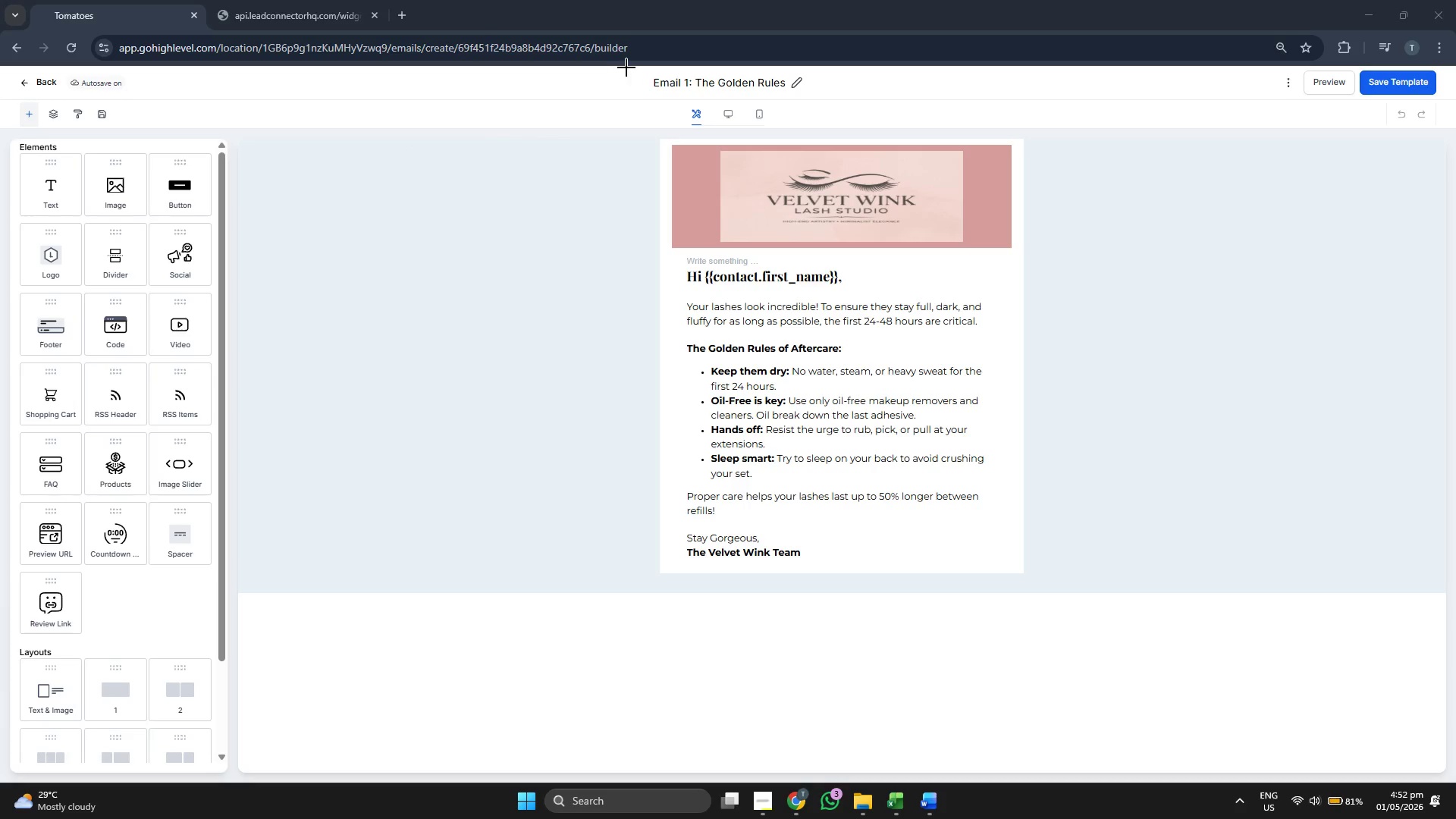 
left_click_drag(start_coordinate=[629, 66], to_coordinate=[1066, 613])
 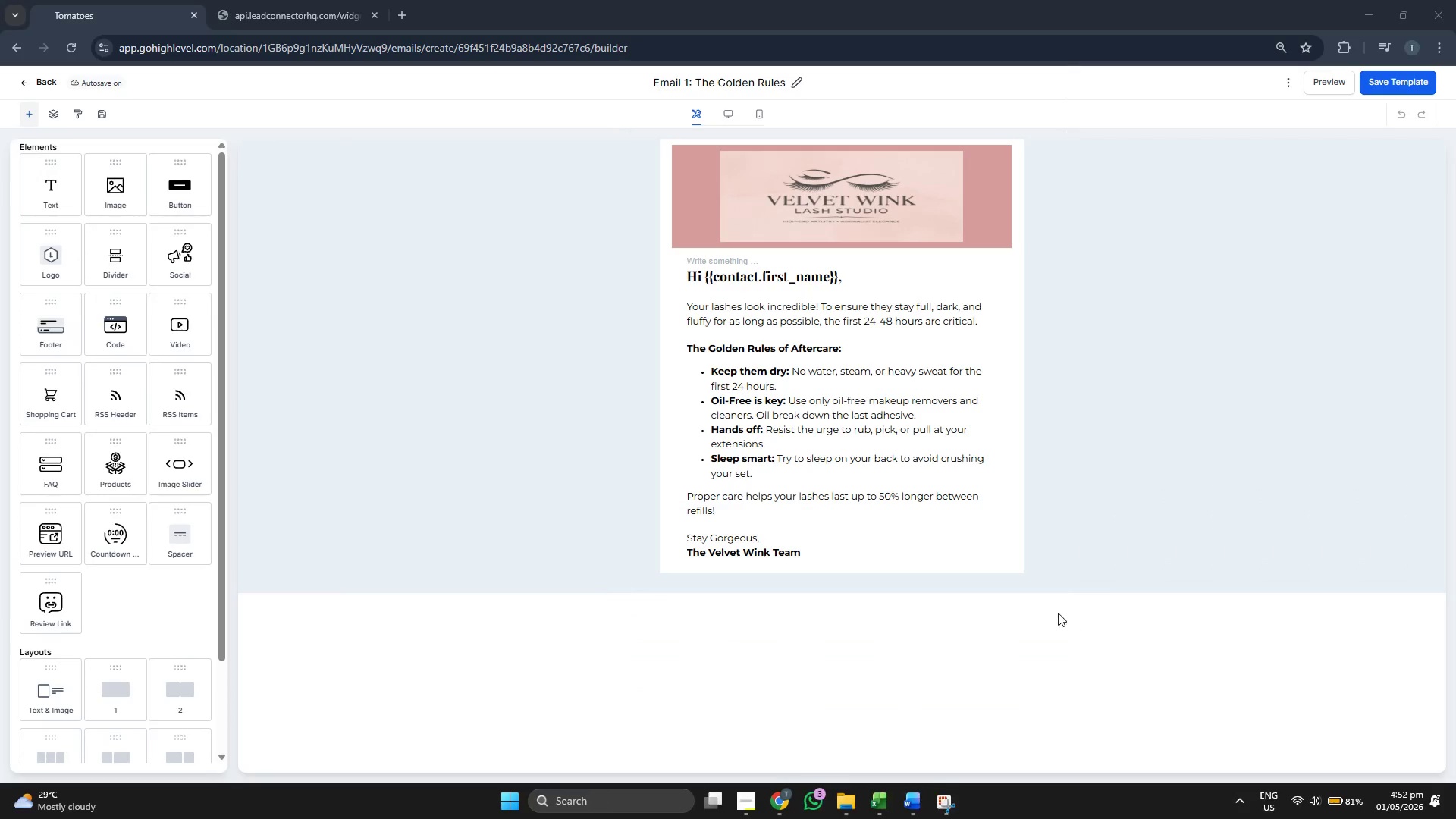 
mouse_move([1124, 694])
 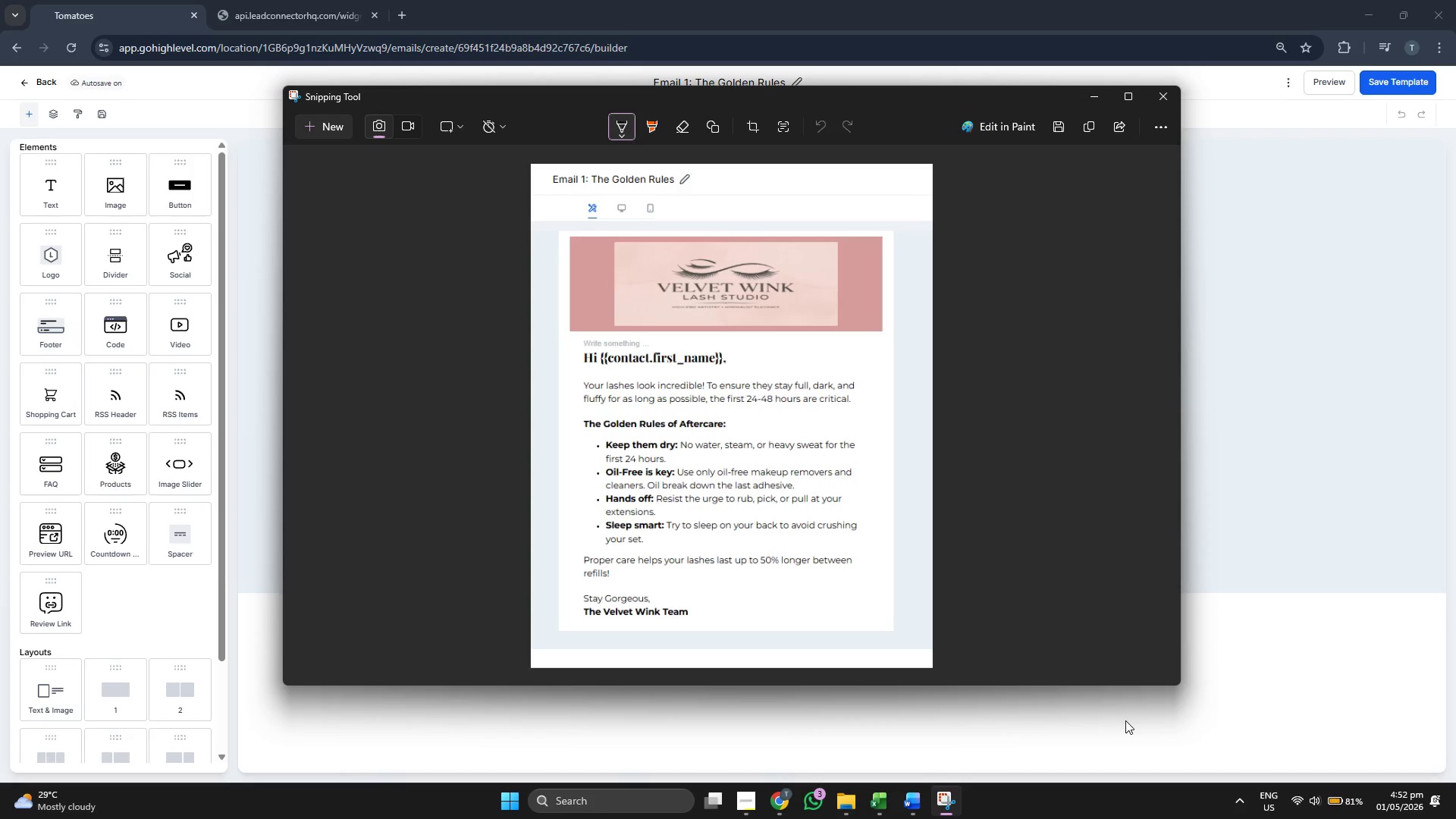 
left_click([1125, 720])
 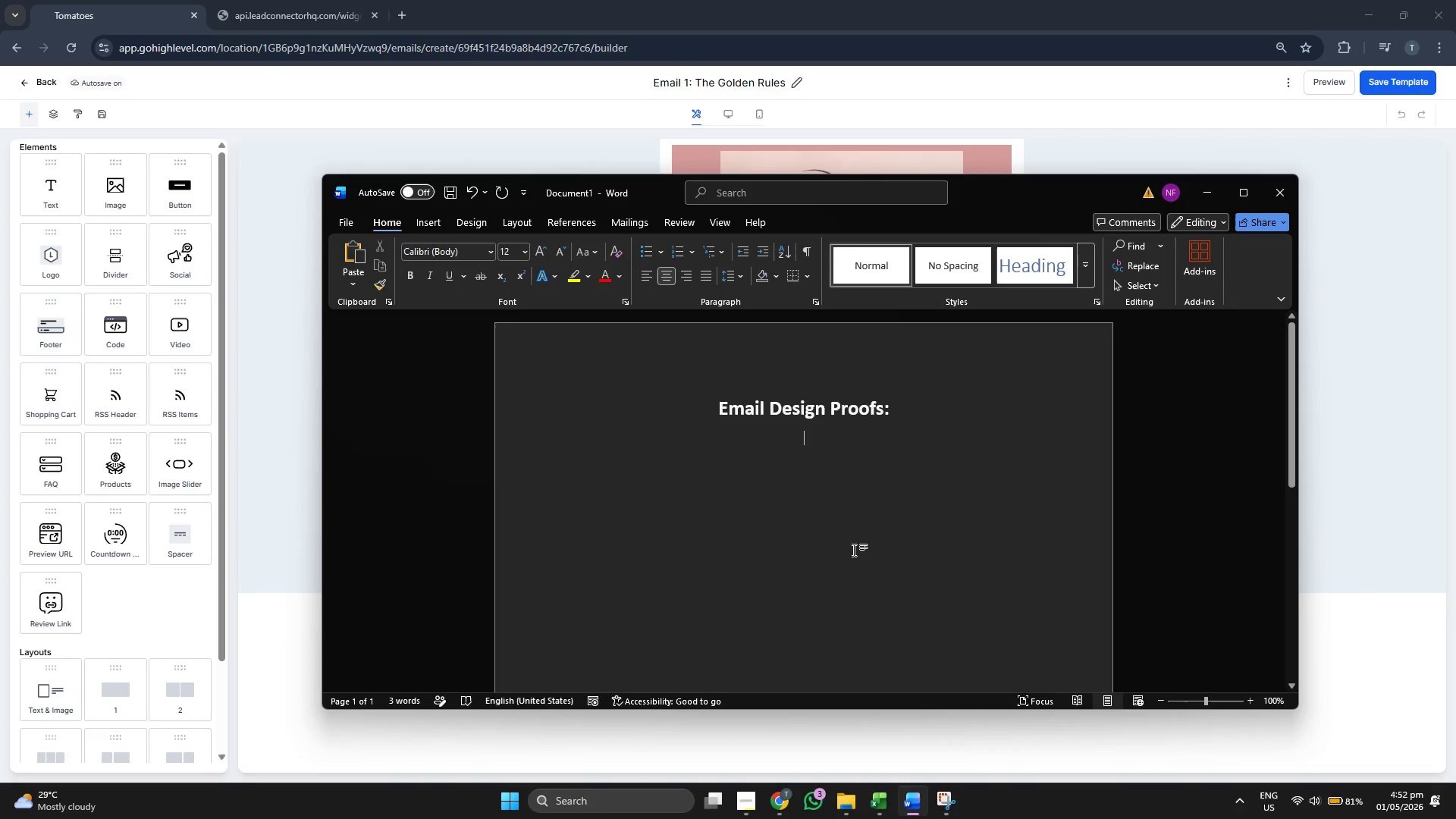 
key(Control+V)
 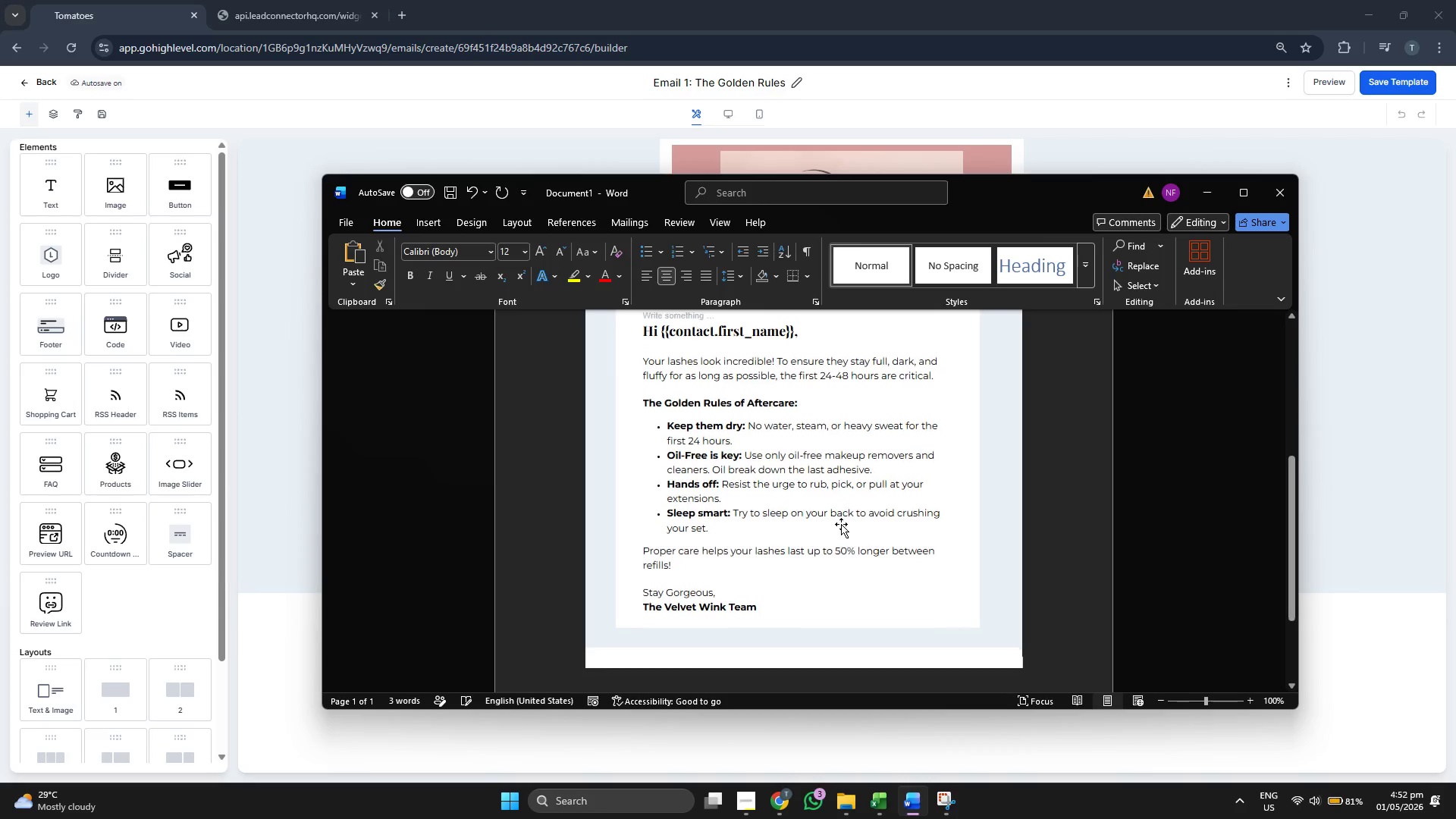 
scroll: coordinate [849, 513], scroll_direction: down, amount: 3.0
 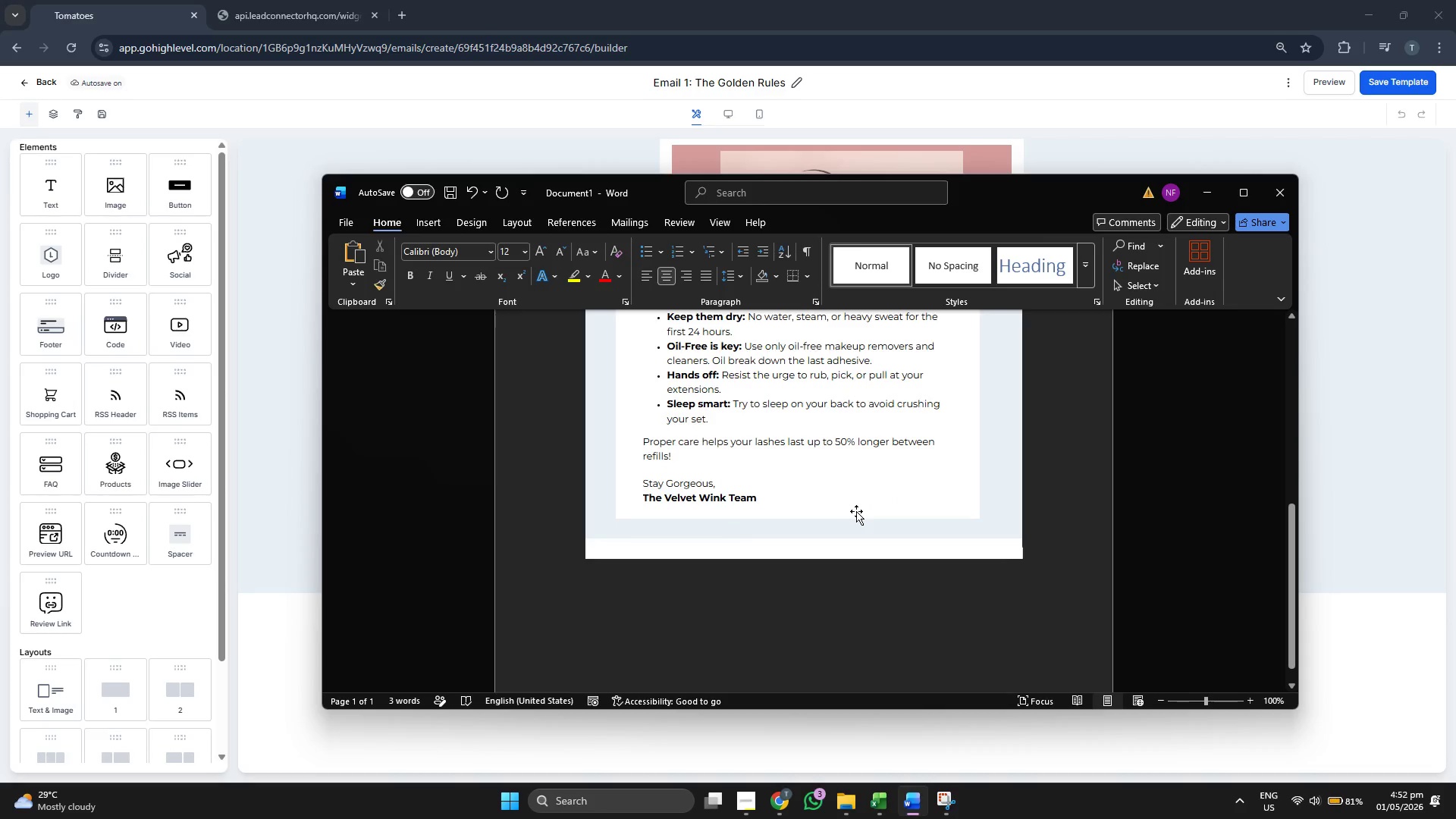 
key(Enter)
 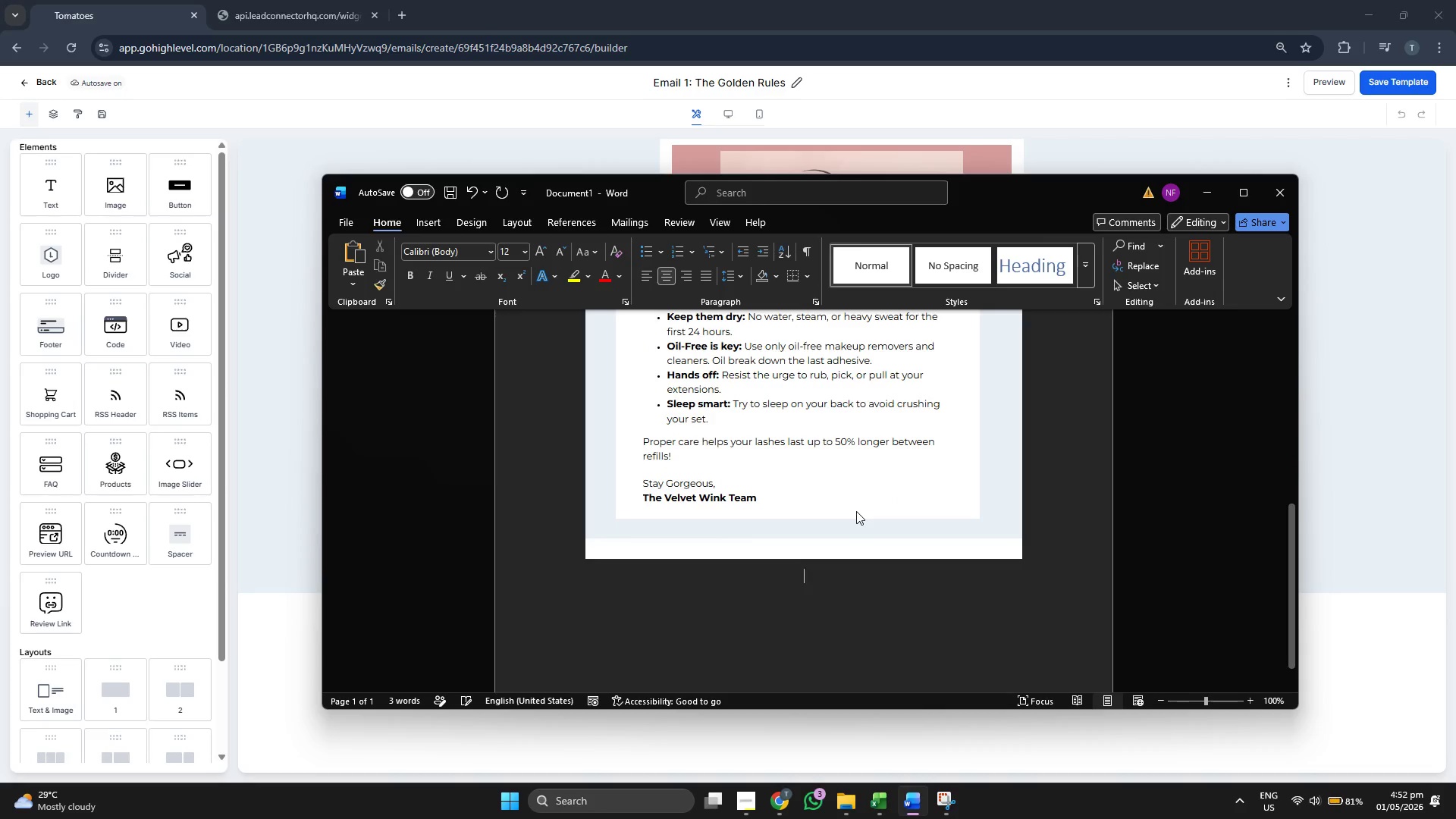 
key(Enter)
 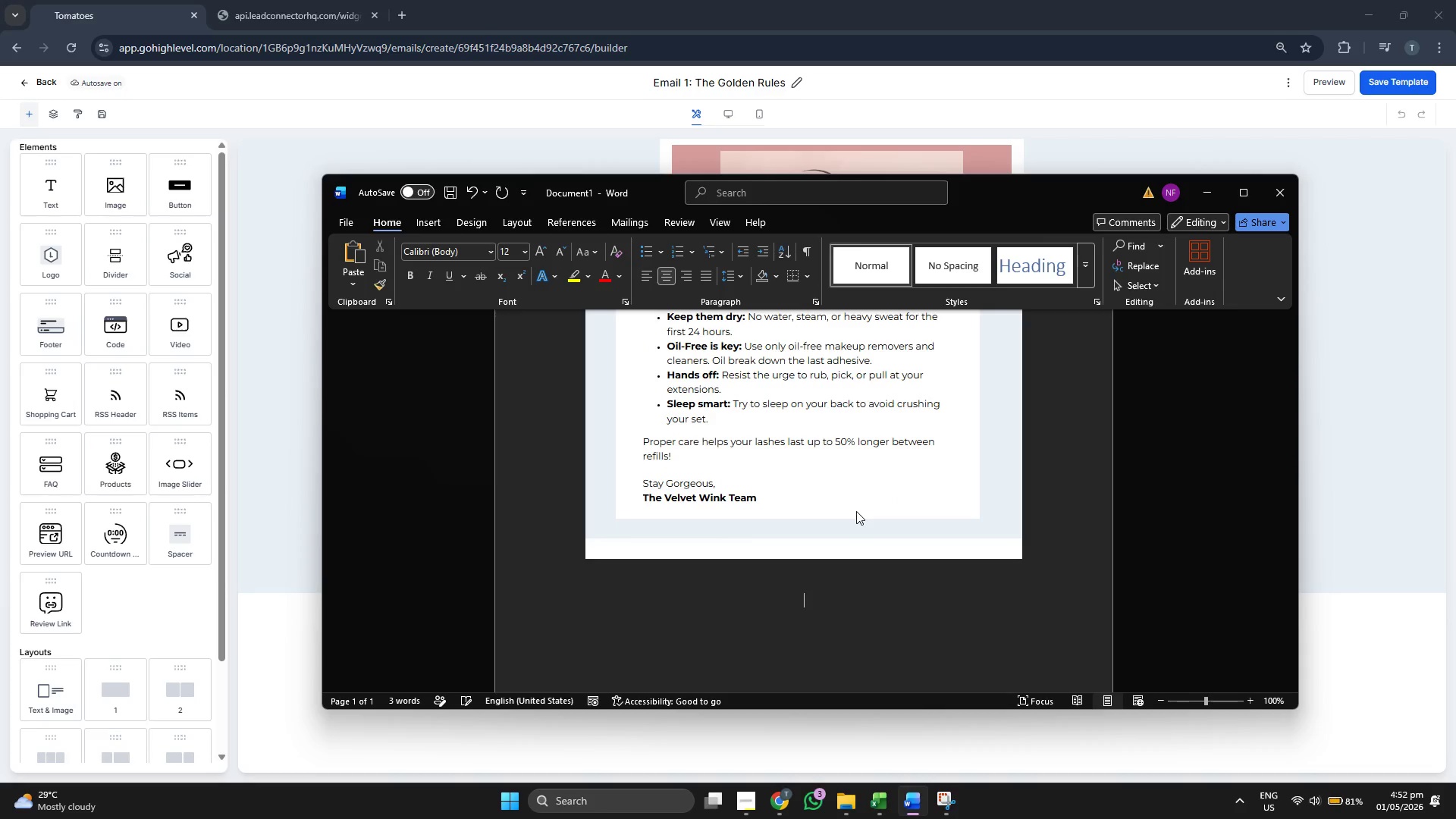 
key(Enter)
 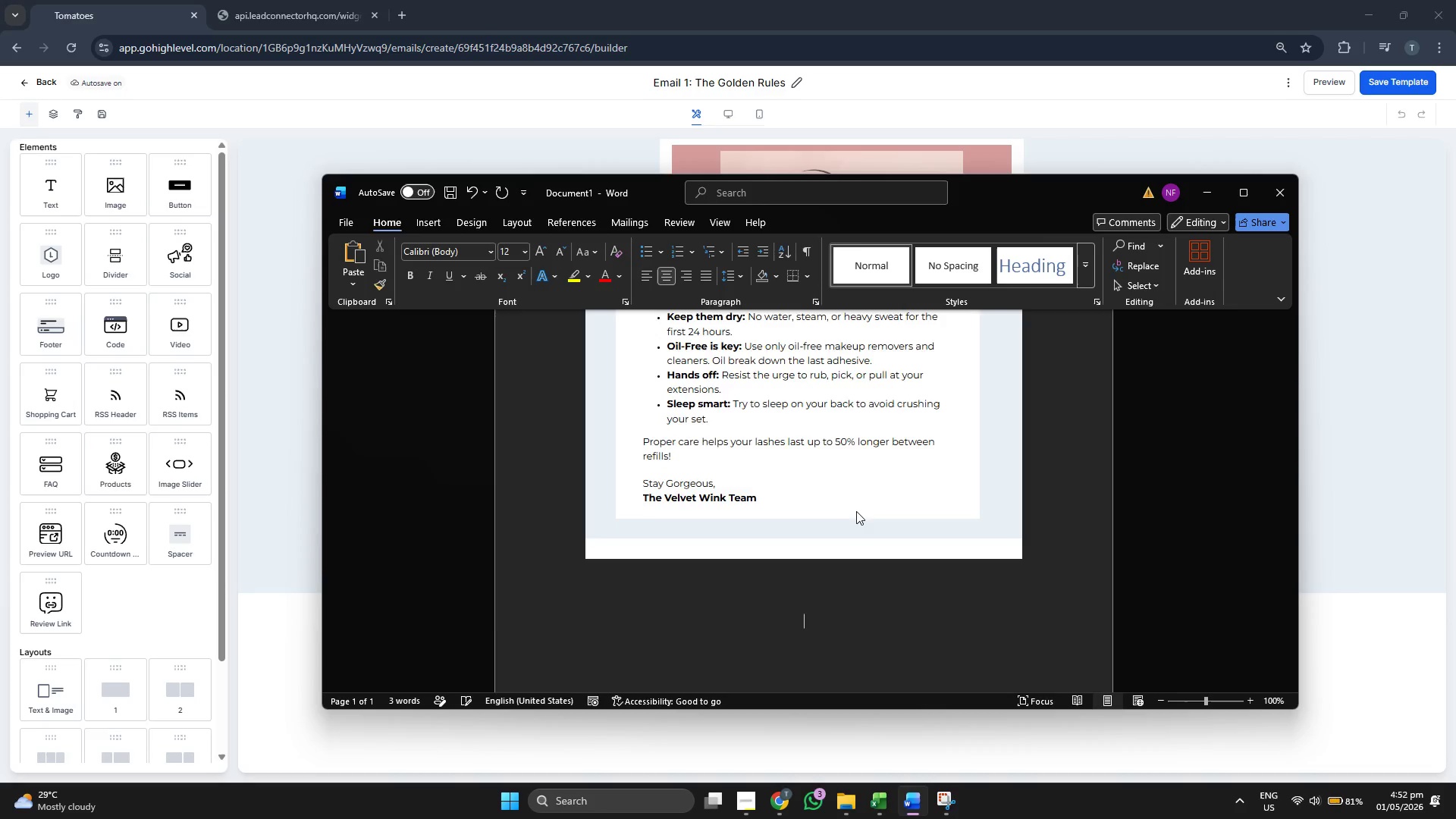 
key(Enter)
 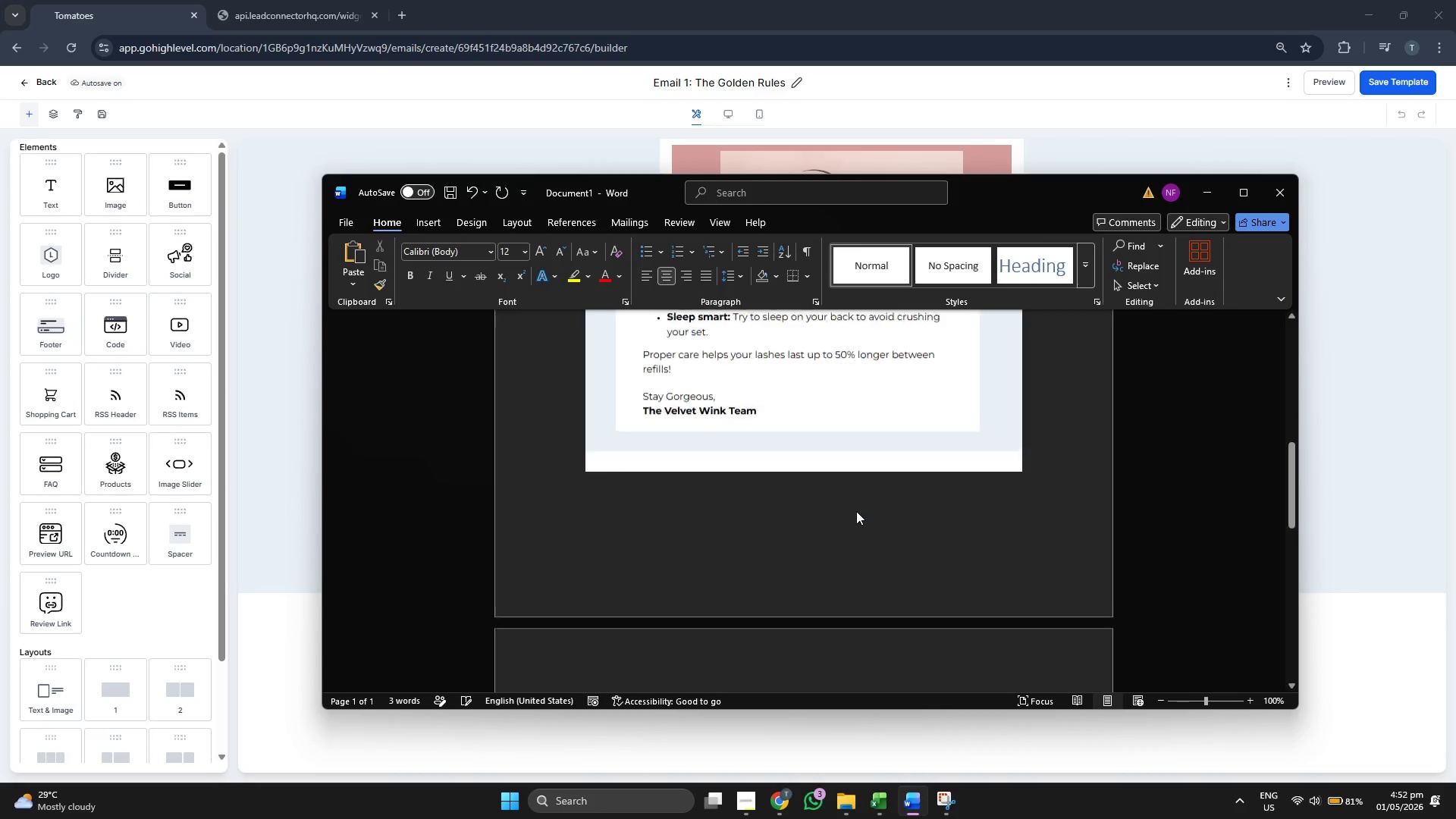 
key(Enter)
 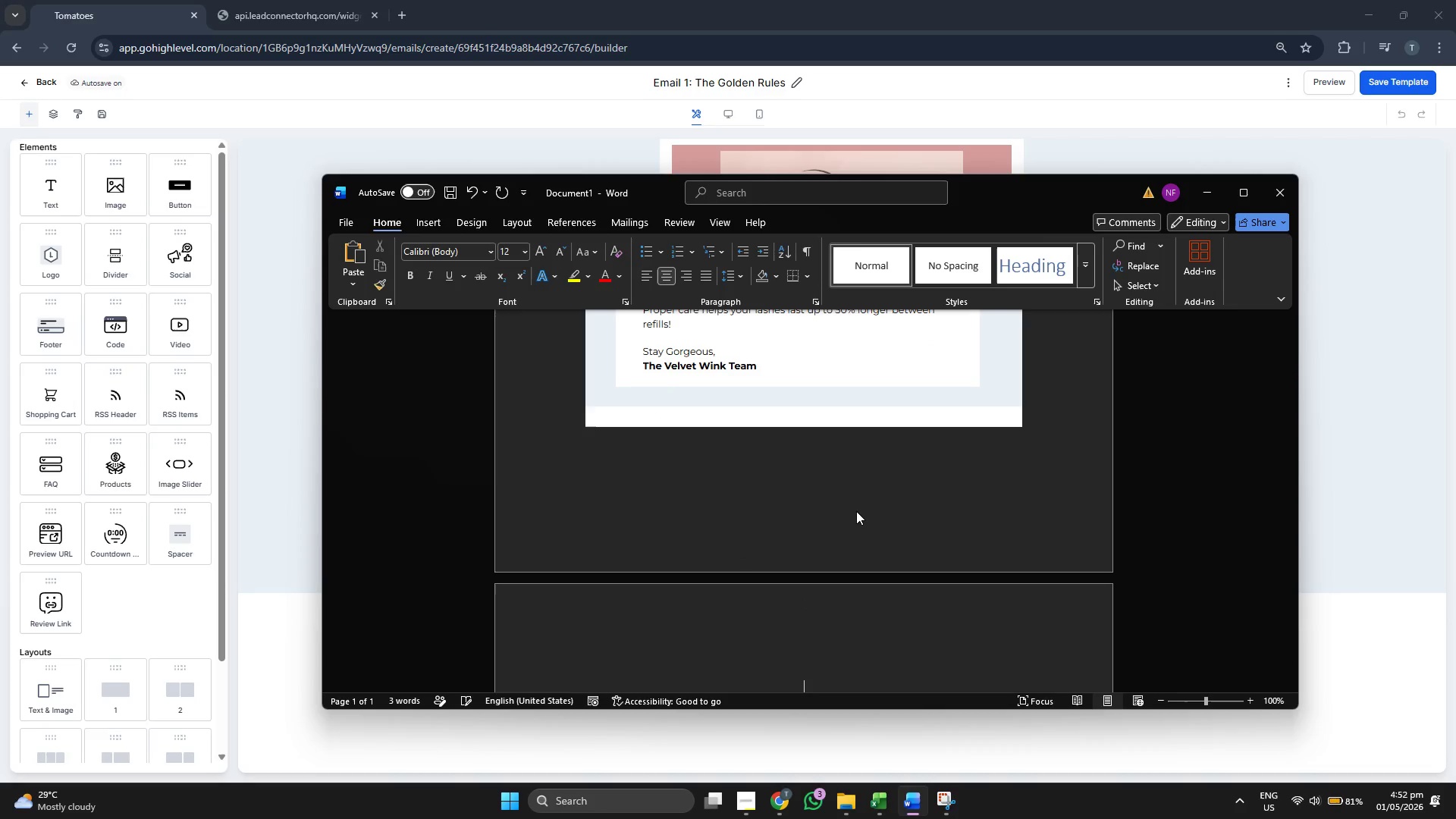 
key(Backspace)
 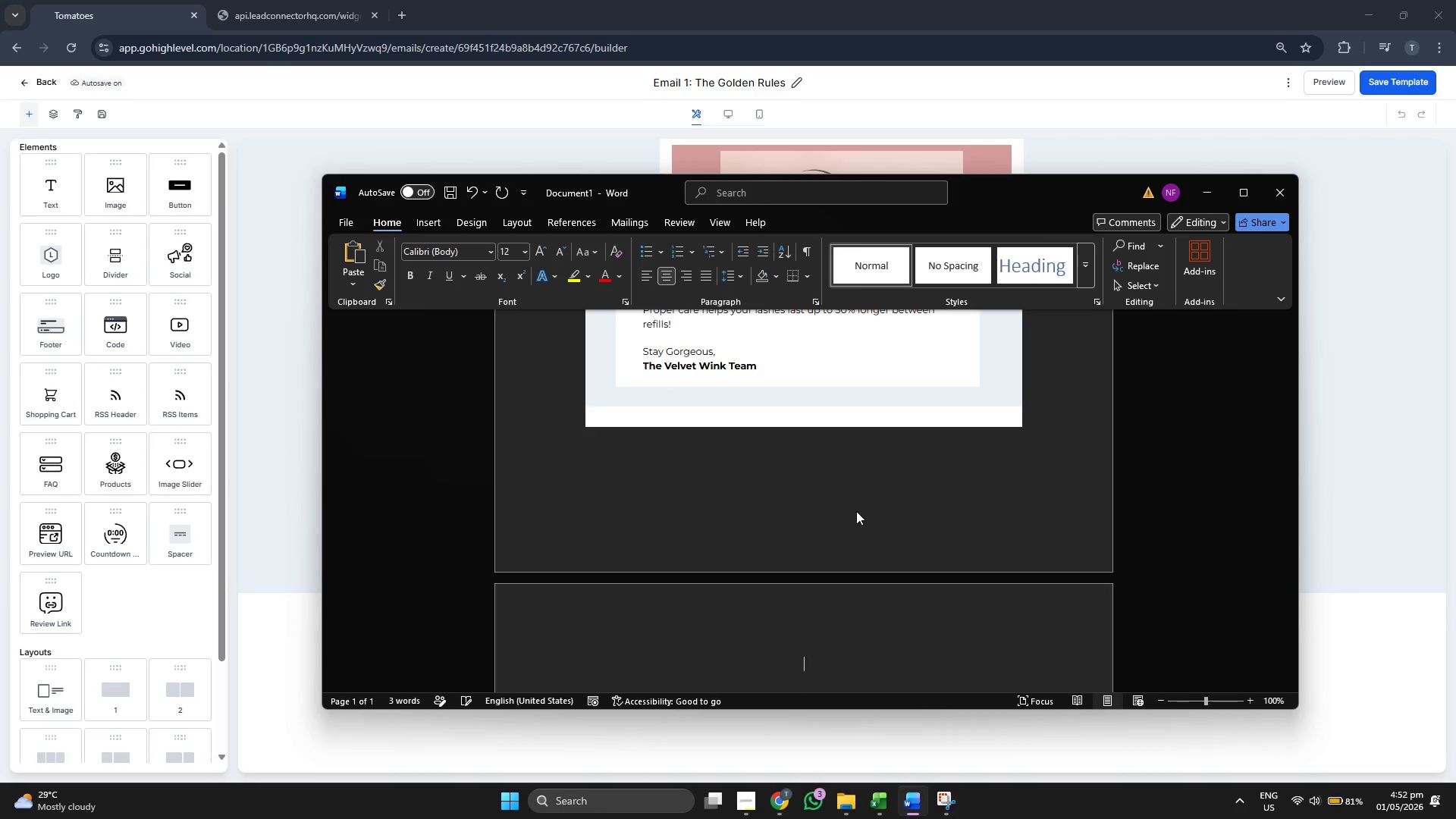 
key(Backspace)
 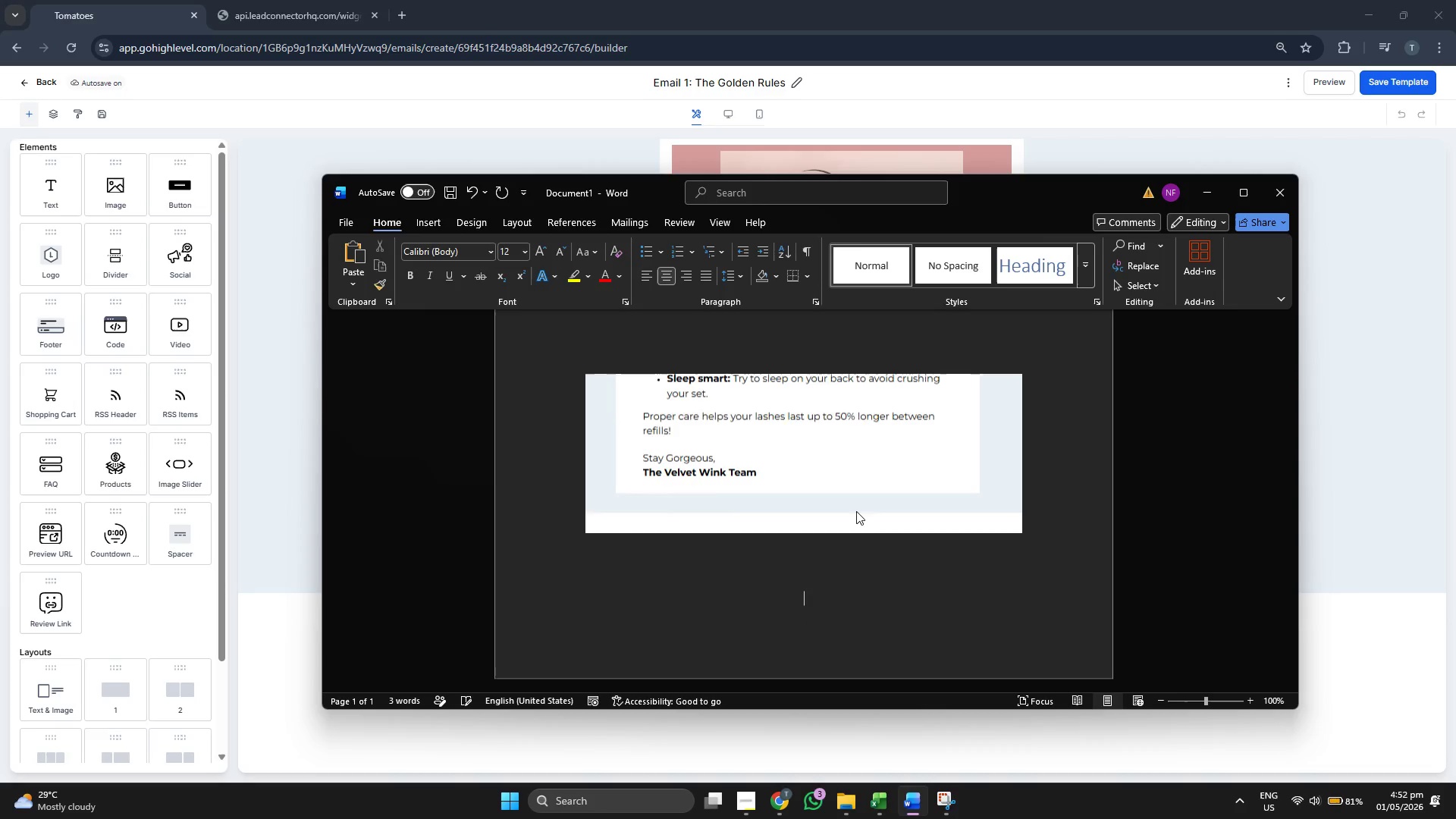 
key(Enter)
 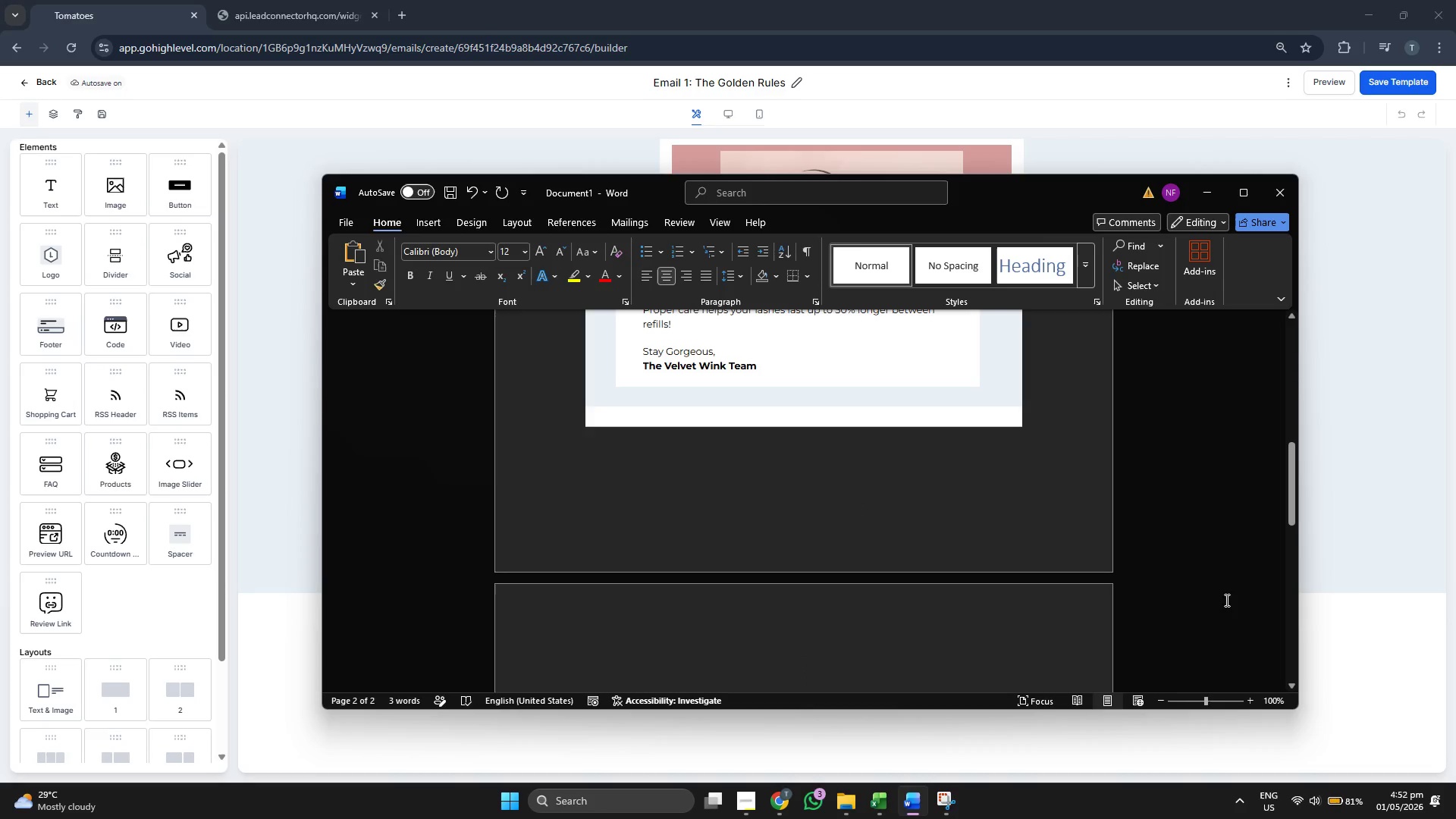 
left_click([1396, 638])
 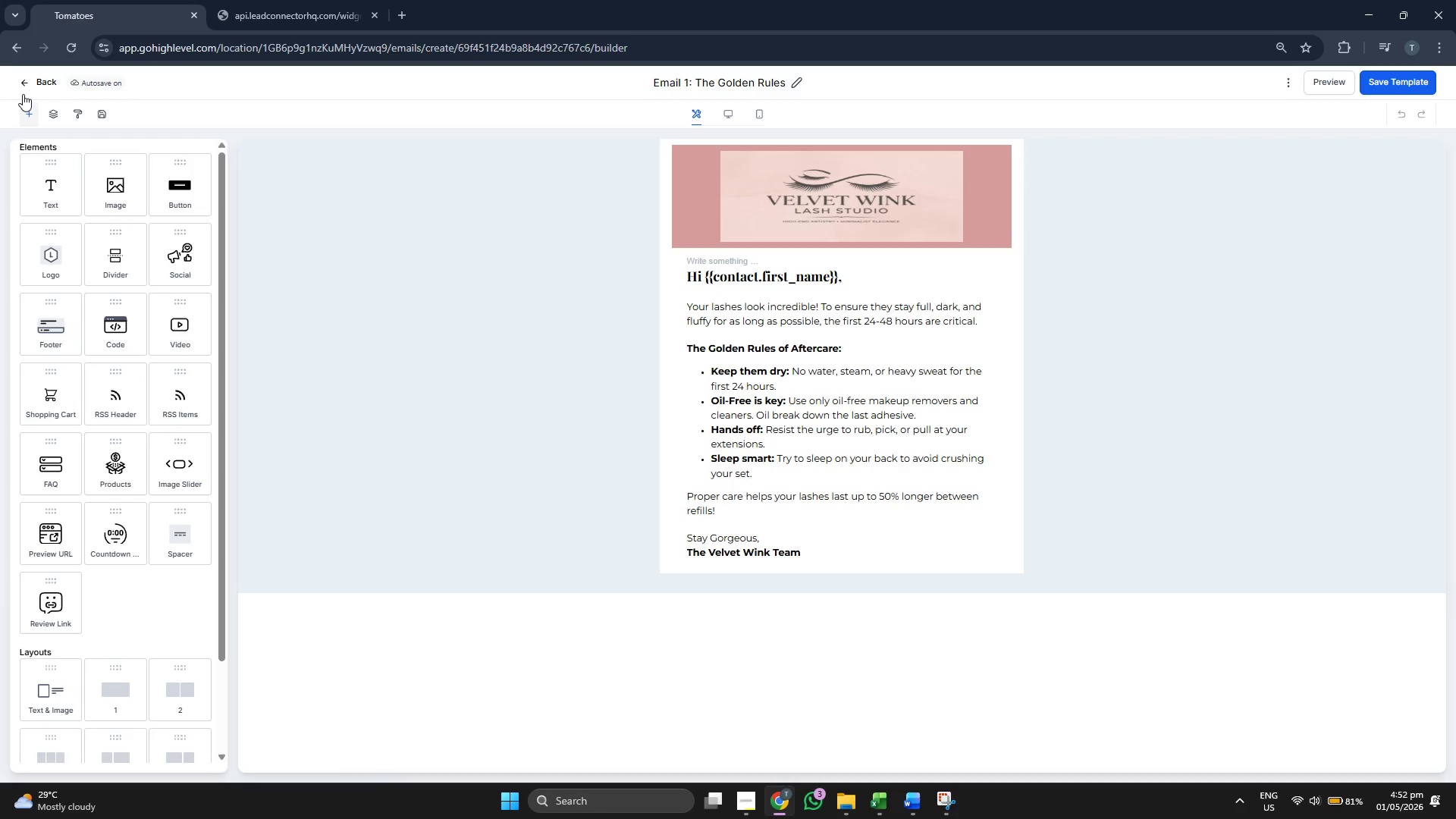 
left_click([25, 72])
 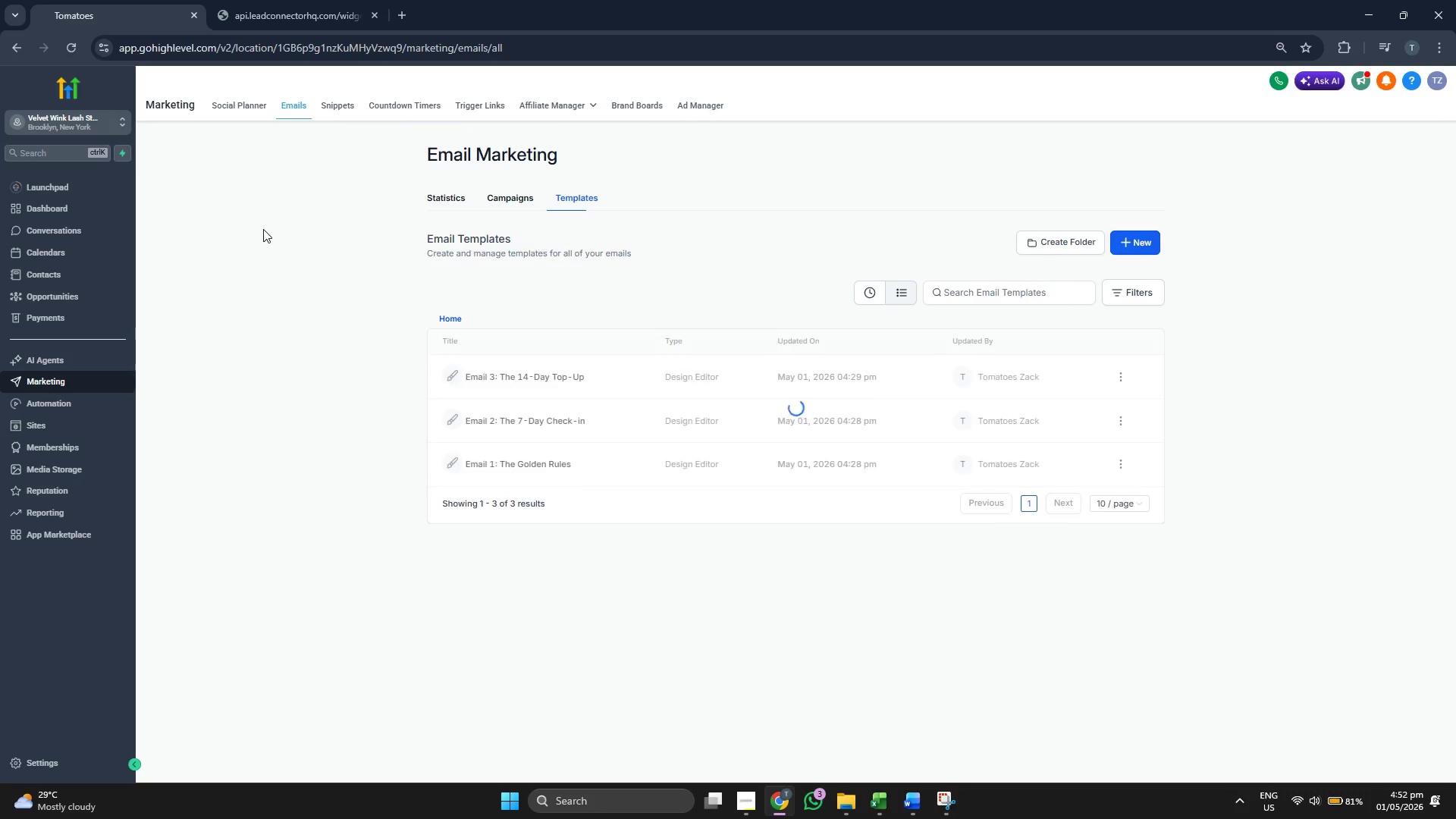 
left_click([485, 422])
 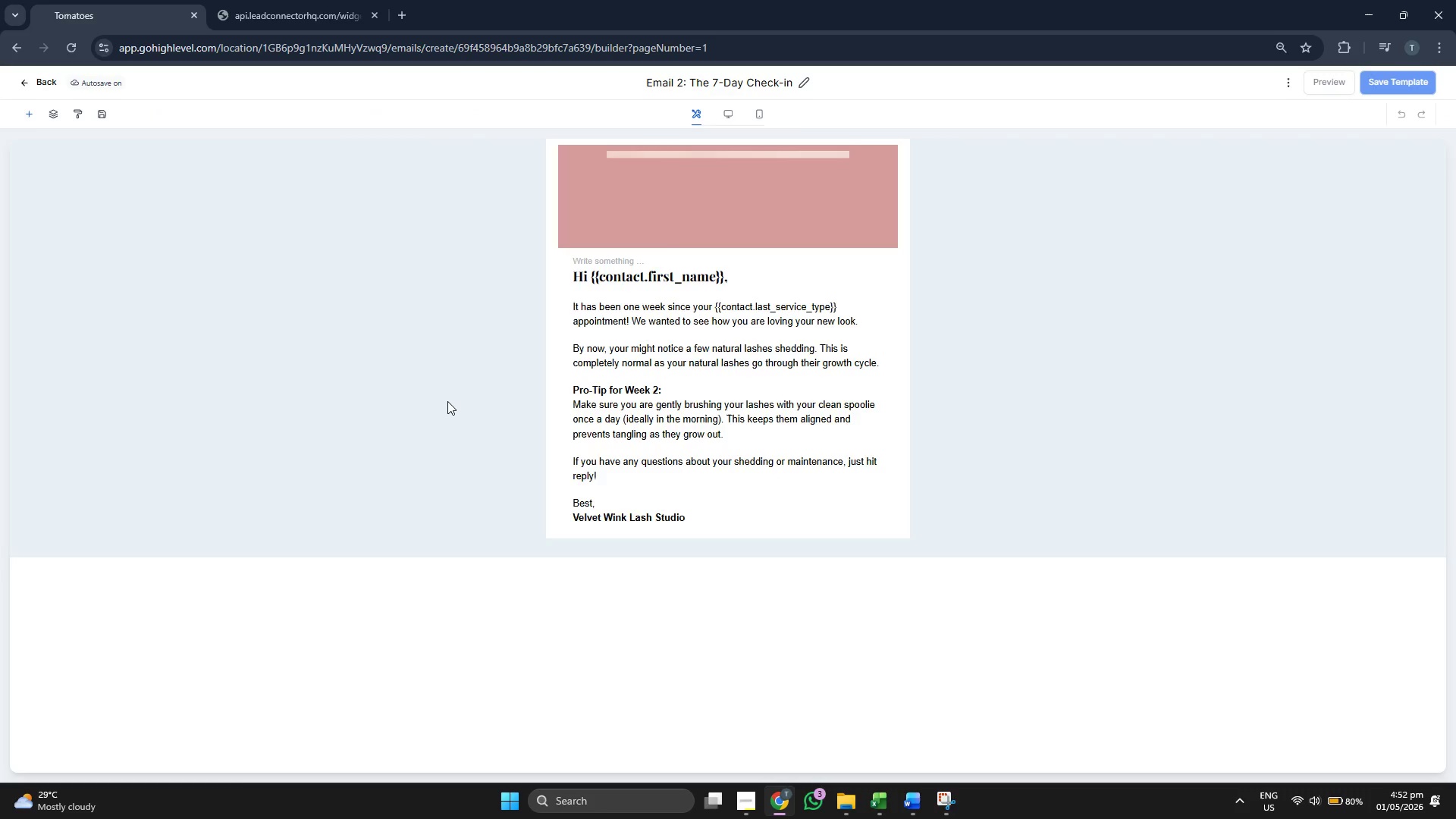 
wait(6.83)
 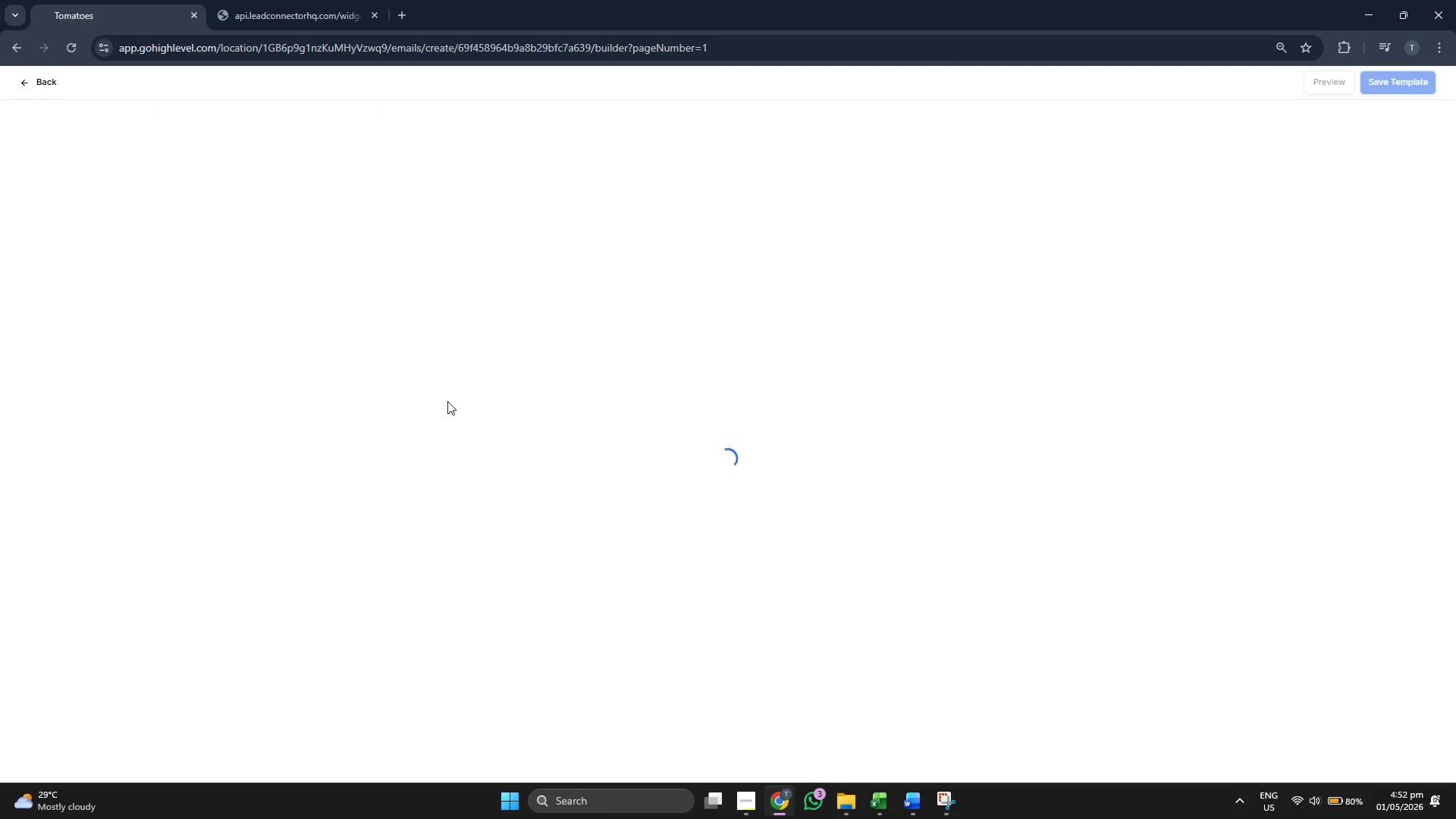 
left_click([952, 799])
 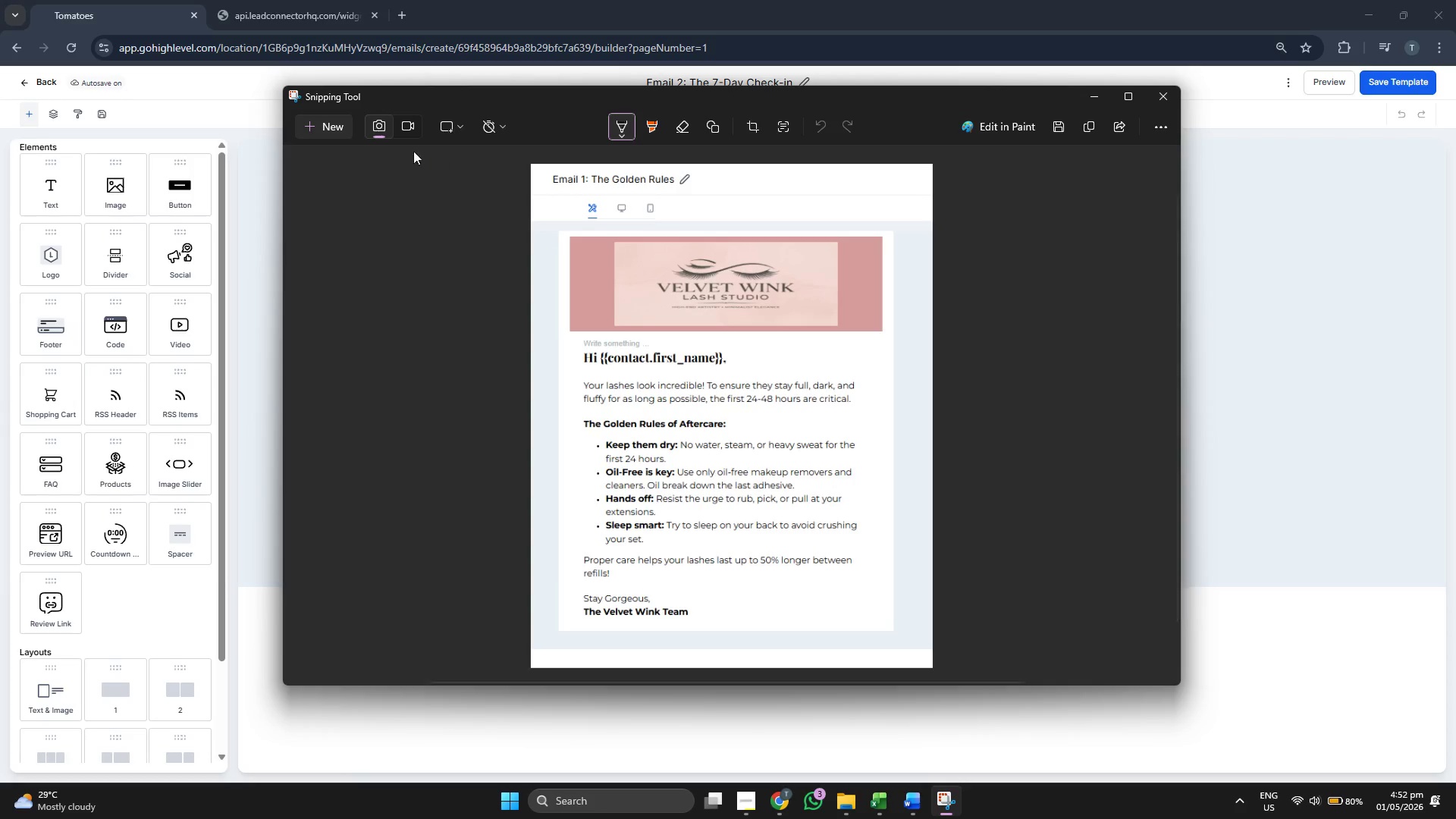 
left_click([344, 125])
 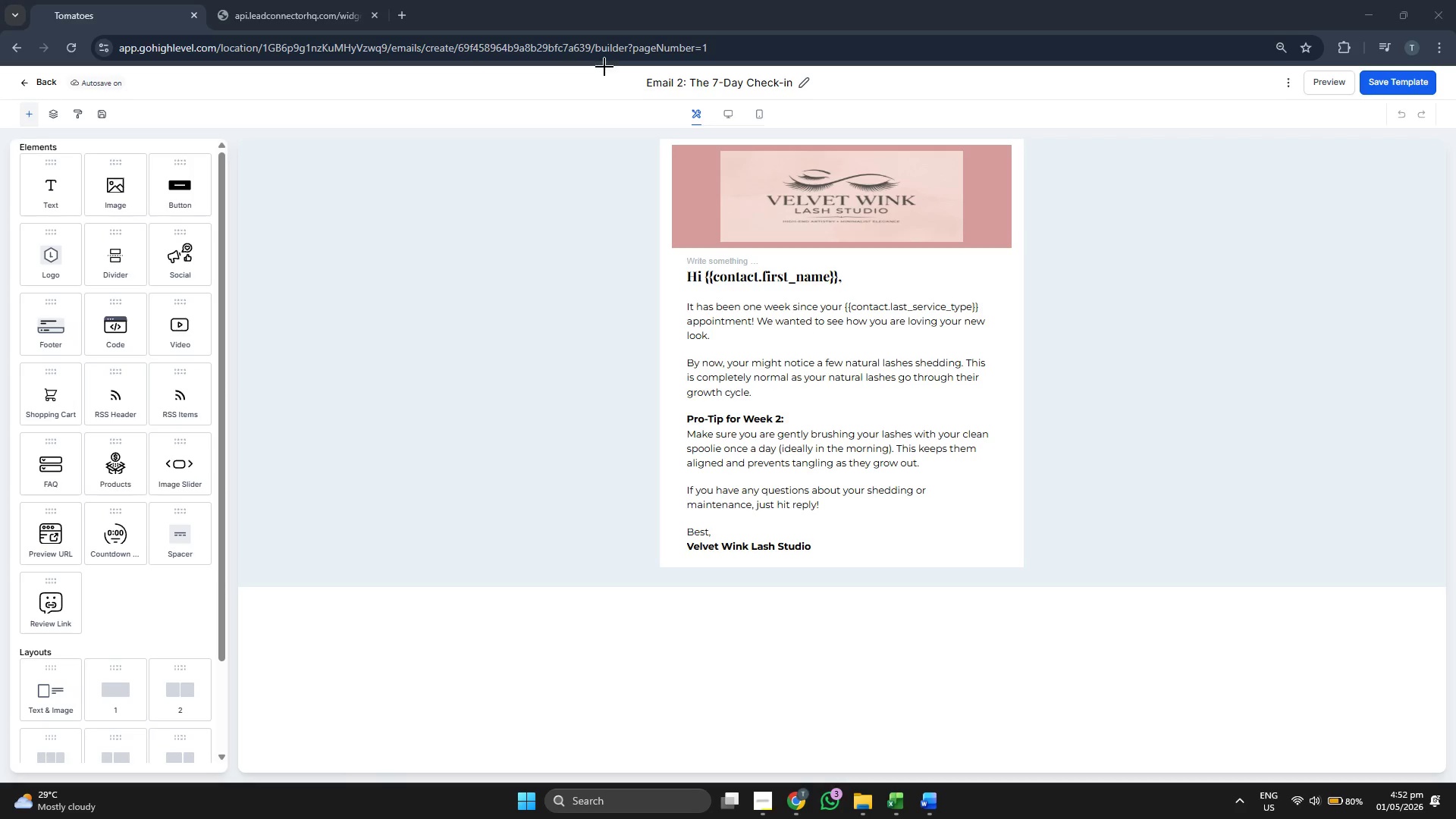 
left_click_drag(start_coordinate=[604, 67], to_coordinate=[1078, 629])
 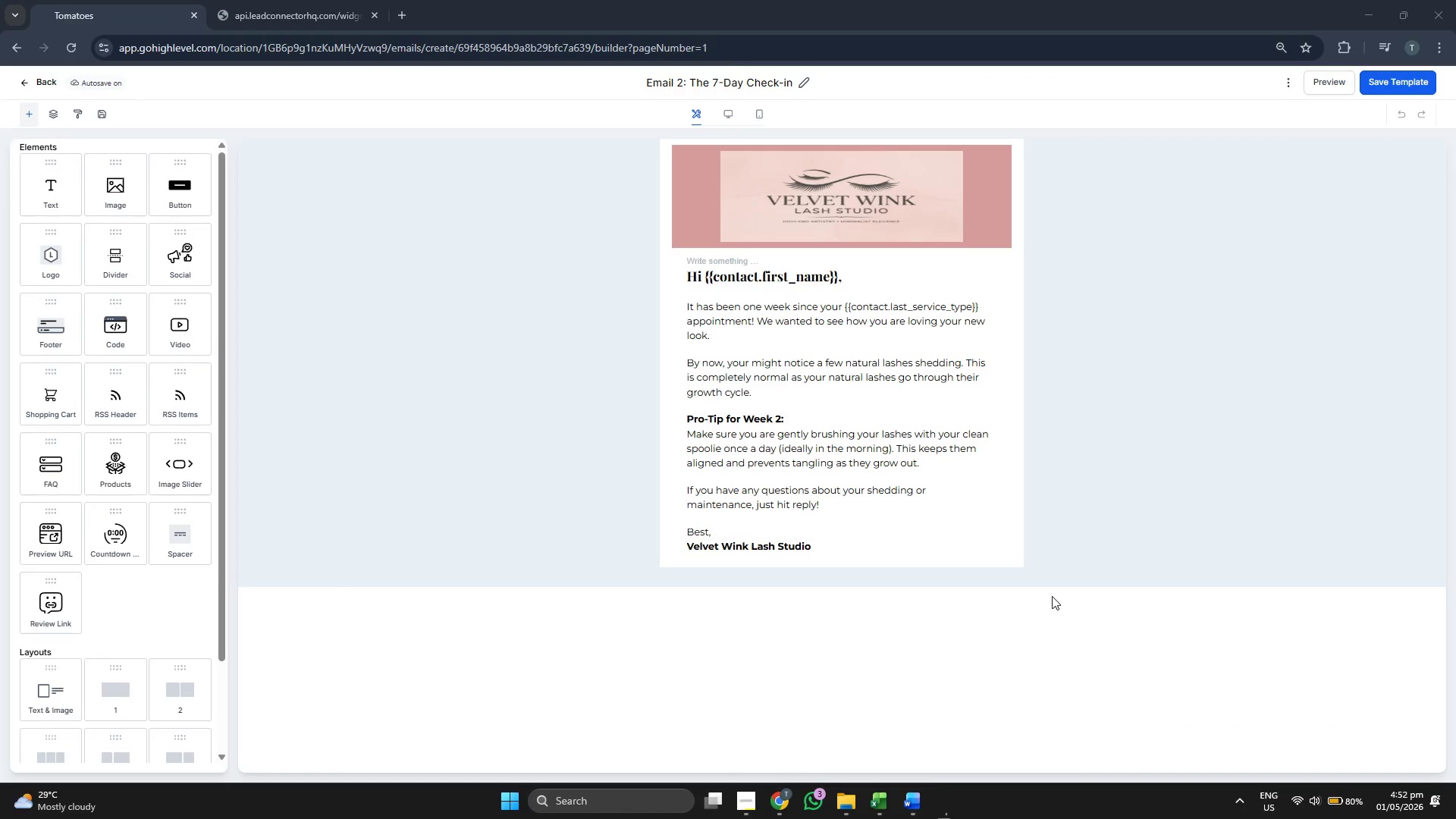 
mouse_move([1068, 588])
 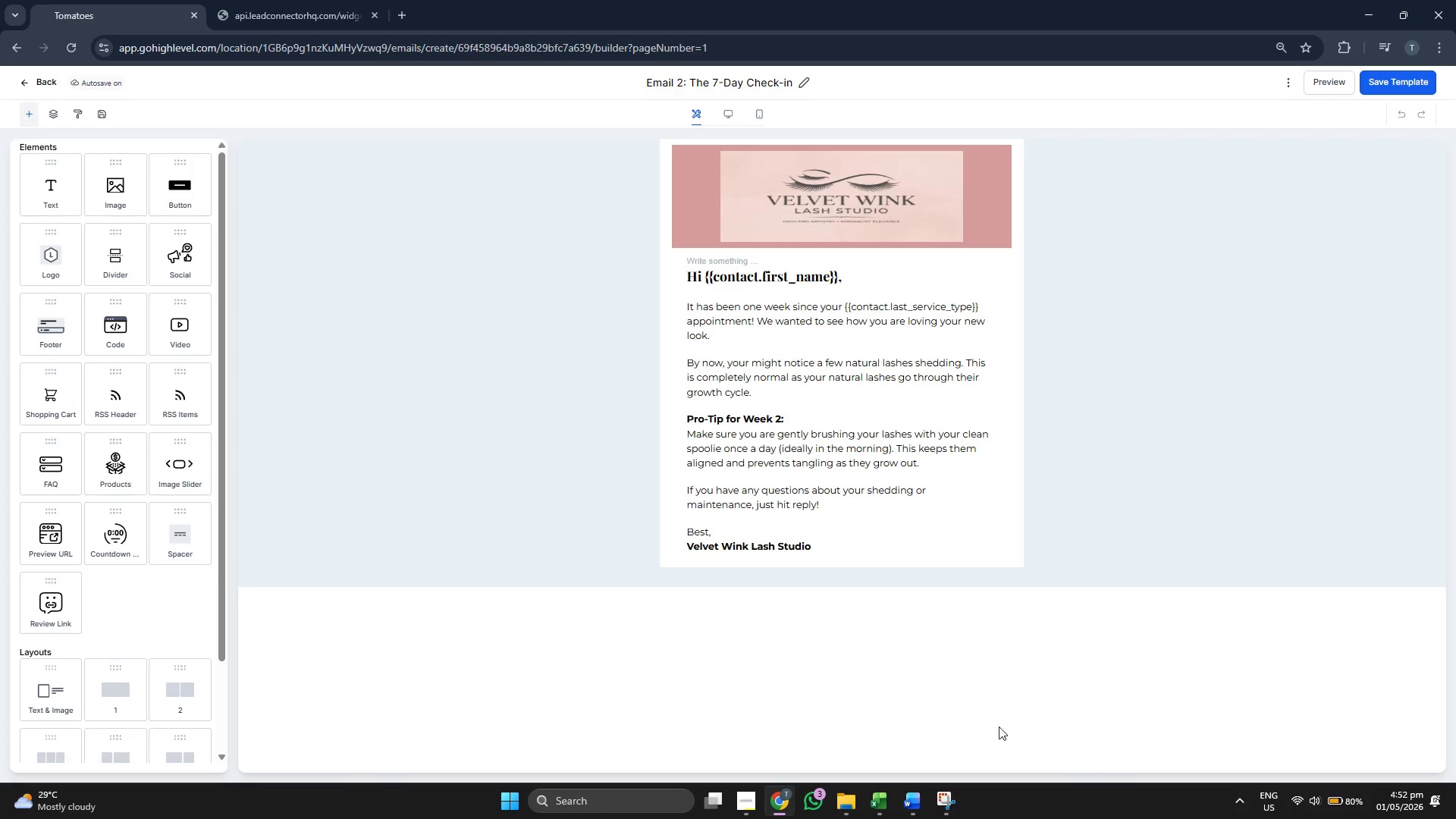 
left_click([917, 795])
 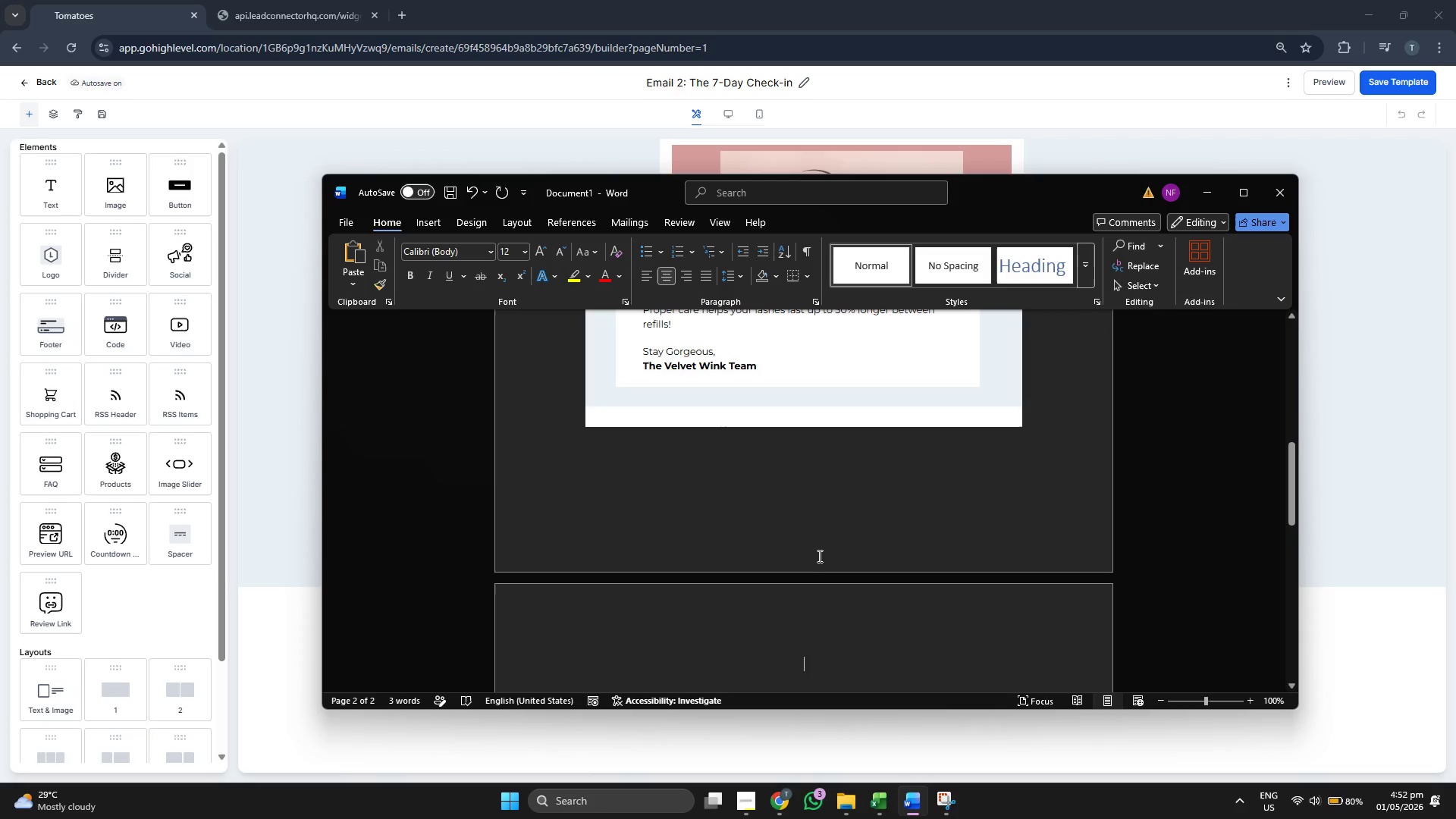 
scroll: coordinate [818, 555], scroll_direction: down, amount: 5.0
 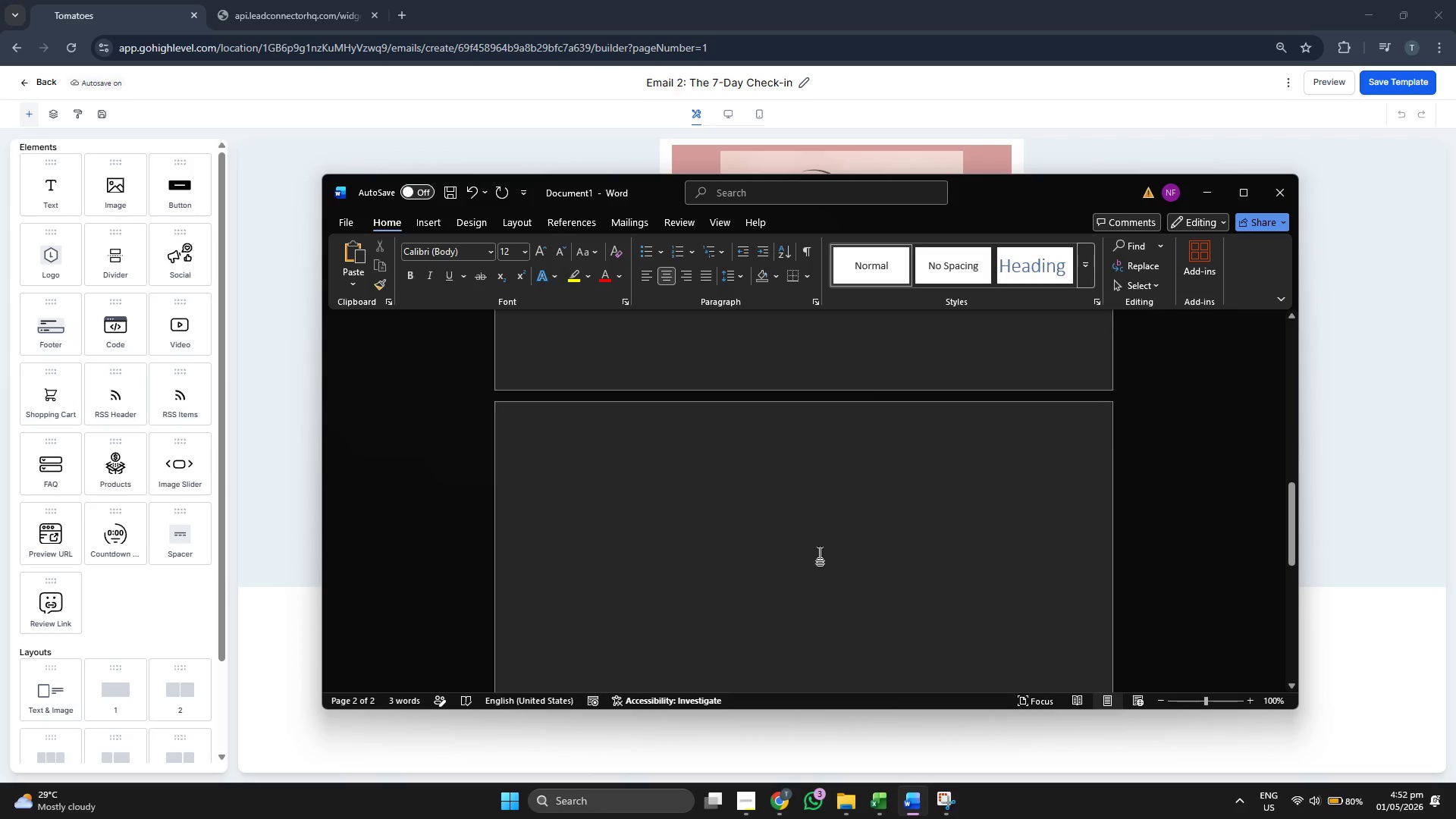 
key(Control+V)
 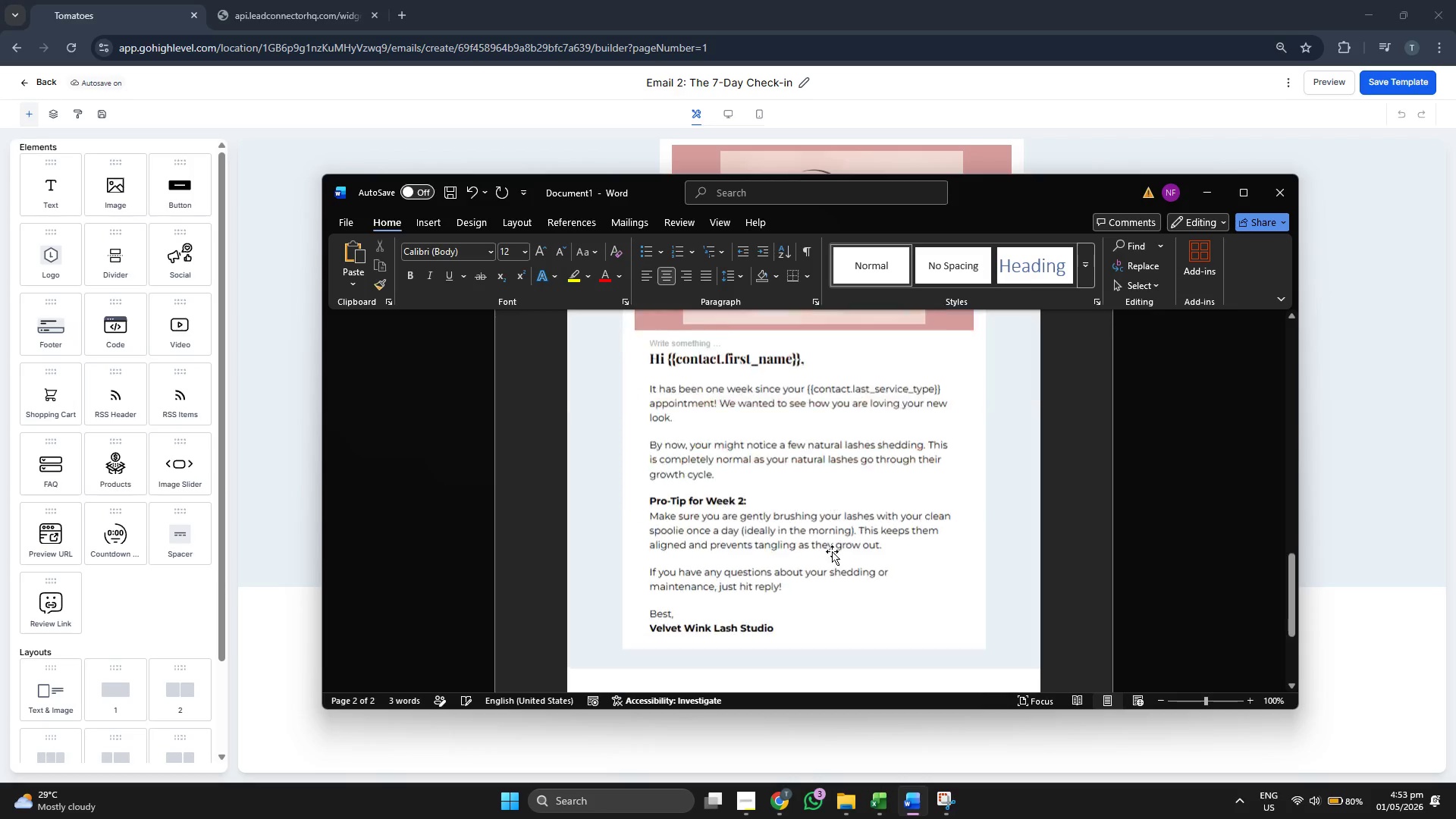 
scroll: coordinate [839, 548], scroll_direction: down, amount: 6.0
 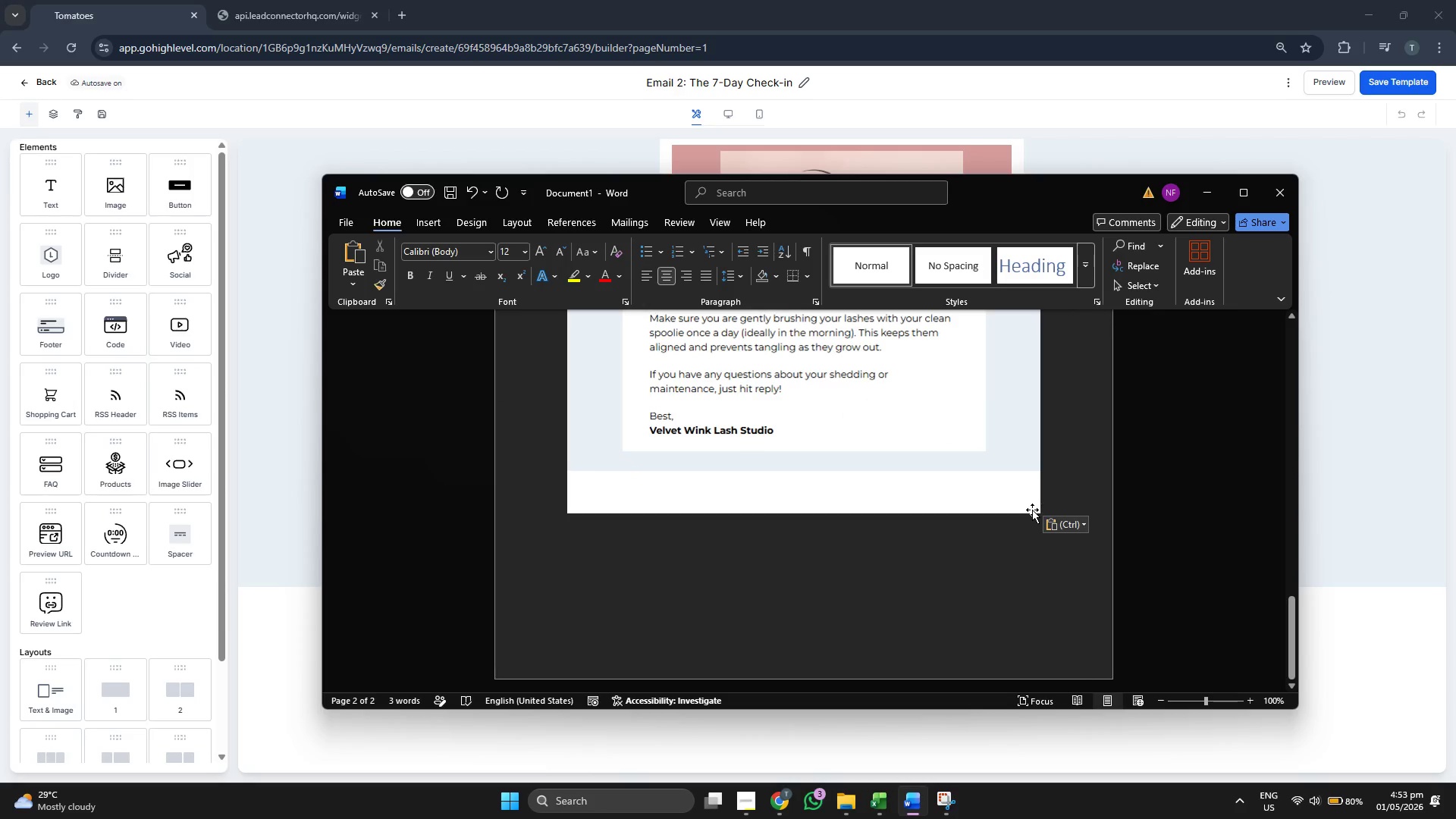 
key(Enter)
 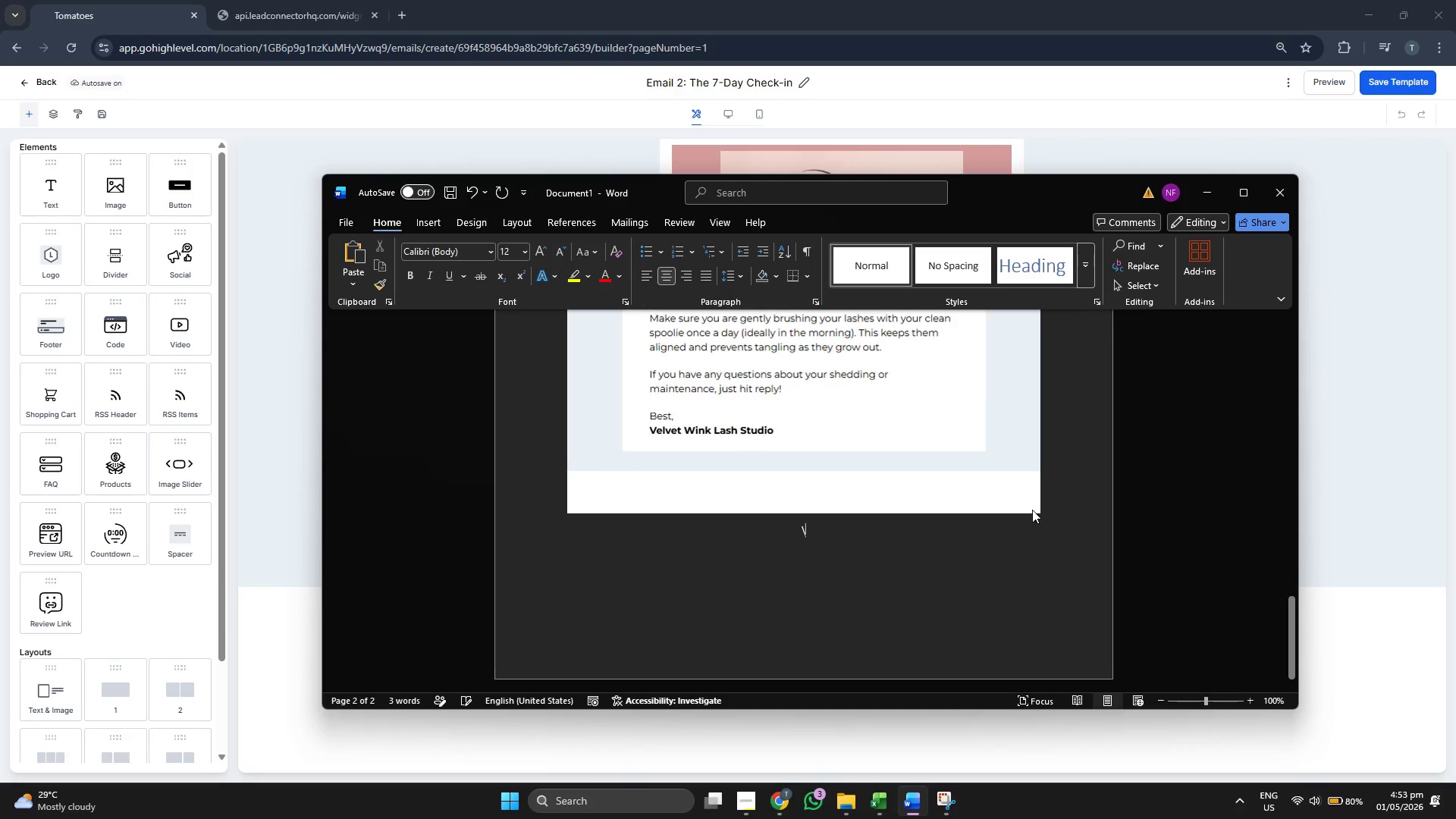 
key(Backslash)
 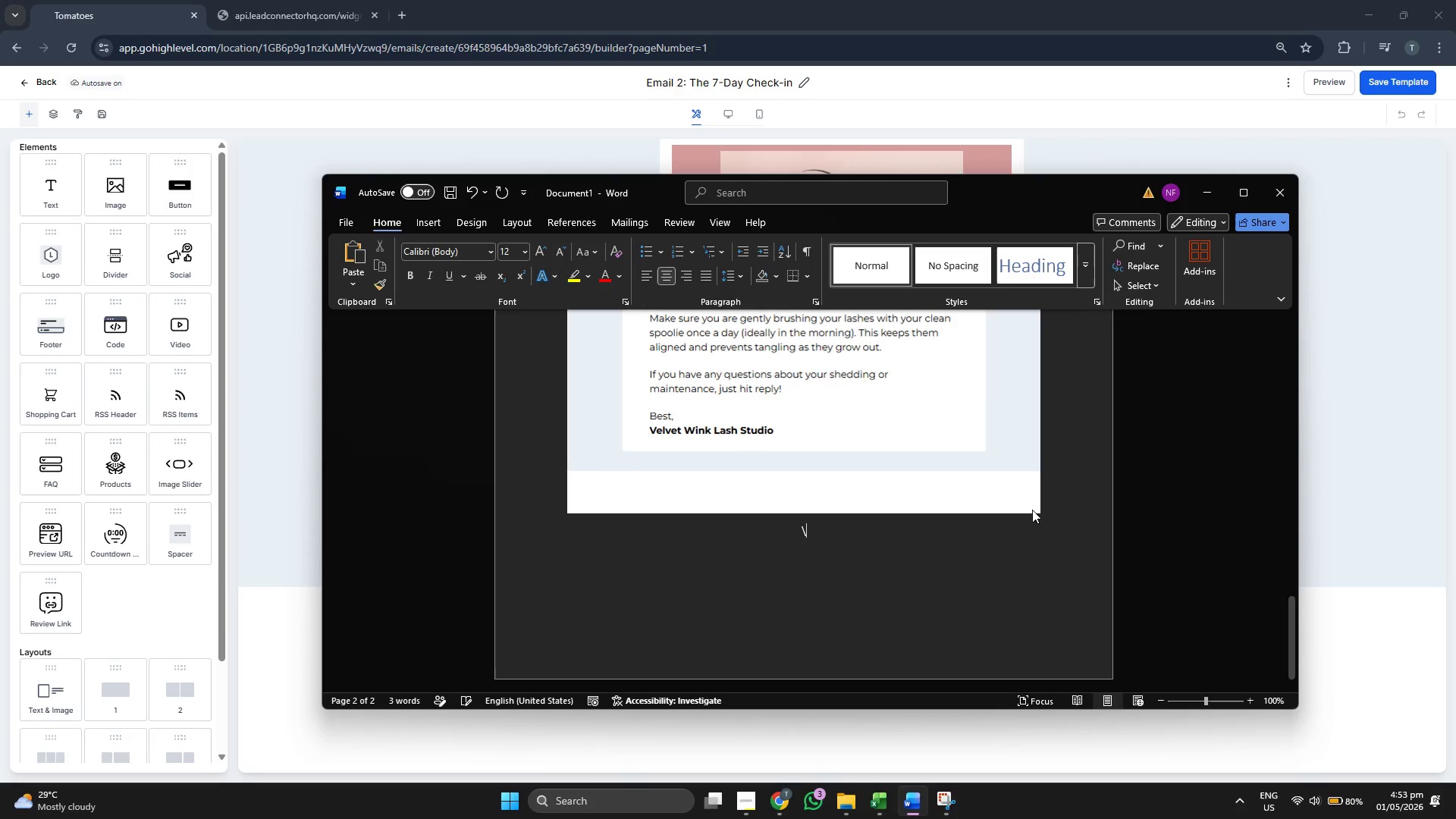 
key(Enter)
 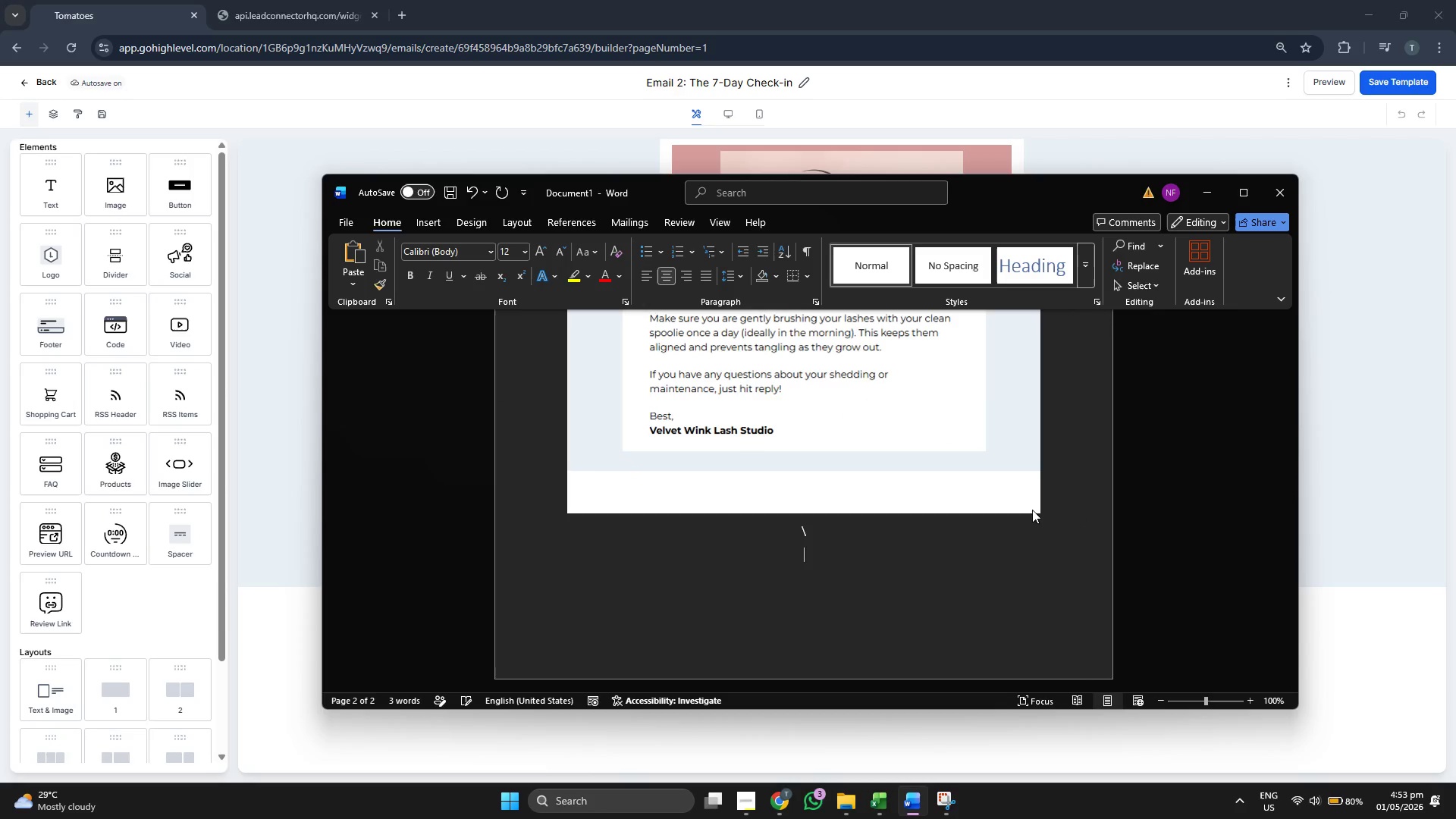 
key(Enter)
 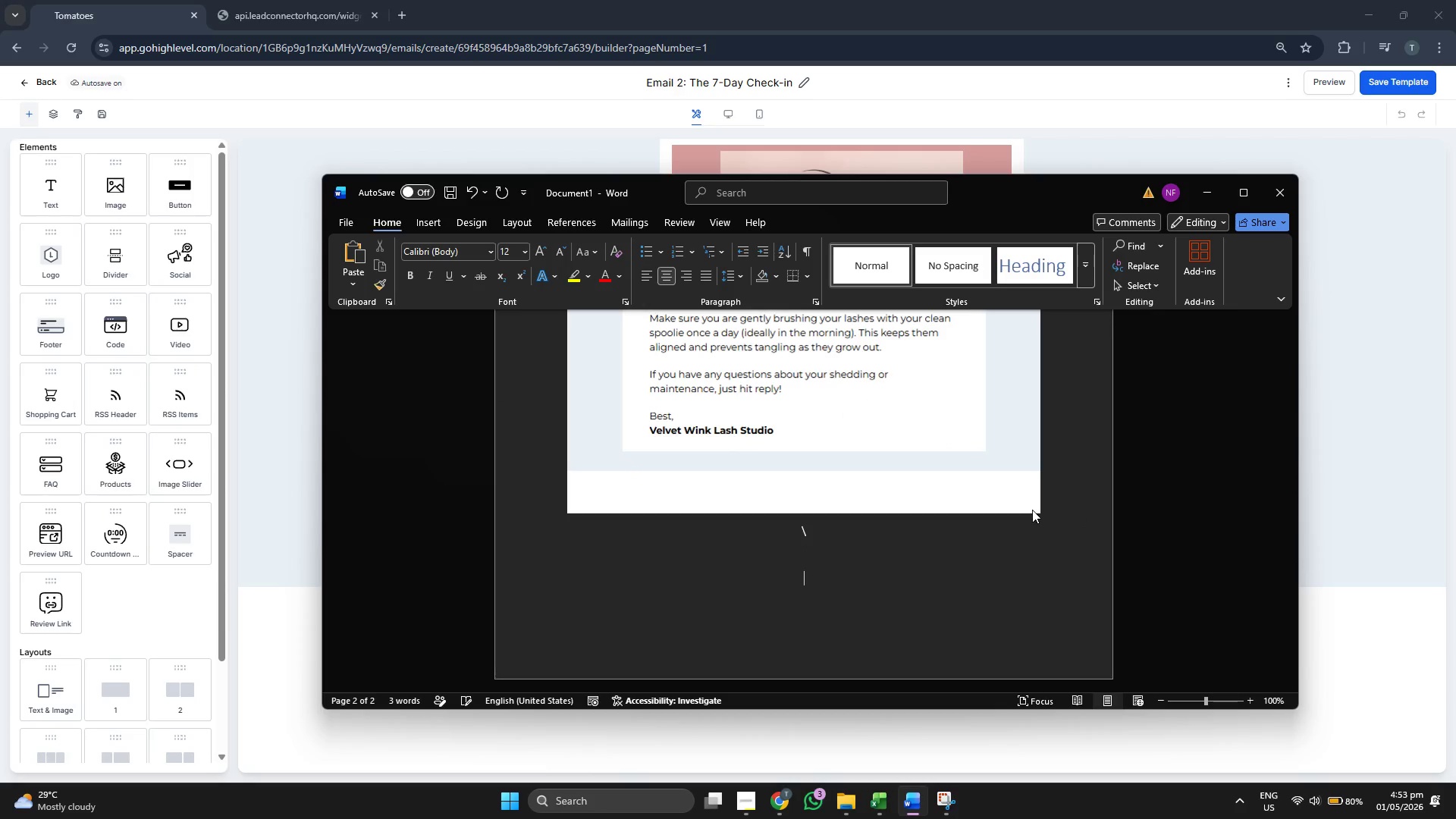 
key(Enter)
 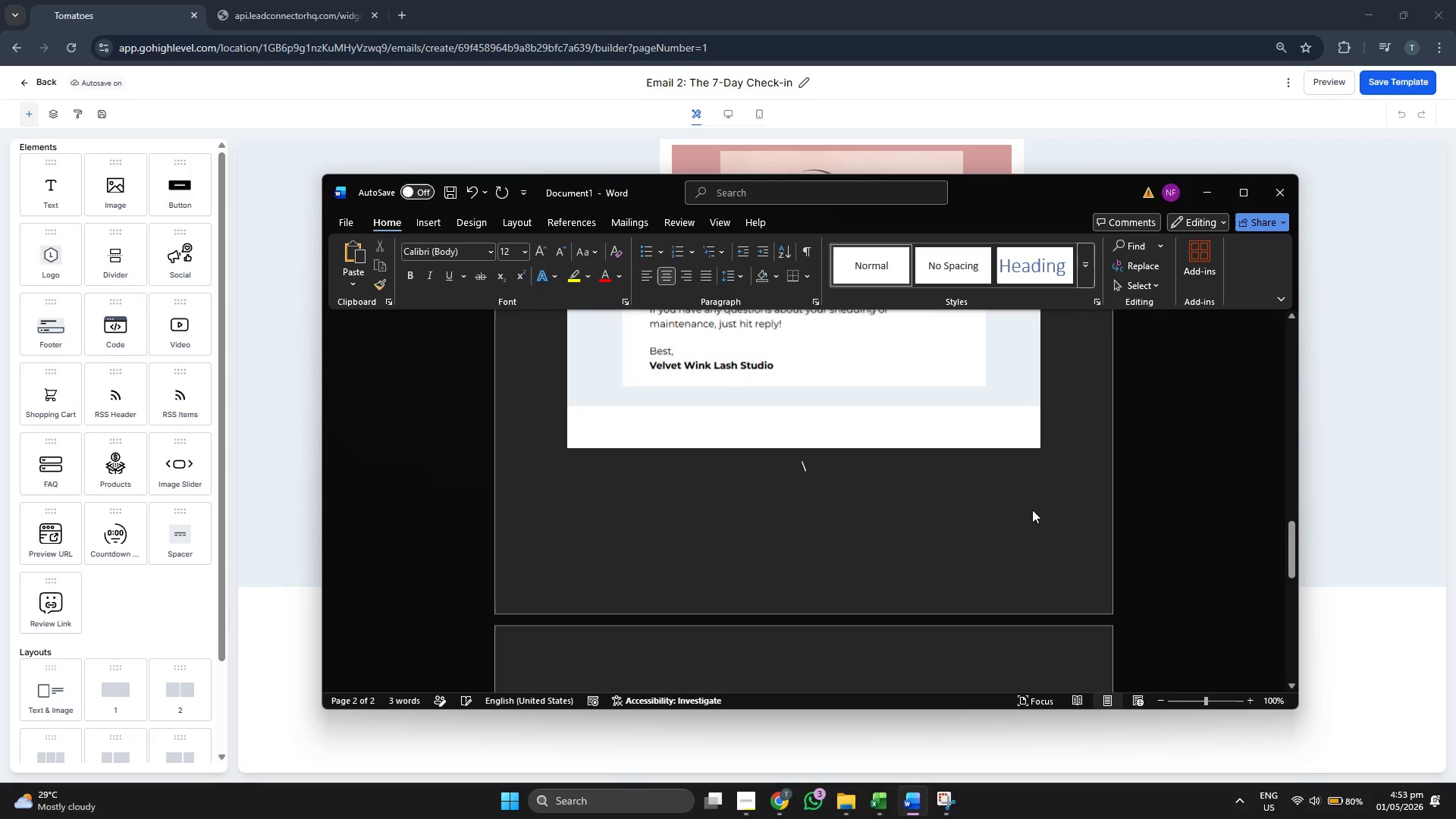 
key(Enter)
 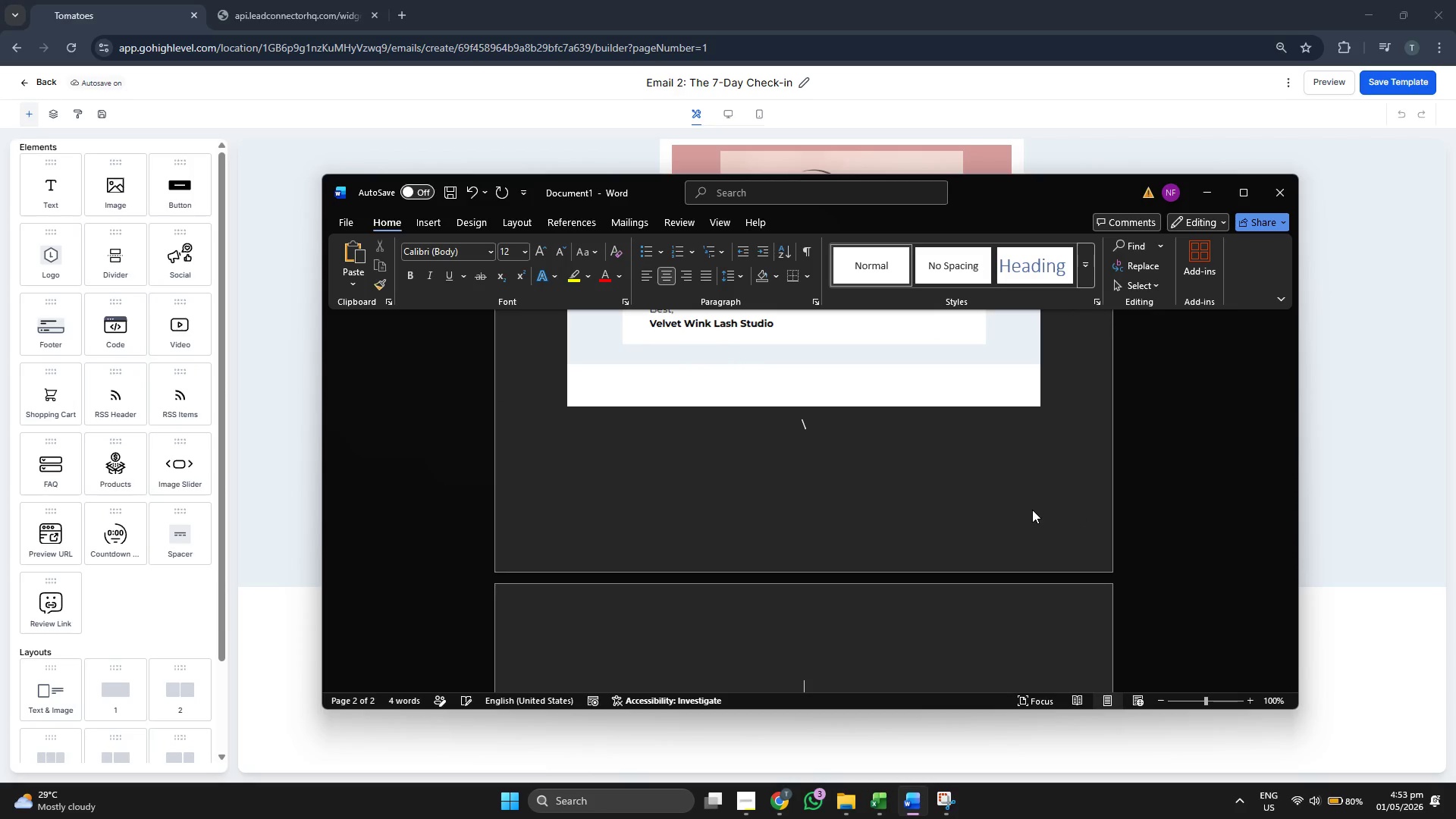 
key(Backspace)
 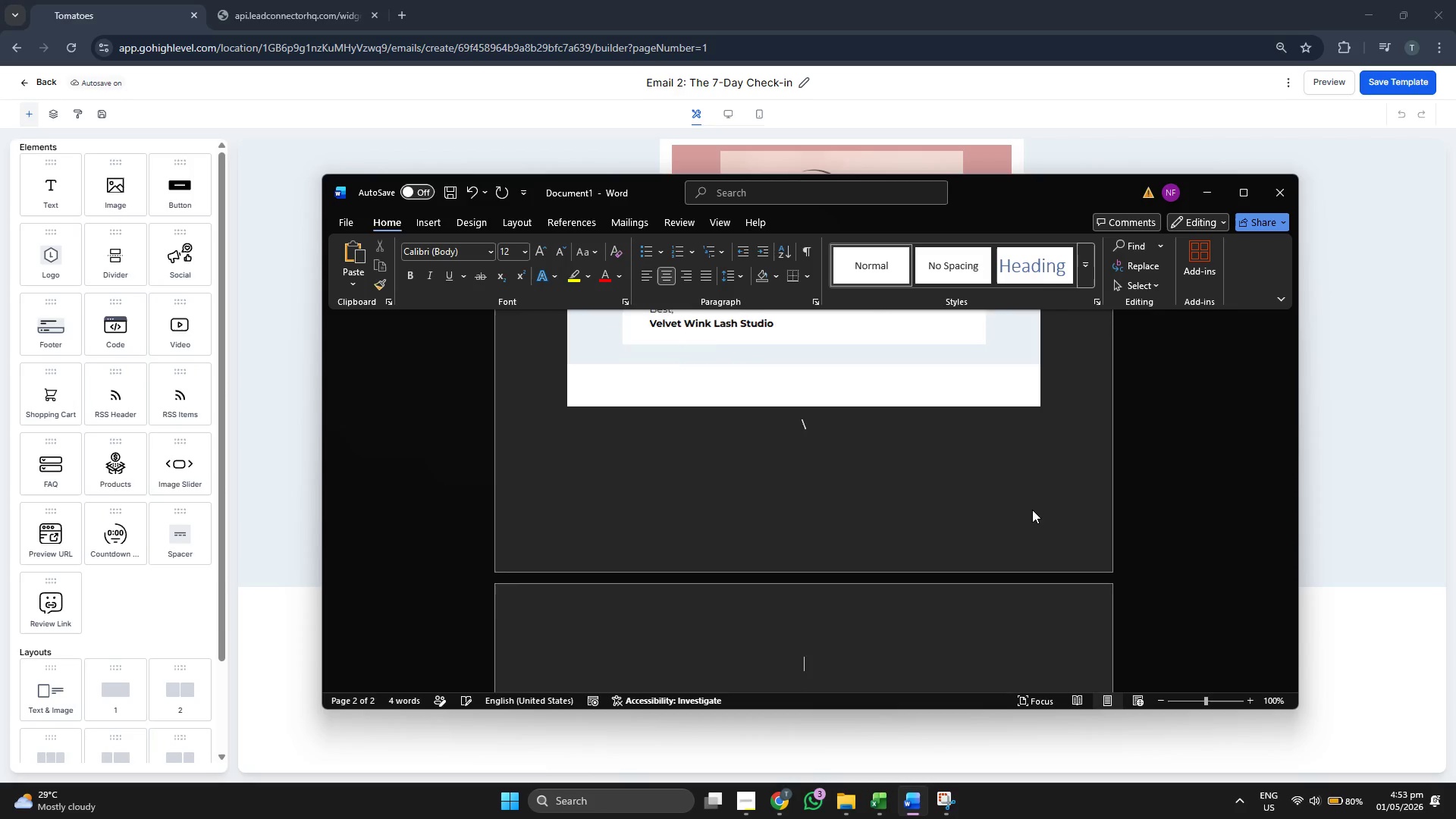 
key(Backspace)
 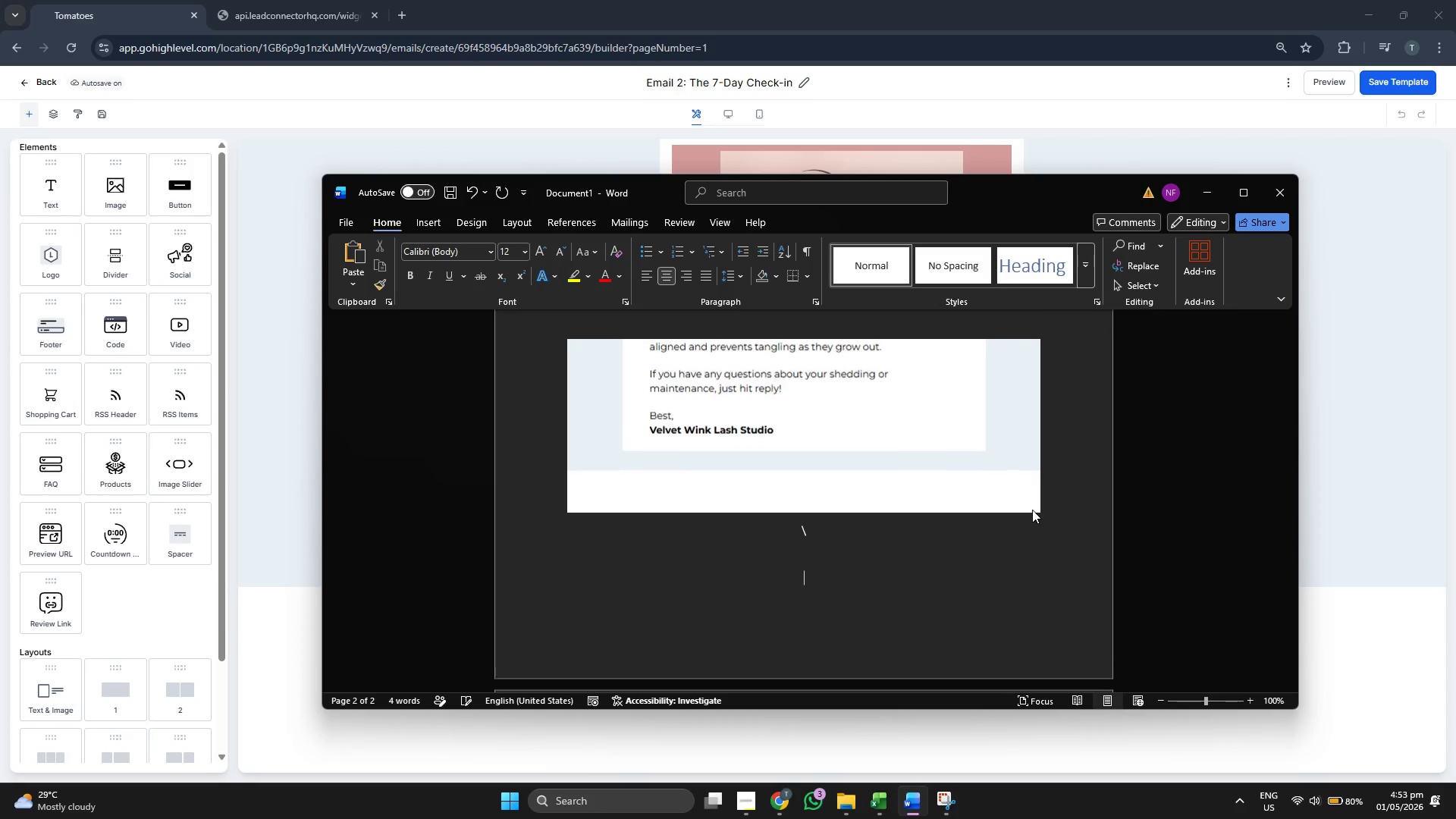 
key(Enter)
 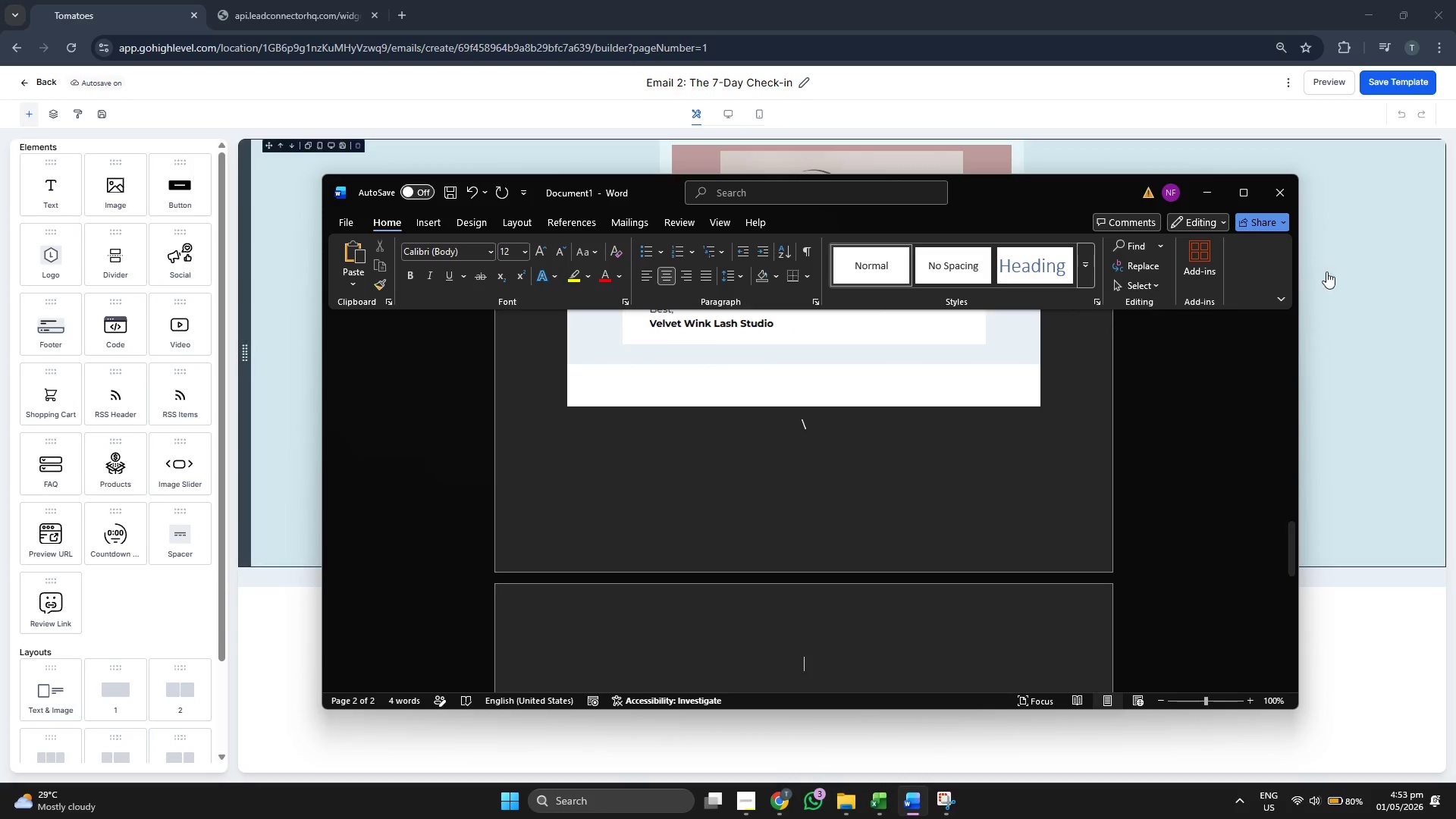 
left_click([1202, 200])
 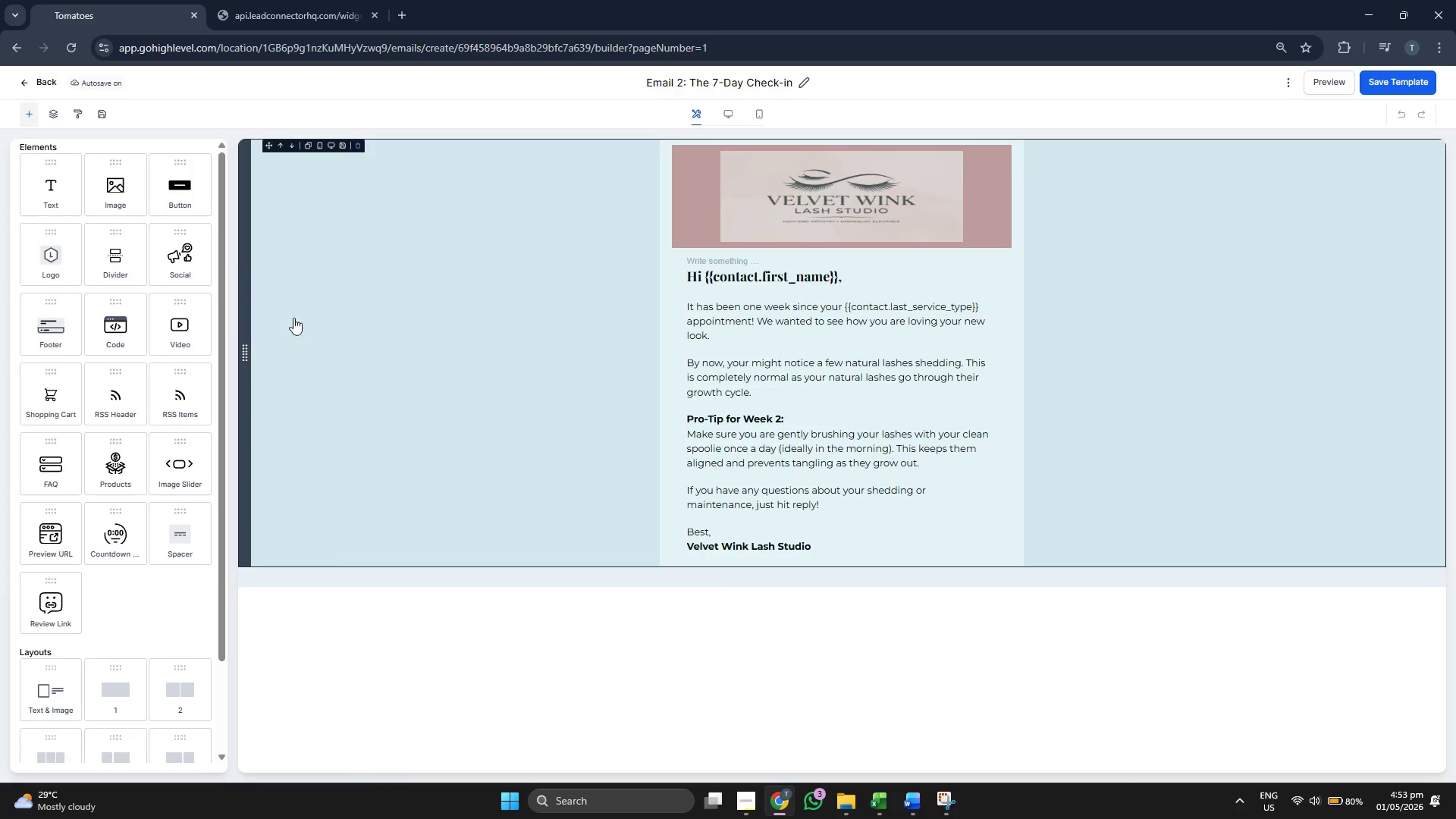 
left_click([46, 84])
 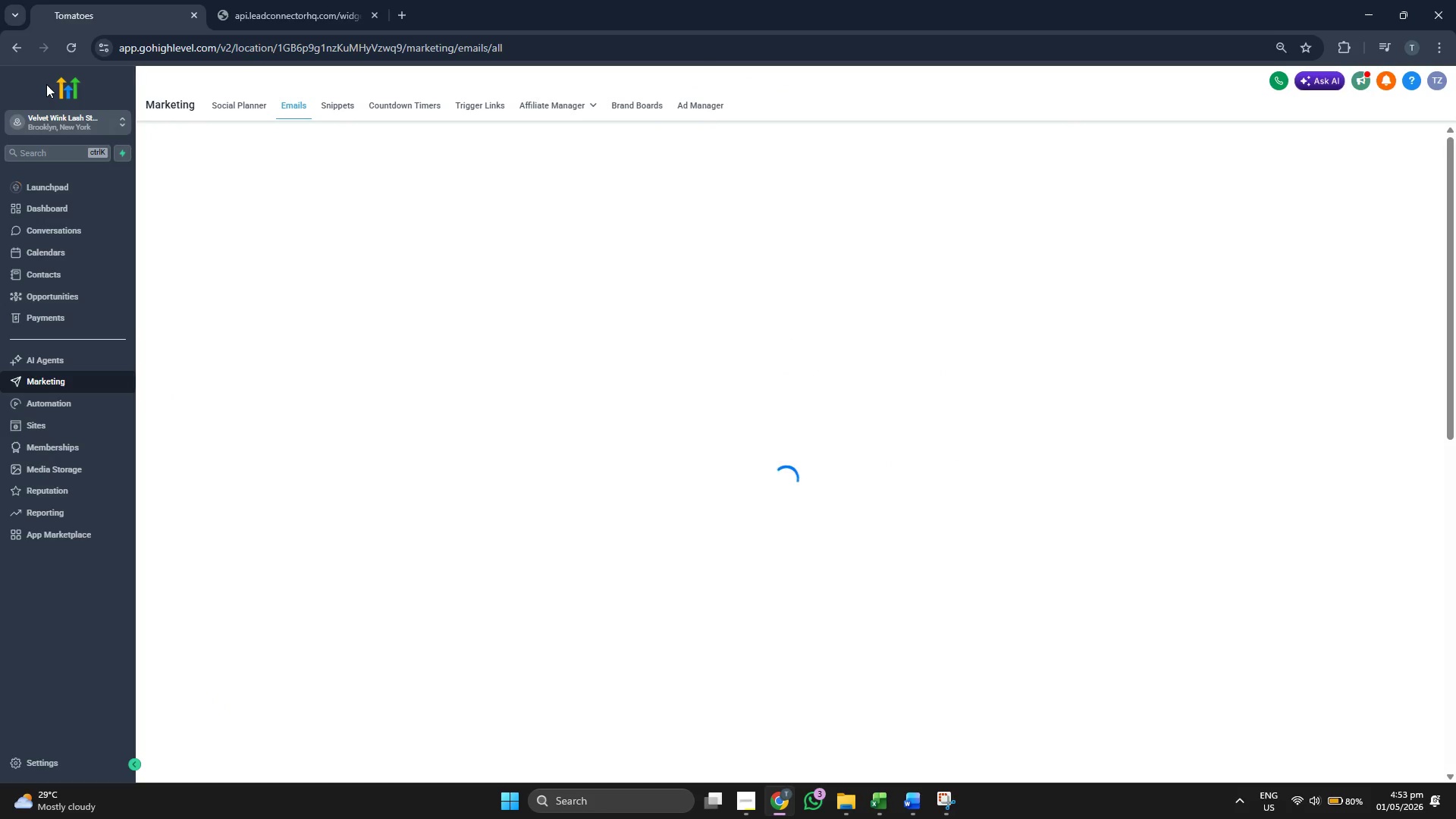 
mouse_move([501, 300])
 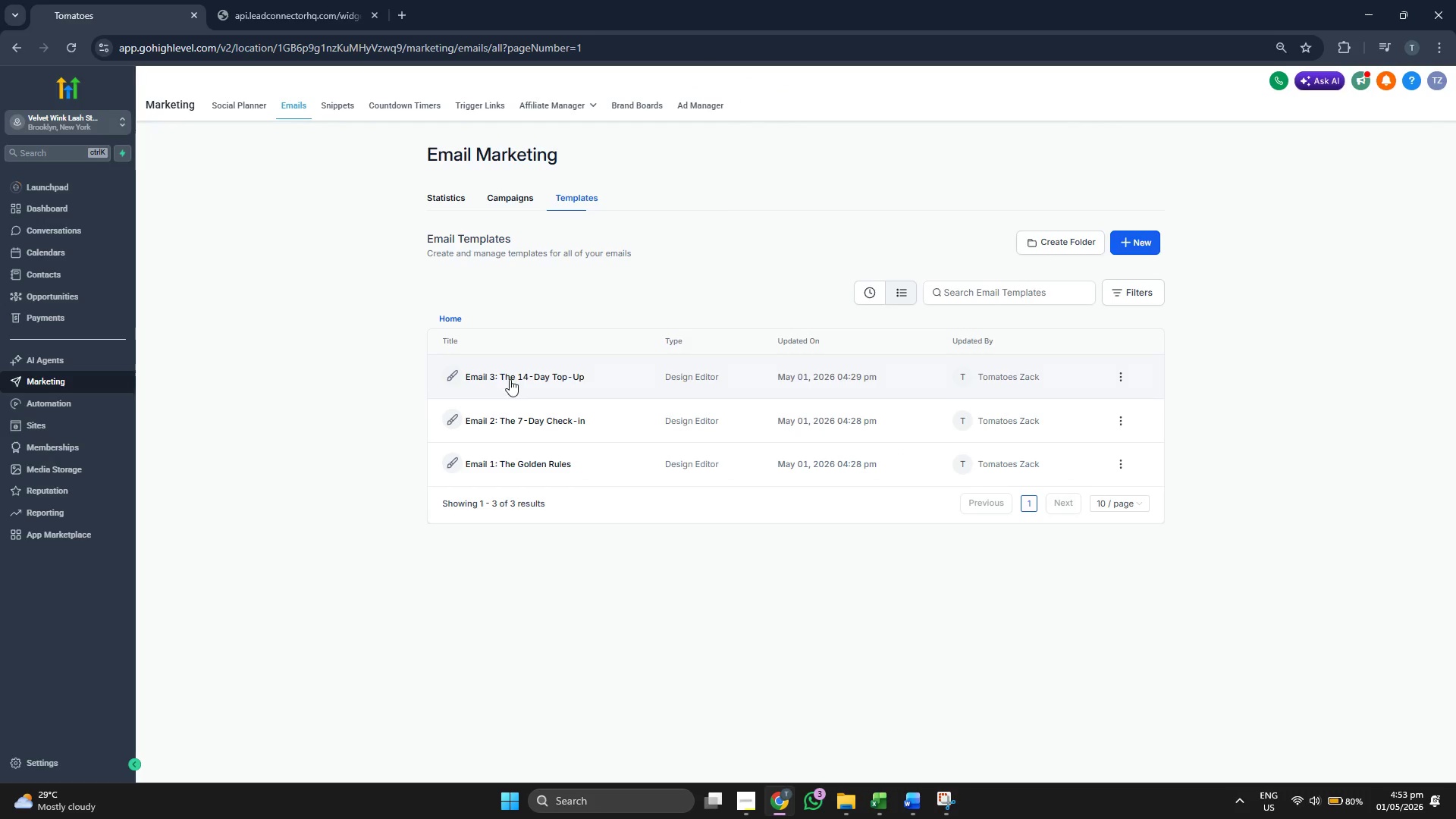 
left_click([510, 379])
 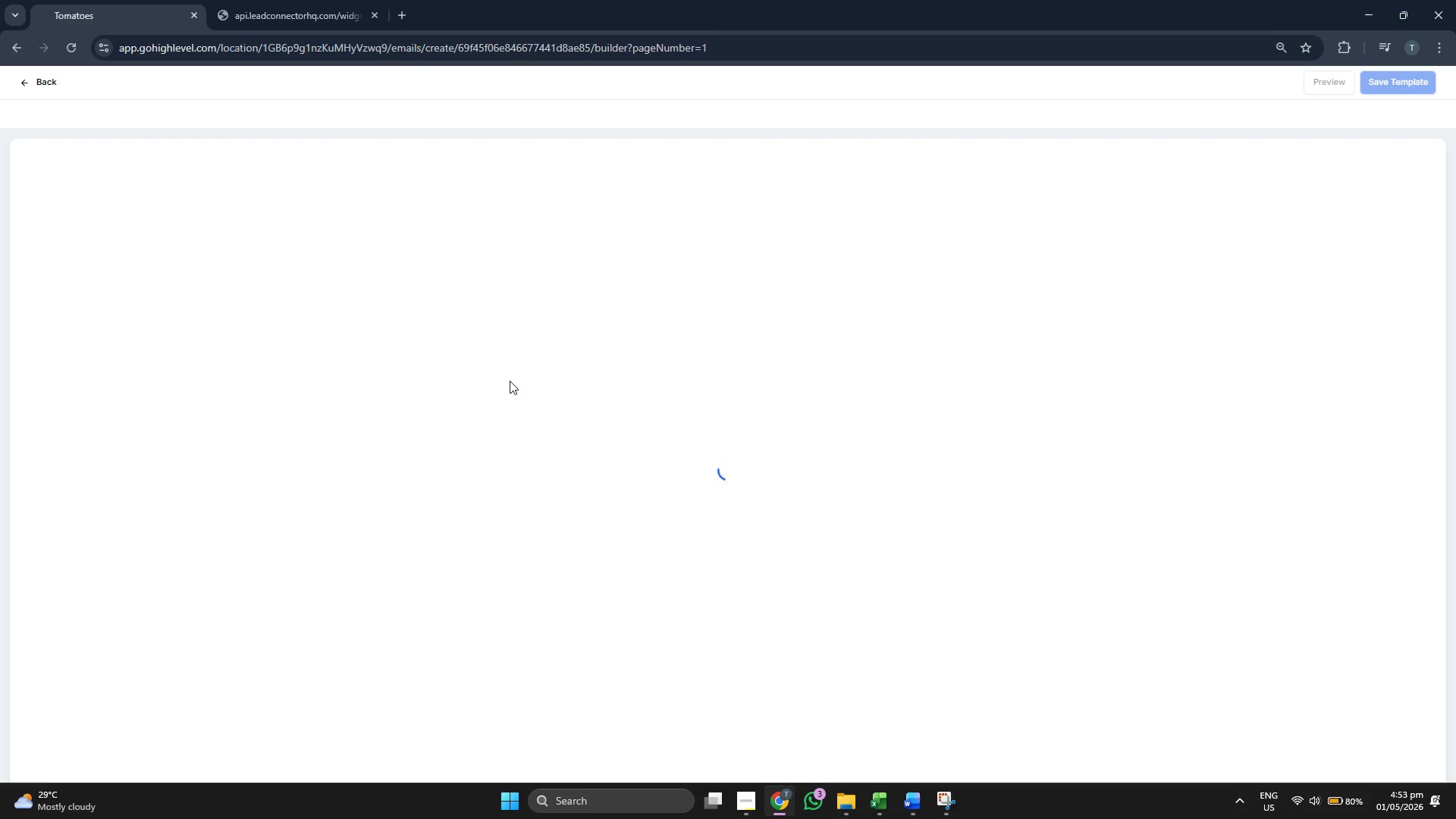 
wait(10.28)
 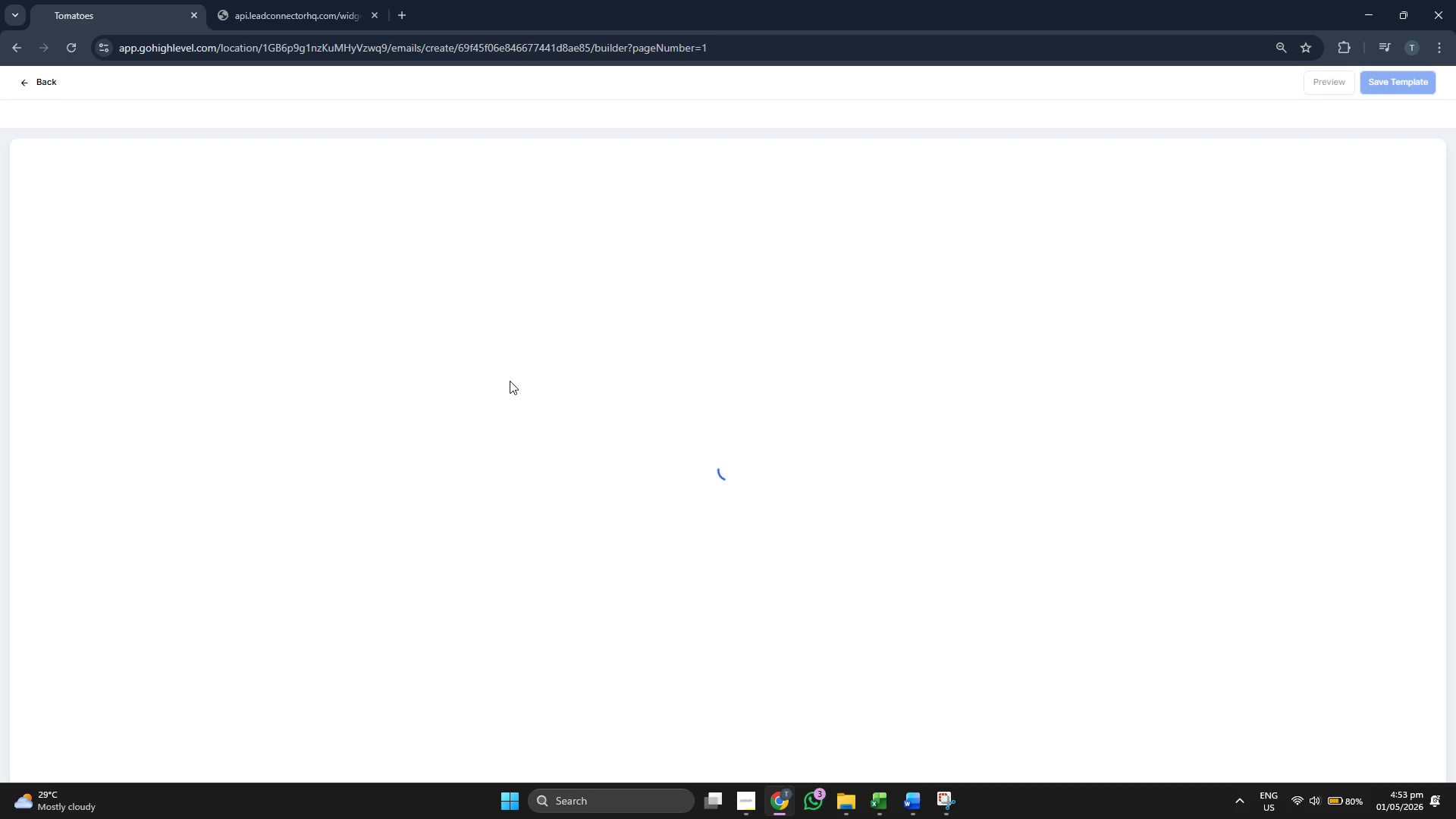 
left_click([950, 798])
 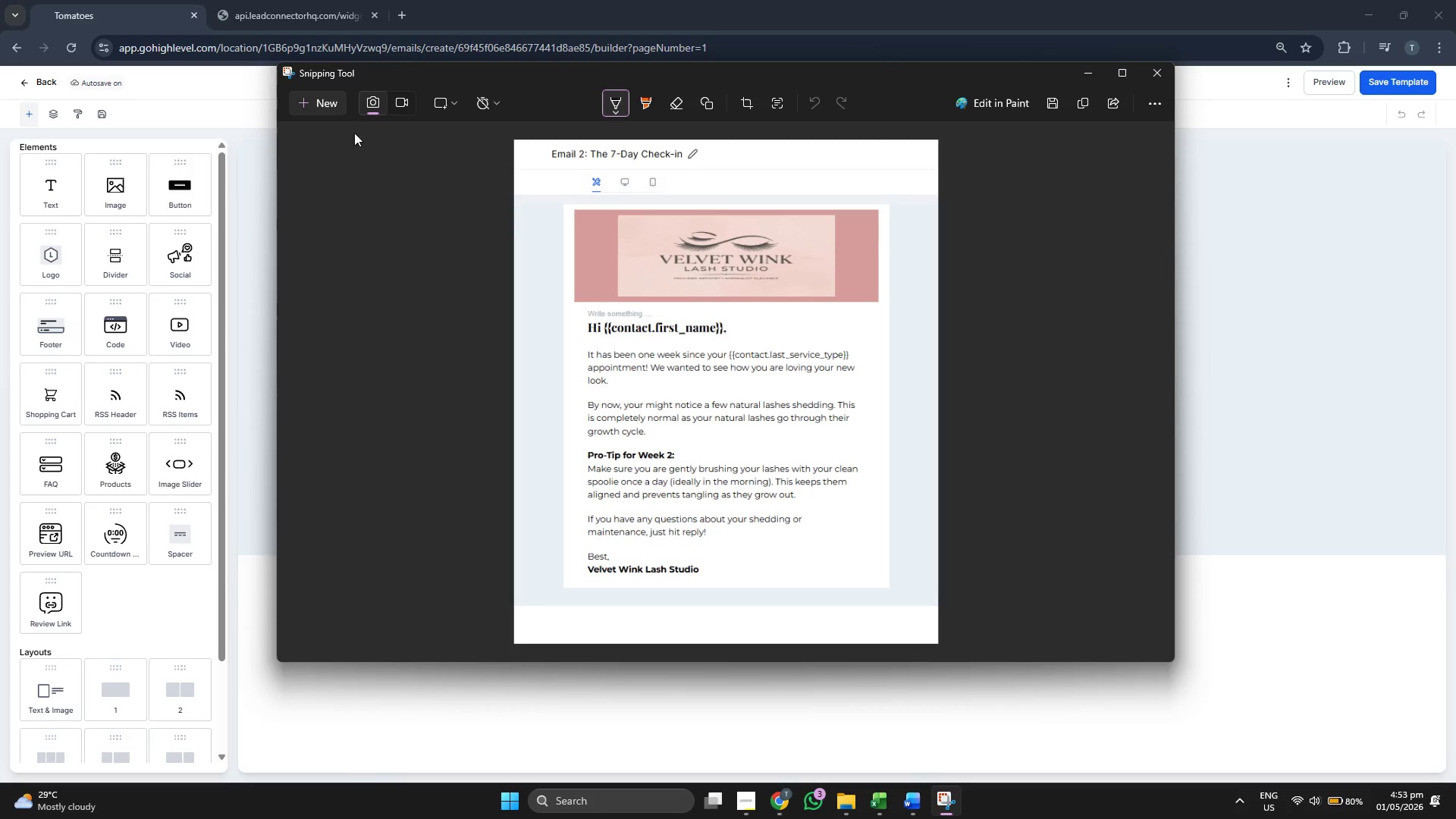 
left_click([334, 107])
 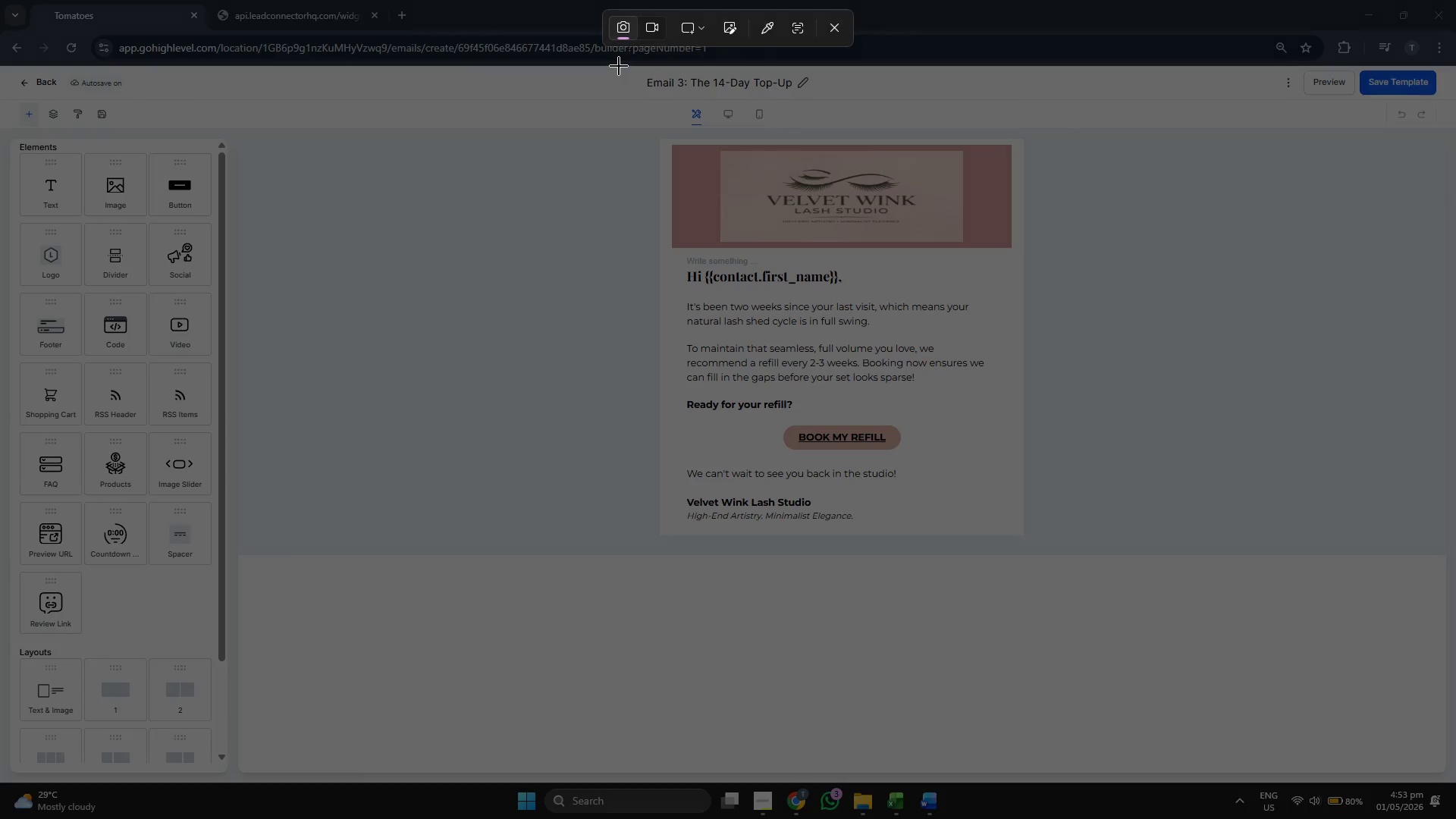 
left_click_drag(start_coordinate=[621, 66], to_coordinate=[1065, 604])
 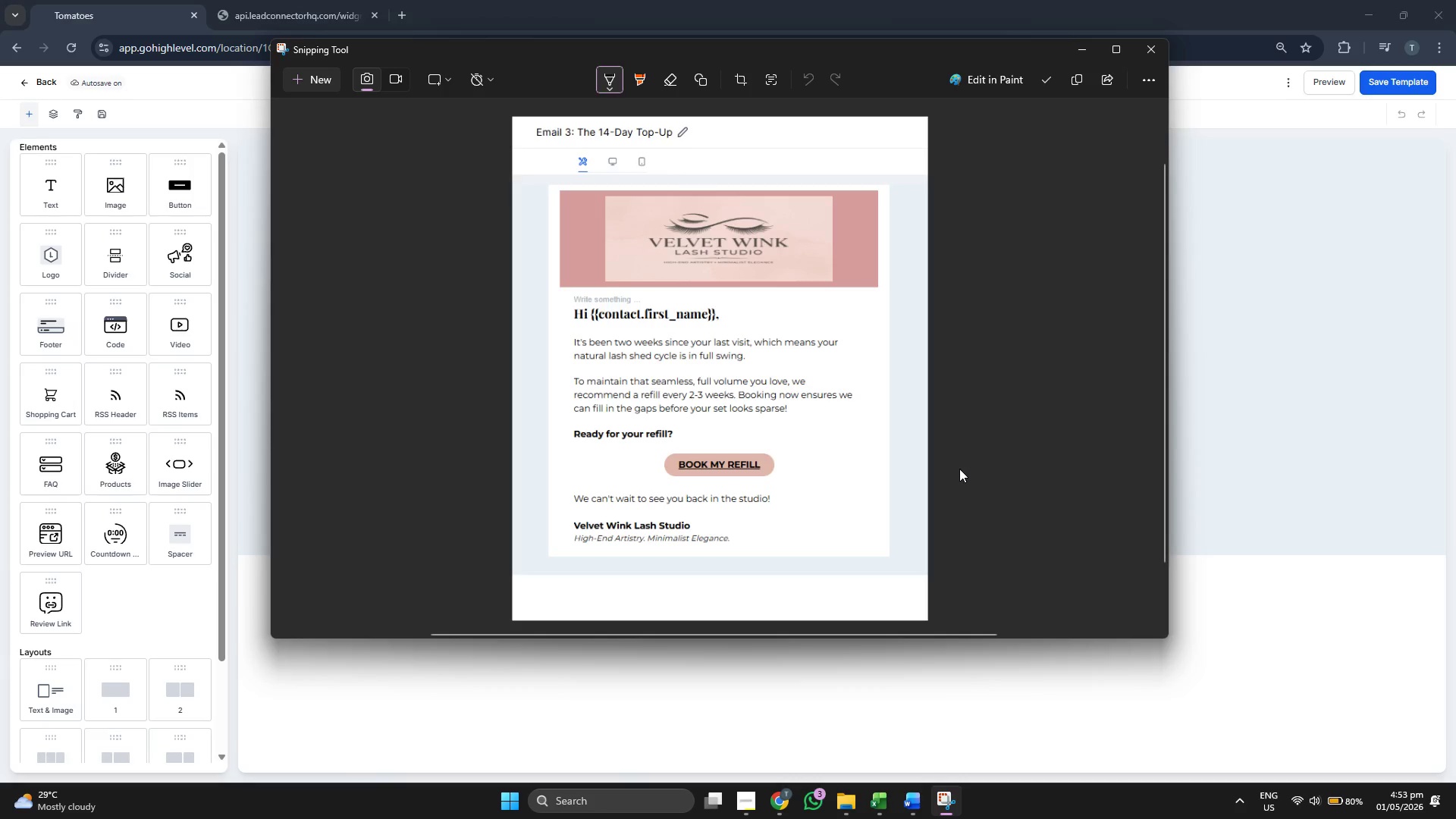 
left_click([1329, 632])
 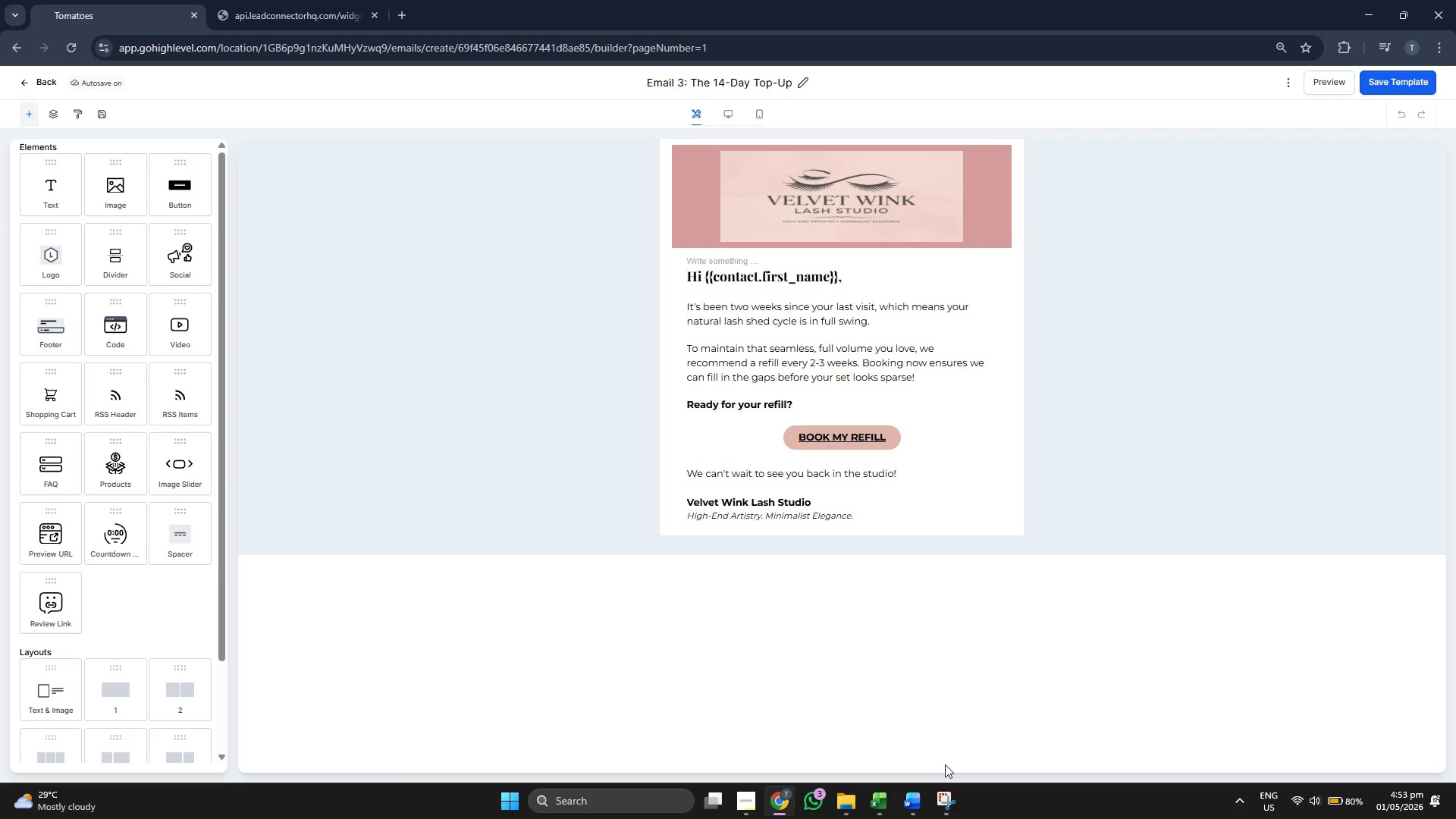 
left_click([915, 796])
 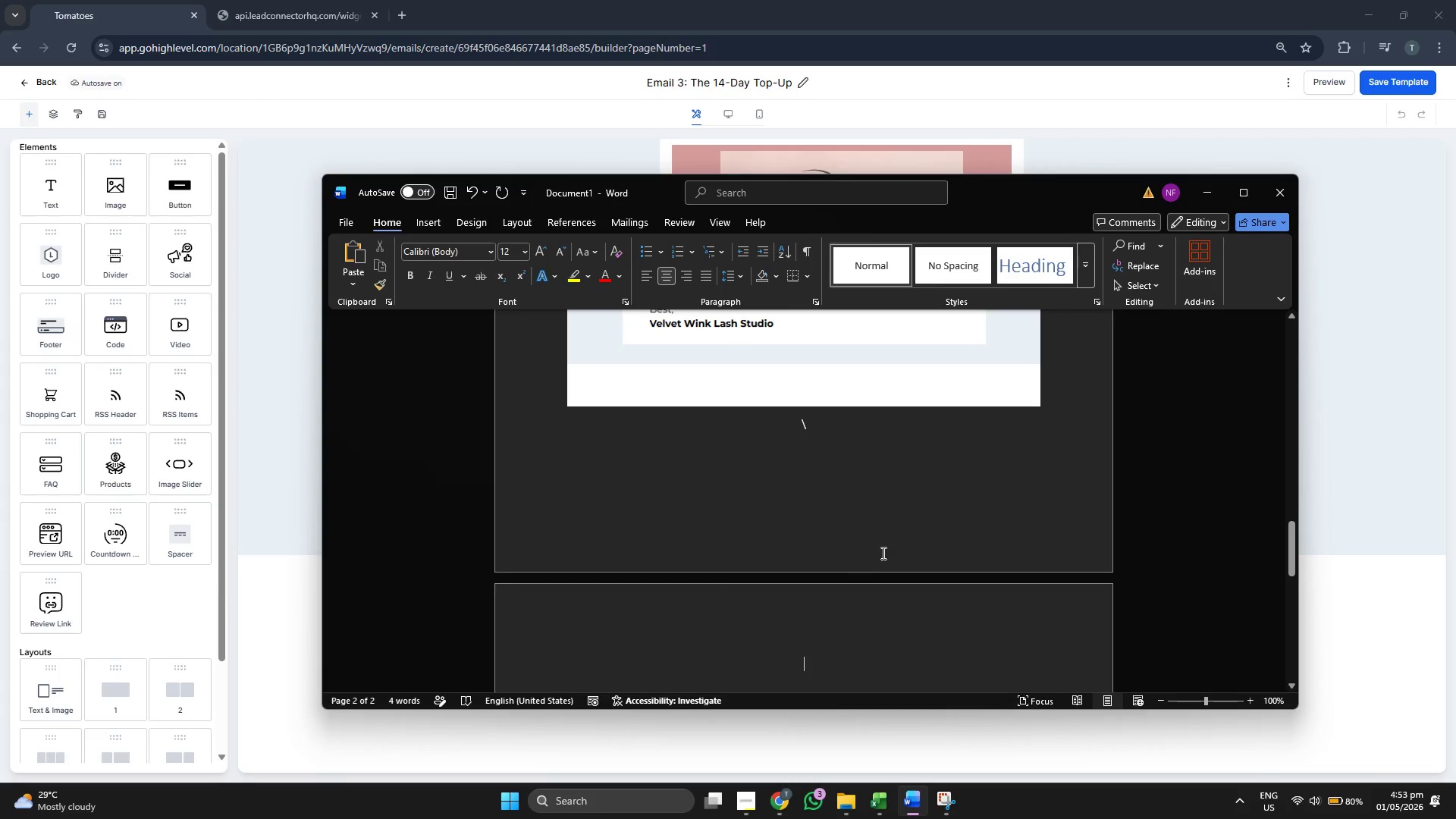 
key(Control+ControlLeft)
 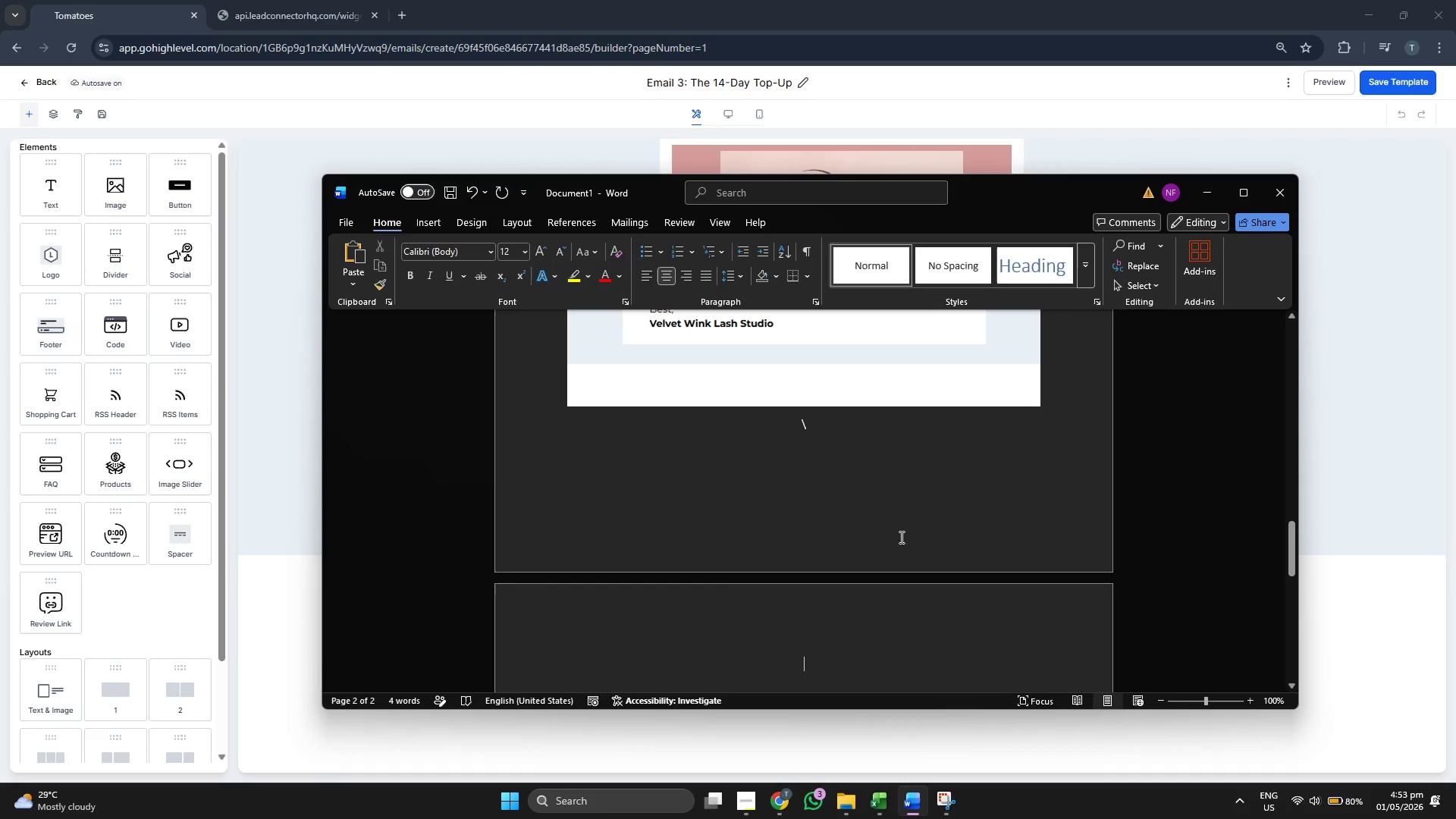 
key(Control+V)
 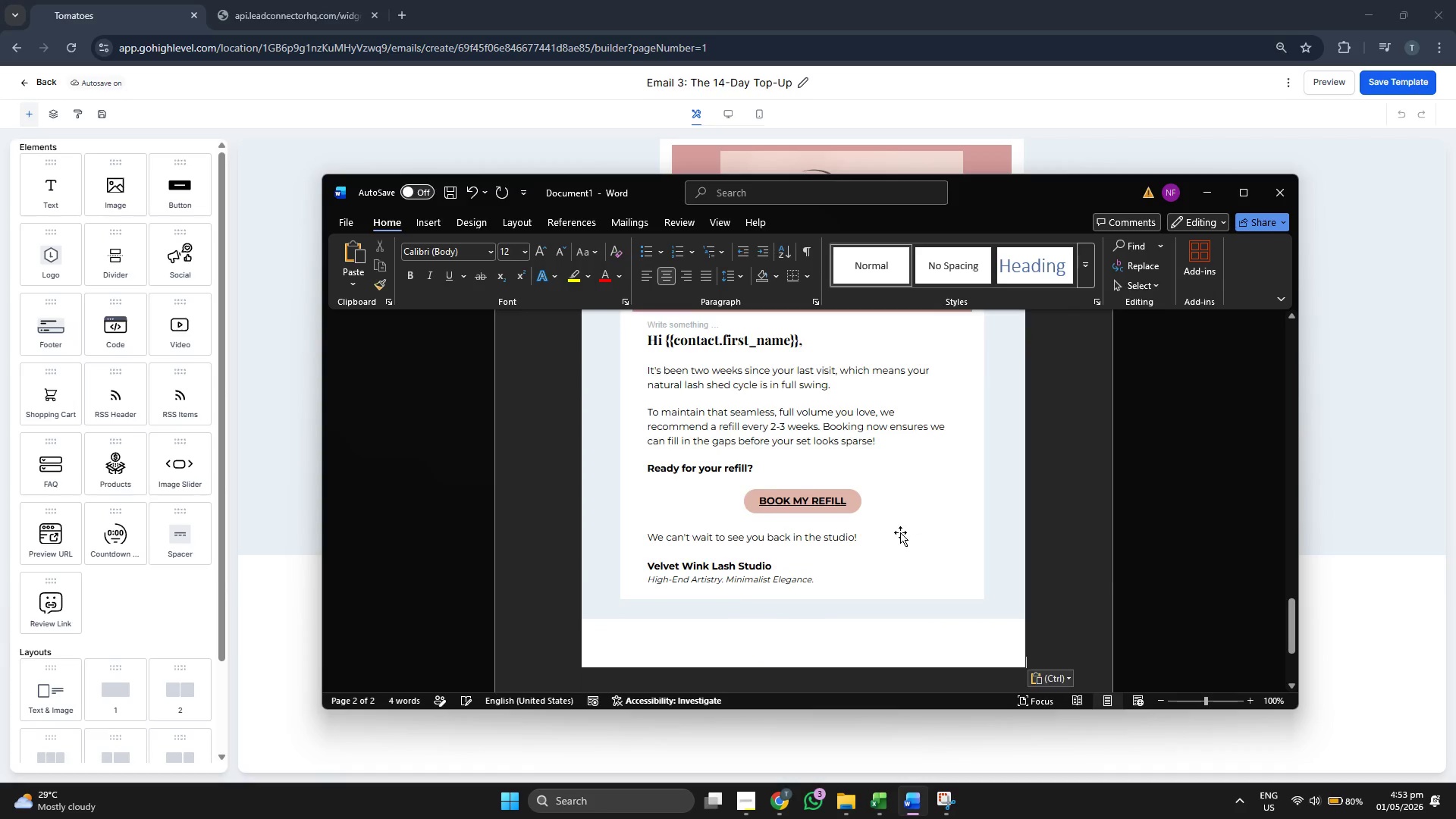 
scroll: coordinate [888, 479], scroll_direction: down, amount: 2.0
 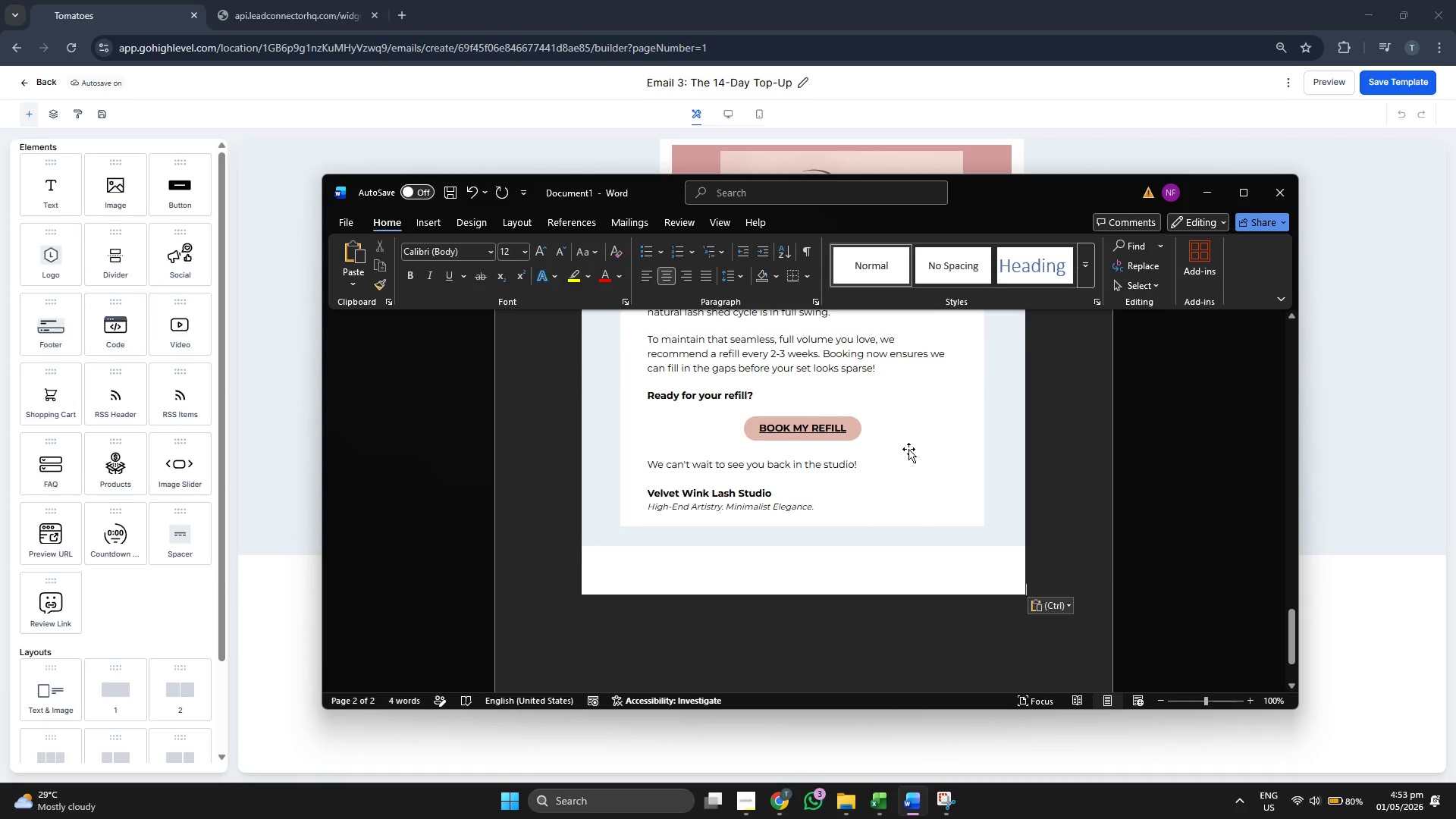 
scroll: coordinate [908, 449], scroll_direction: up, amount: 6.0
 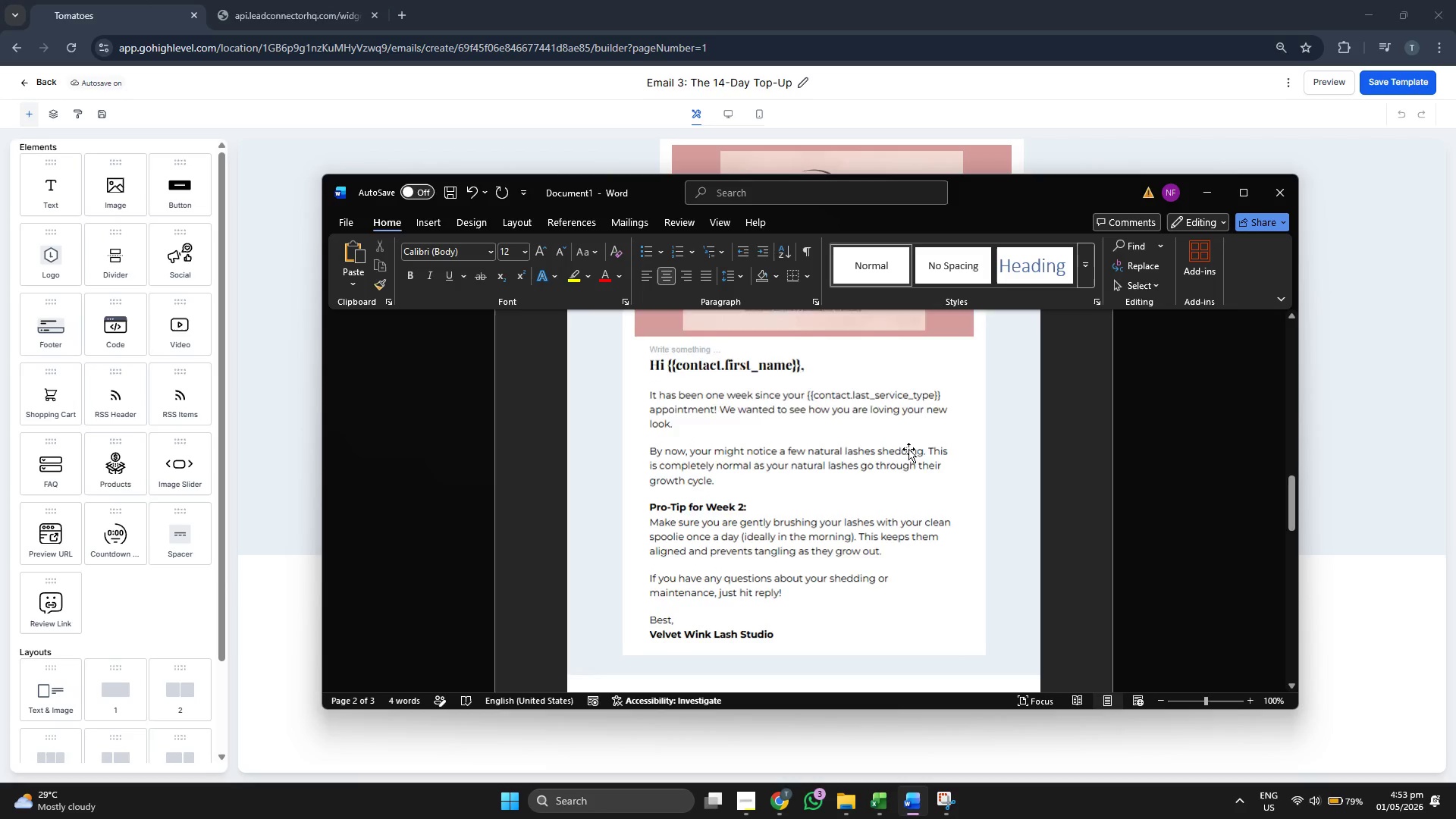 
scroll: coordinate [908, 449], scroll_direction: down, amount: 3.0
 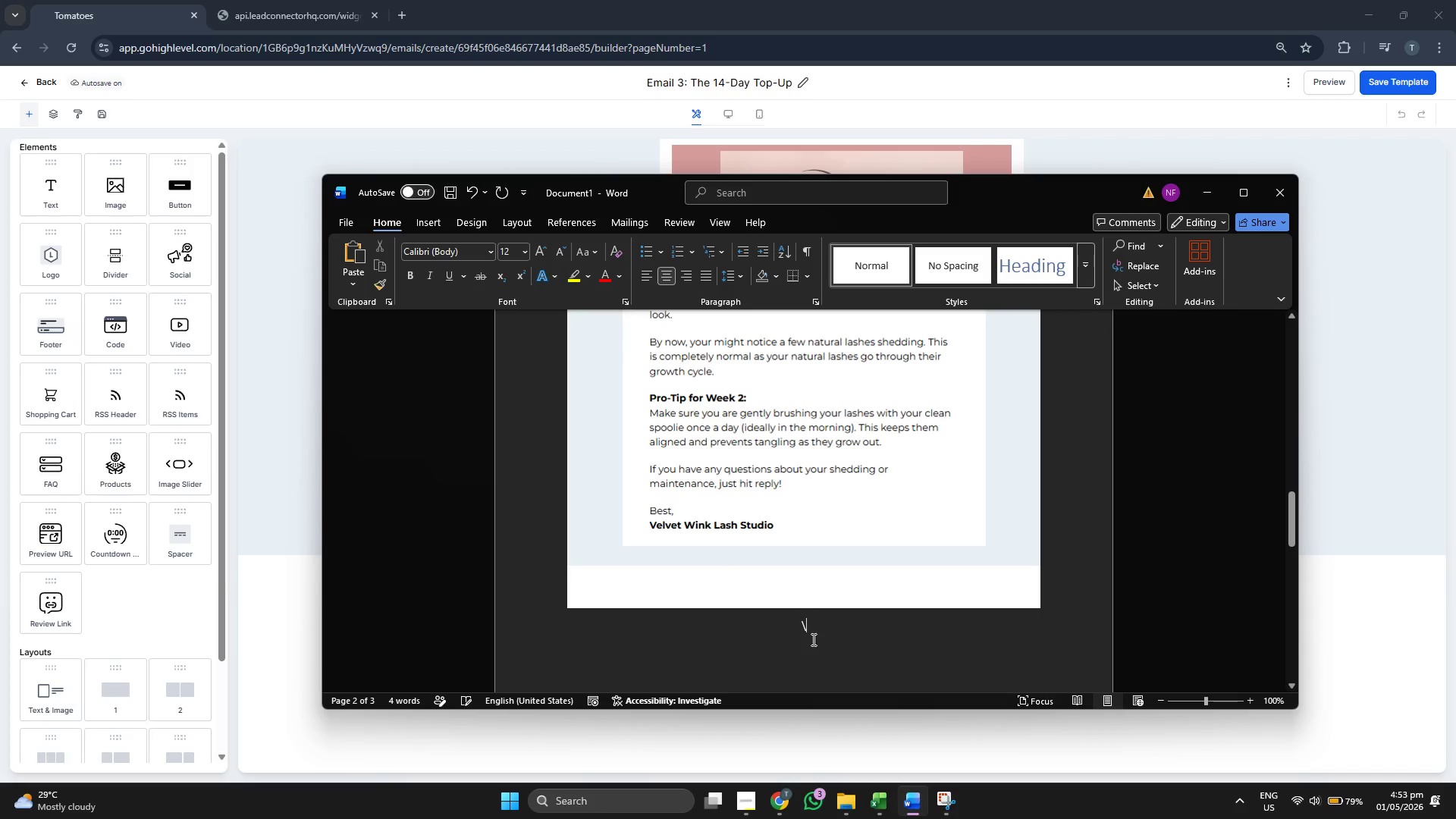 
key(Backspace)
 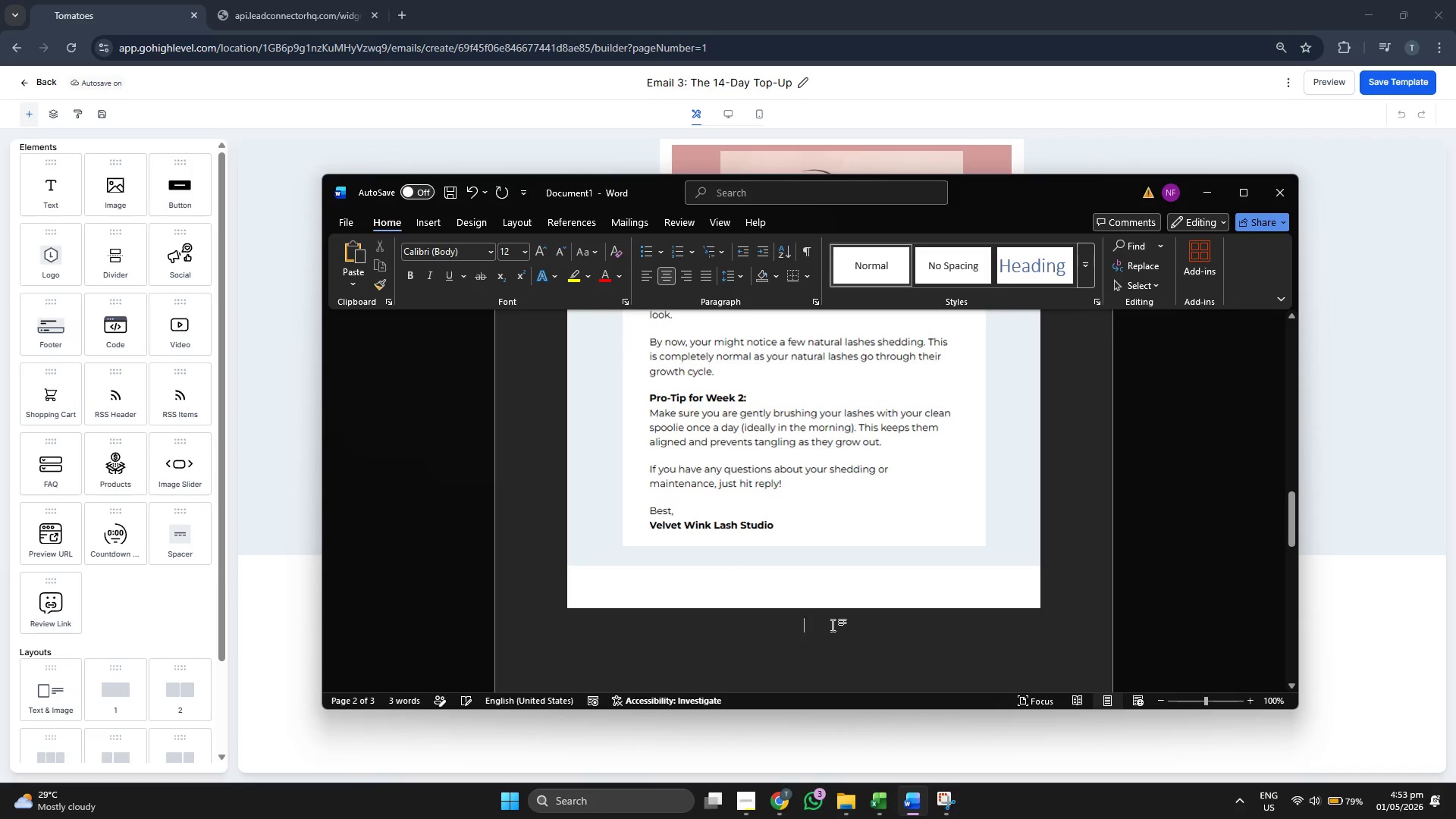 
scroll: coordinate [833, 621], scroll_direction: down, amount: 19.0
 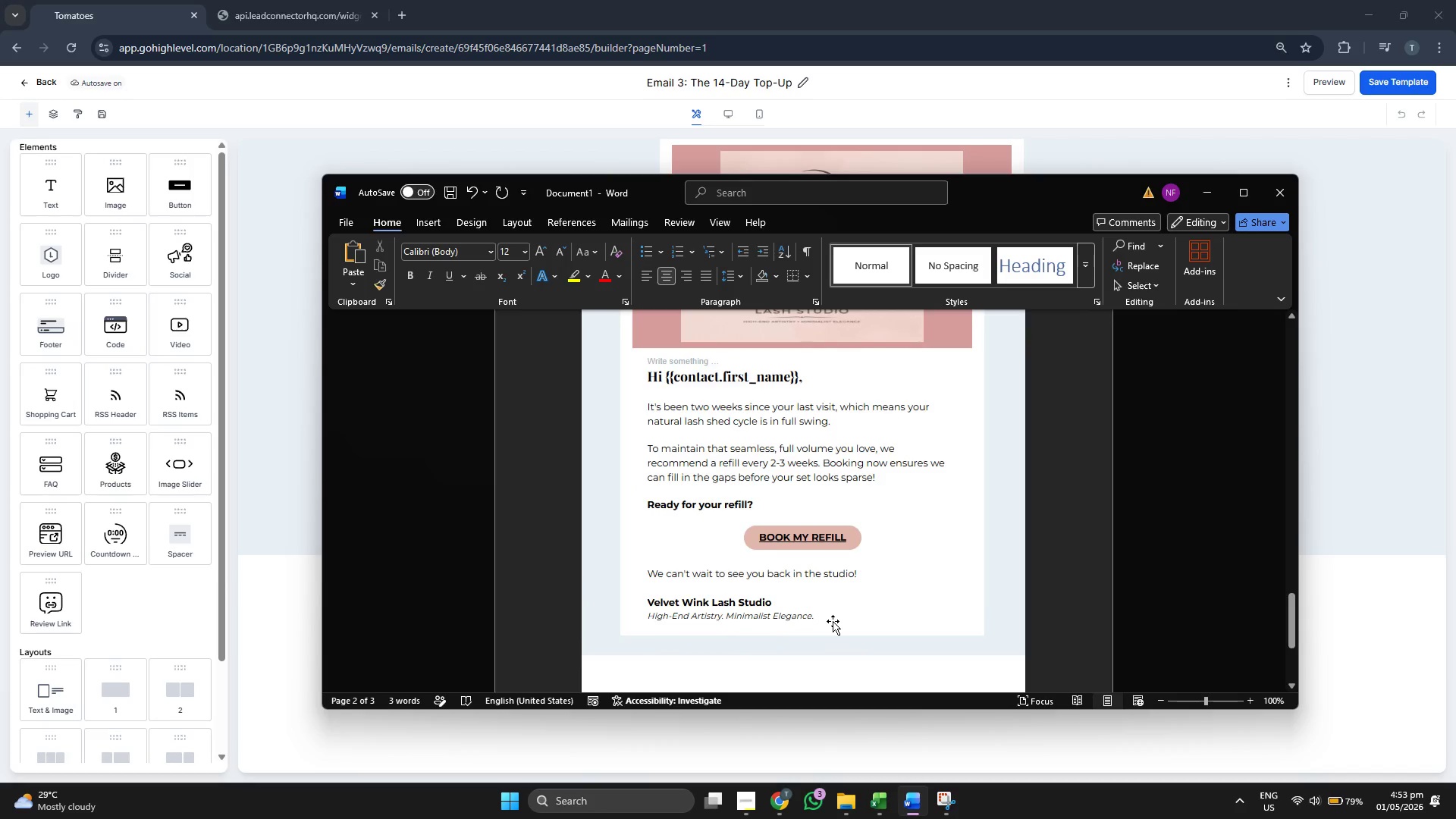 
scroll: coordinate [833, 615], scroll_direction: up, amount: 44.0
 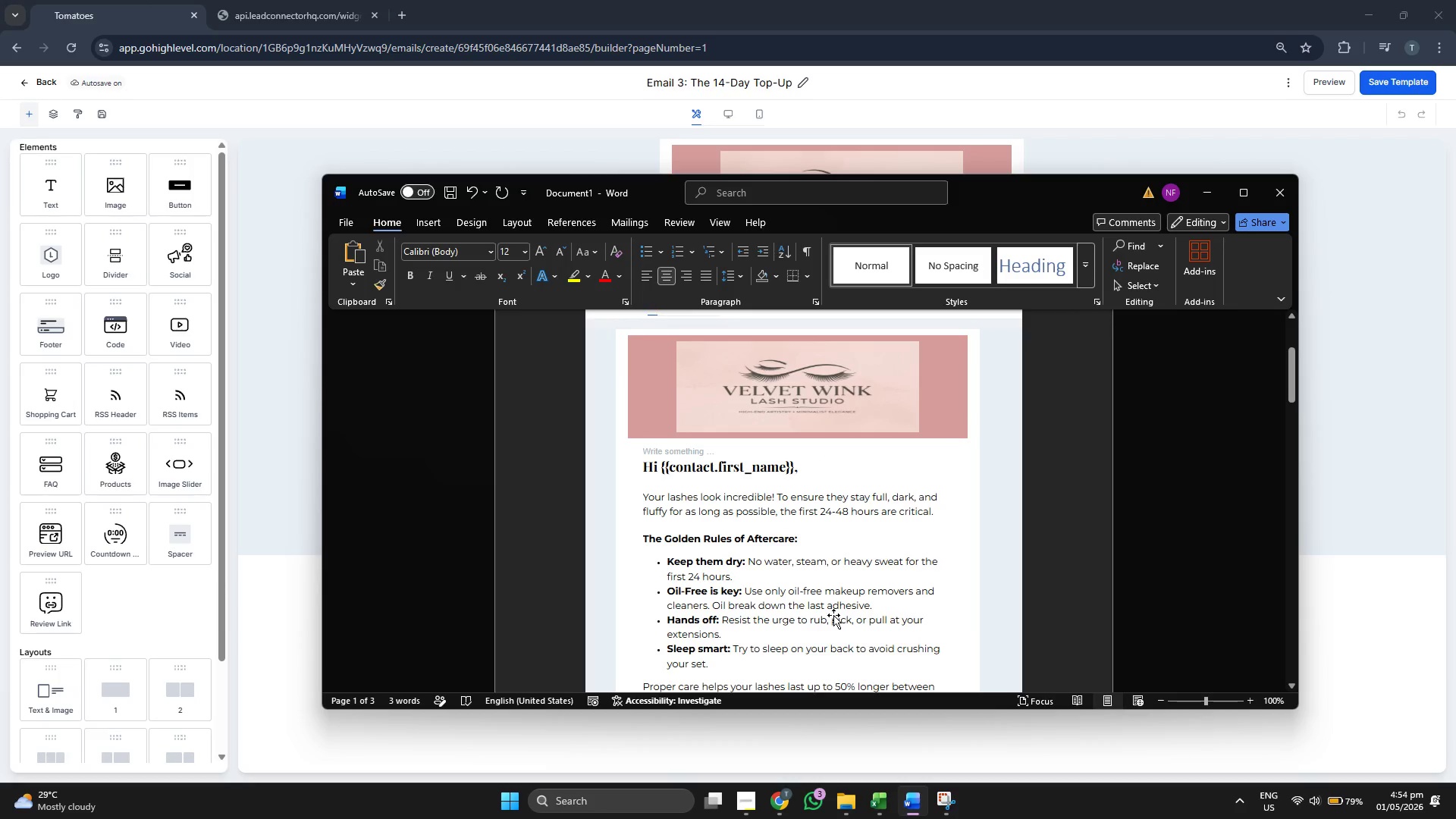 
scroll: coordinate [833, 615], scroll_direction: down, amount: 1.0
 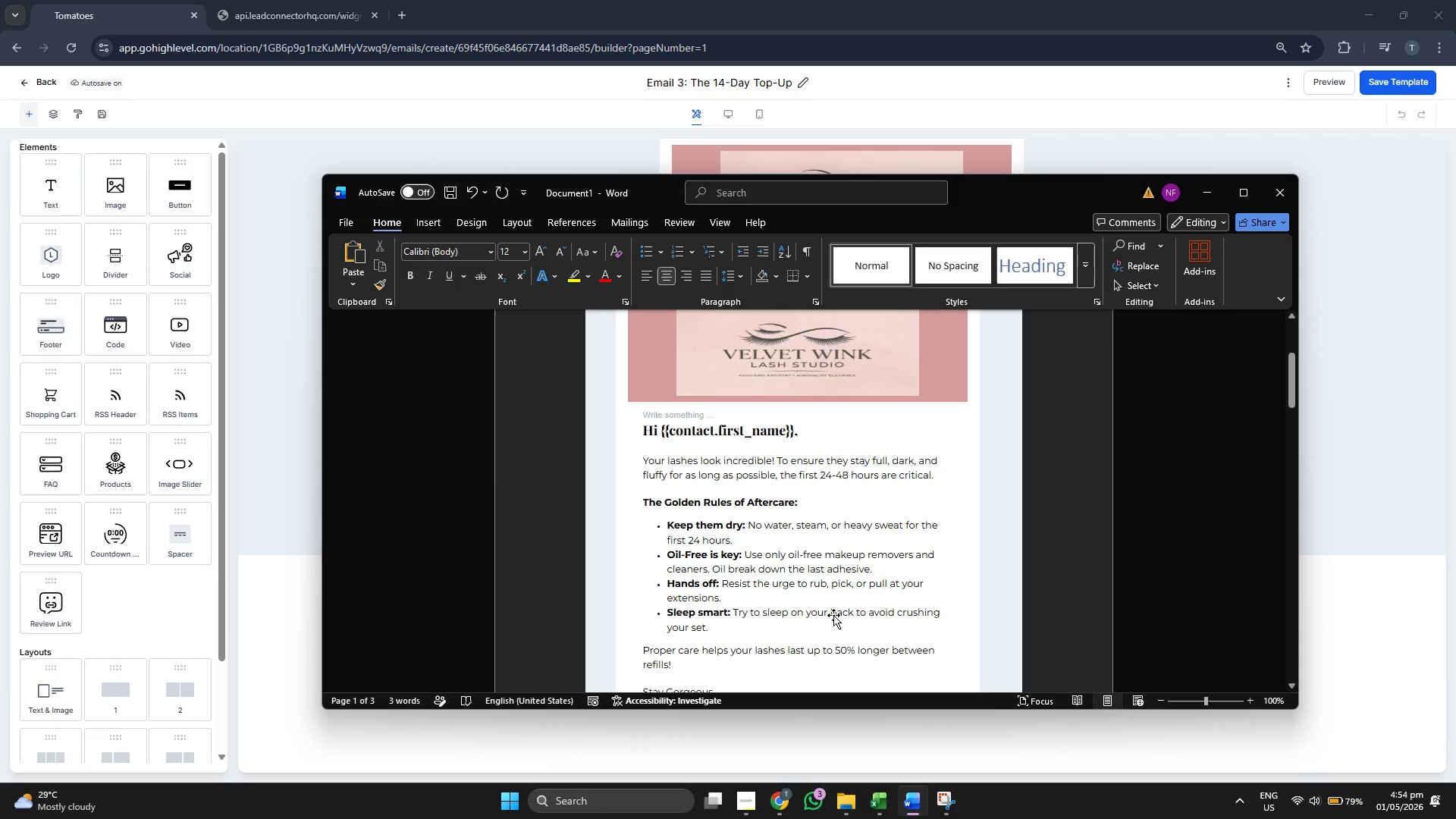 
scroll: coordinate [833, 615], scroll_direction: up, amount: 1.0
 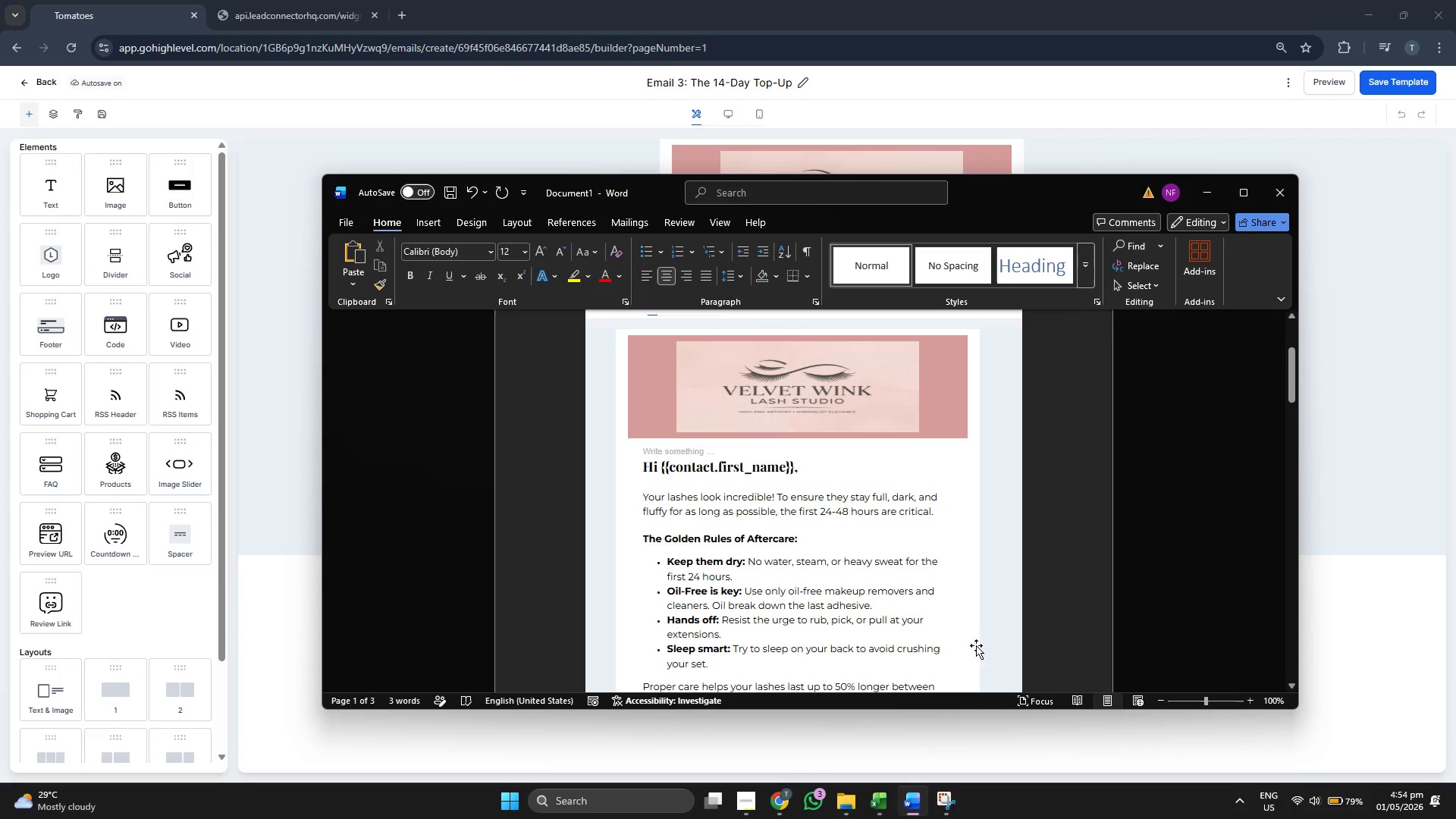 
scroll: coordinate [996, 554], scroll_direction: down, amount: 39.0
 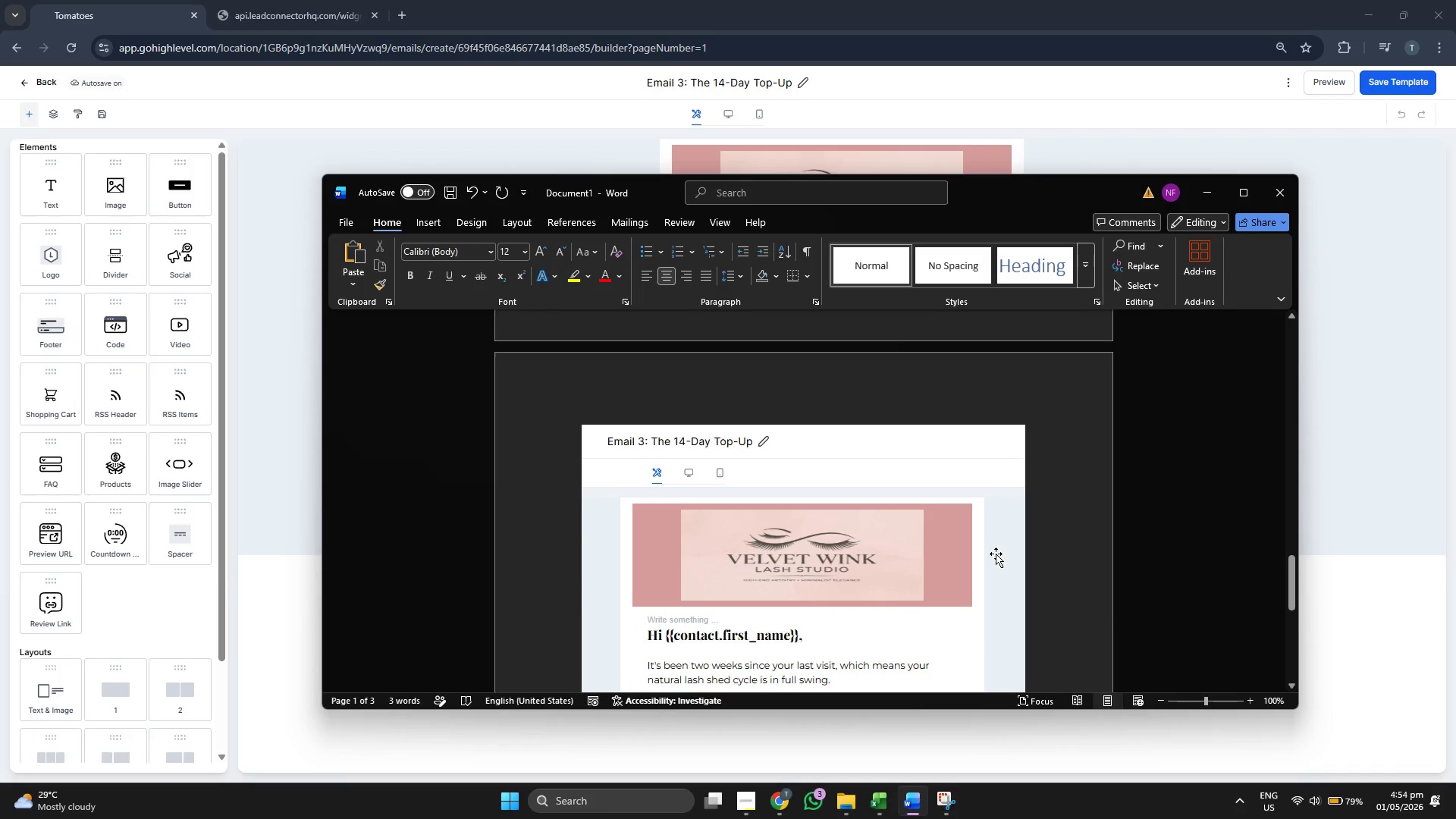 
scroll: coordinate [995, 555], scroll_direction: up, amount: 48.0
 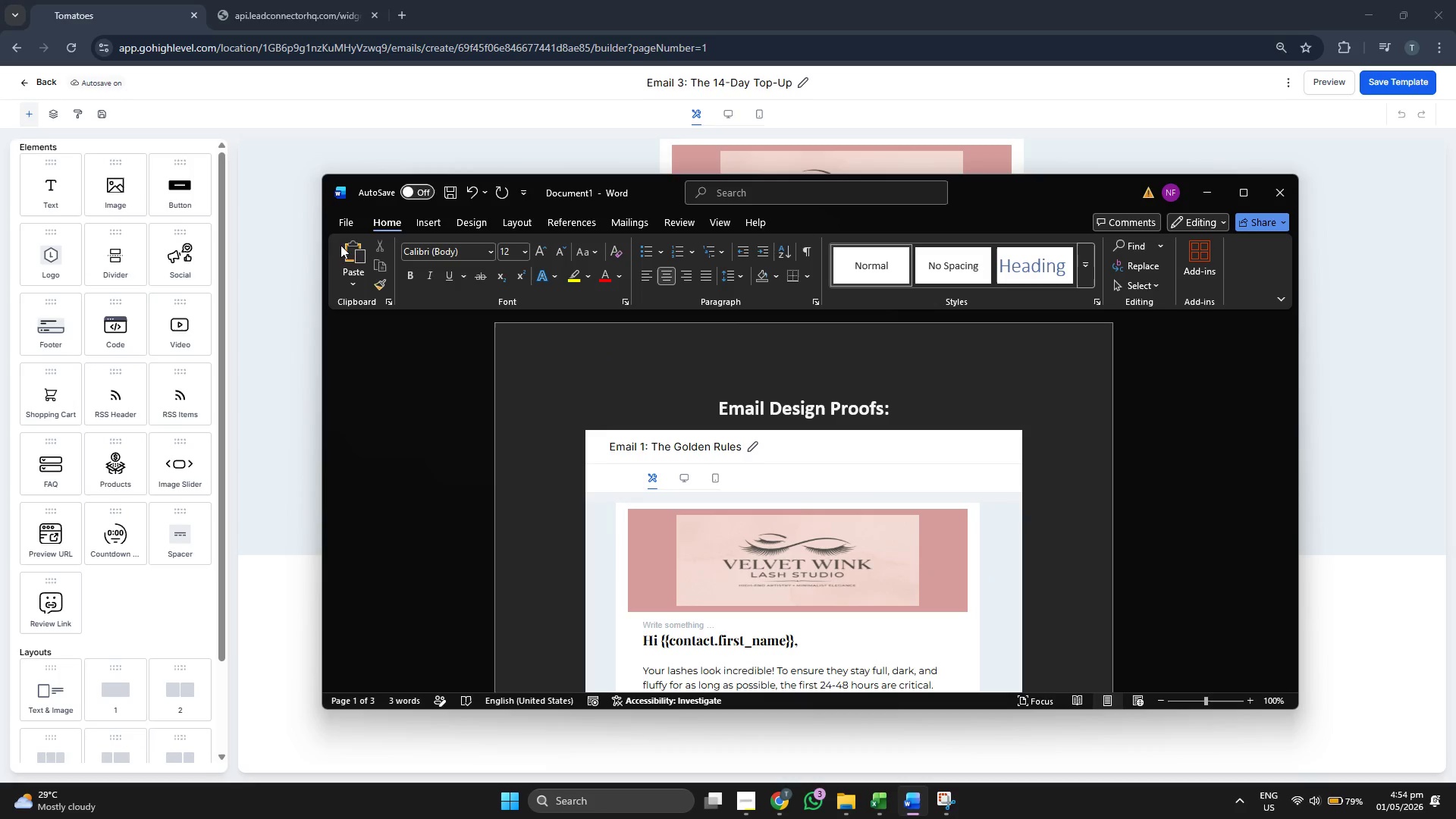 
left_click([344, 226])
 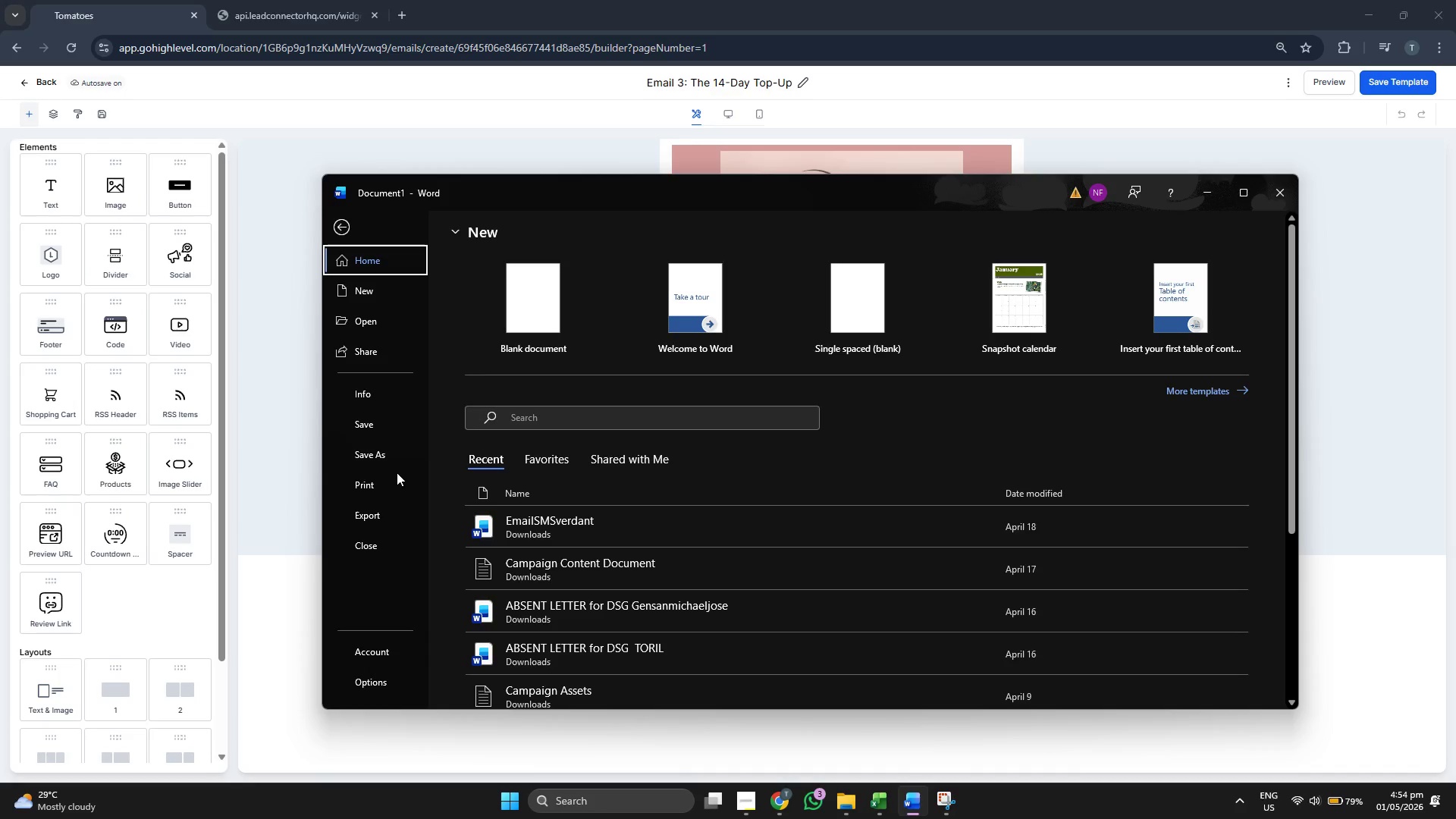 
left_click([386, 463])
 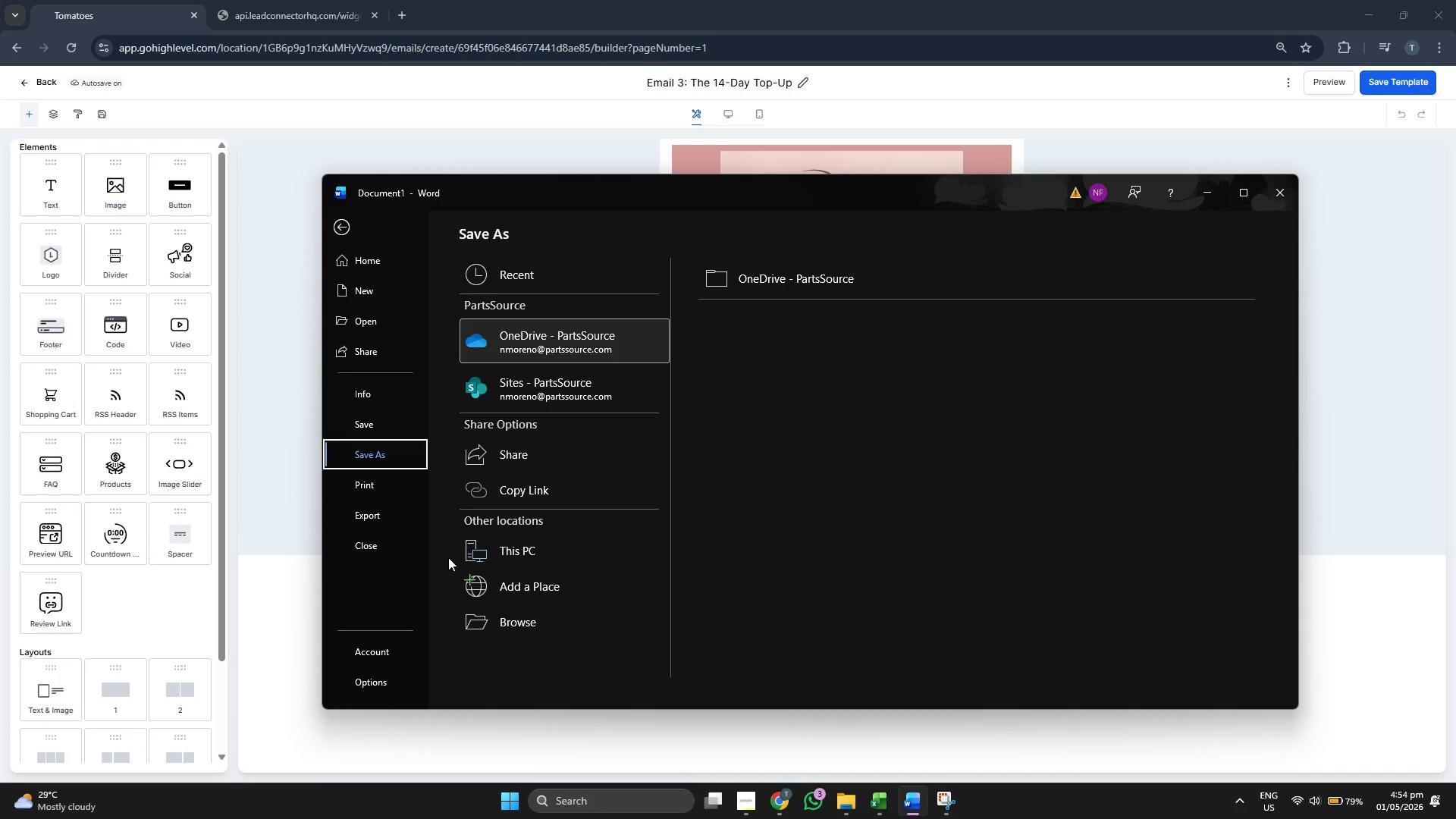 
left_click([527, 554])
 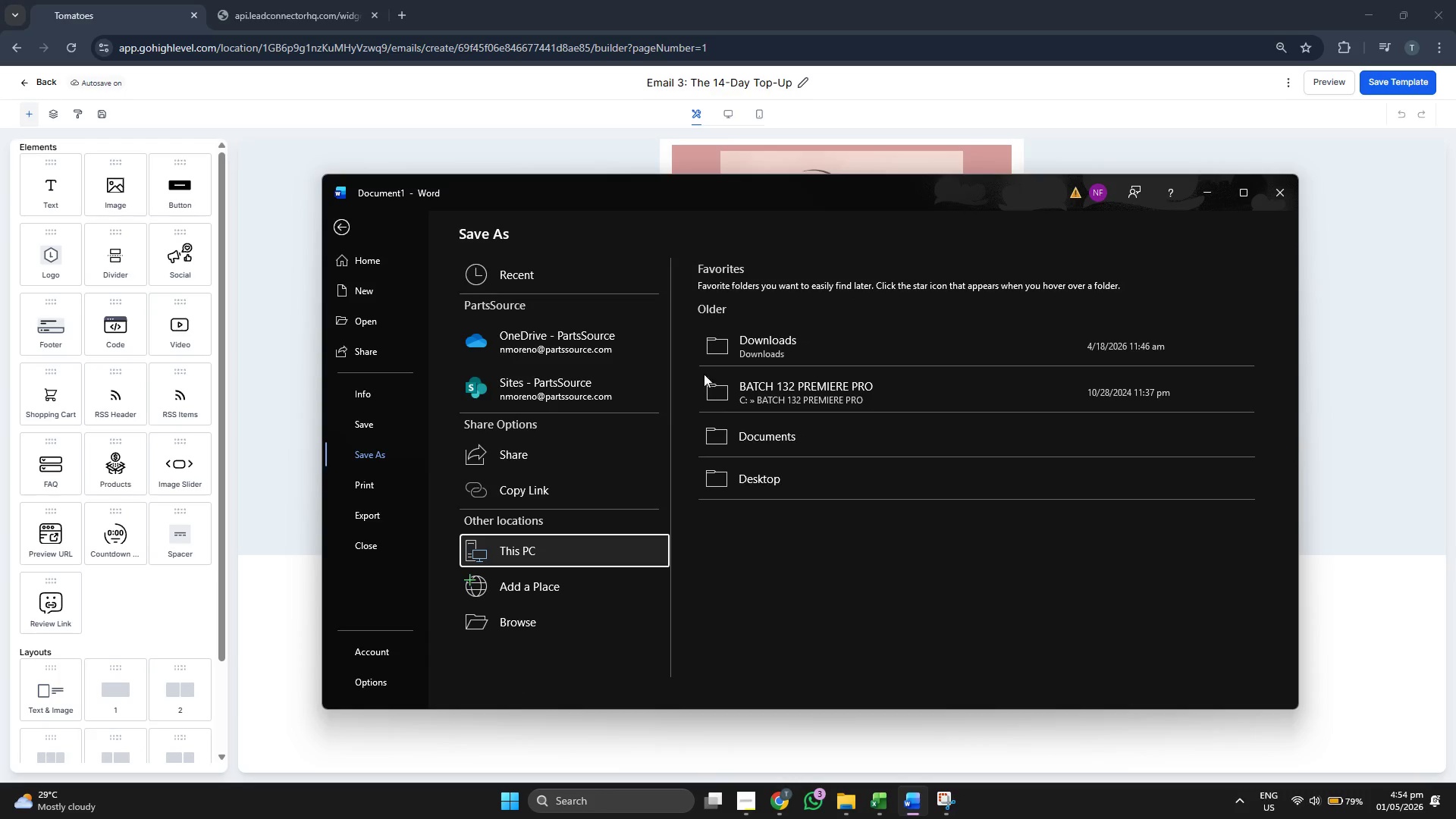 
left_click([752, 351])
 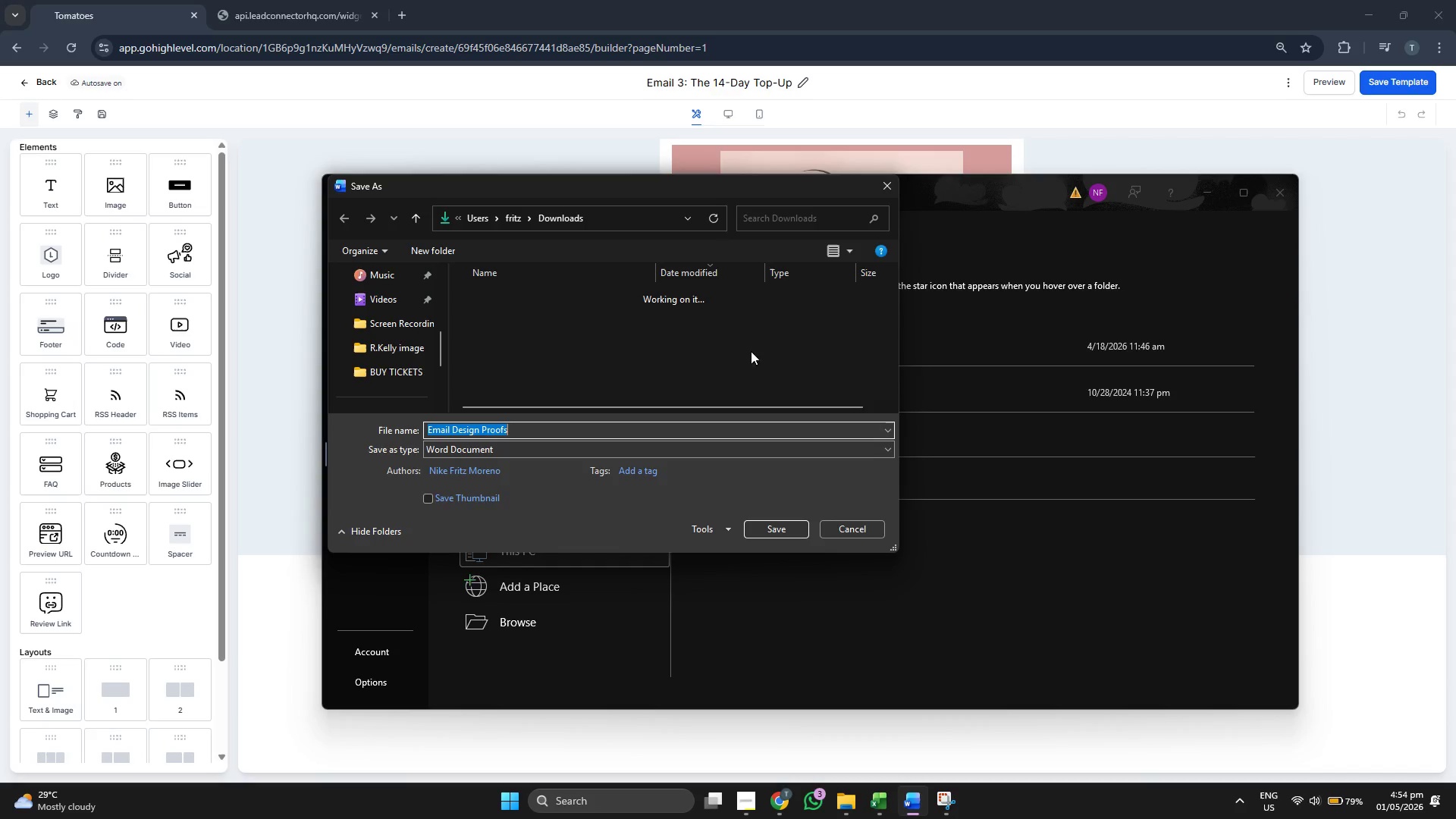 
left_click([529, 453])
 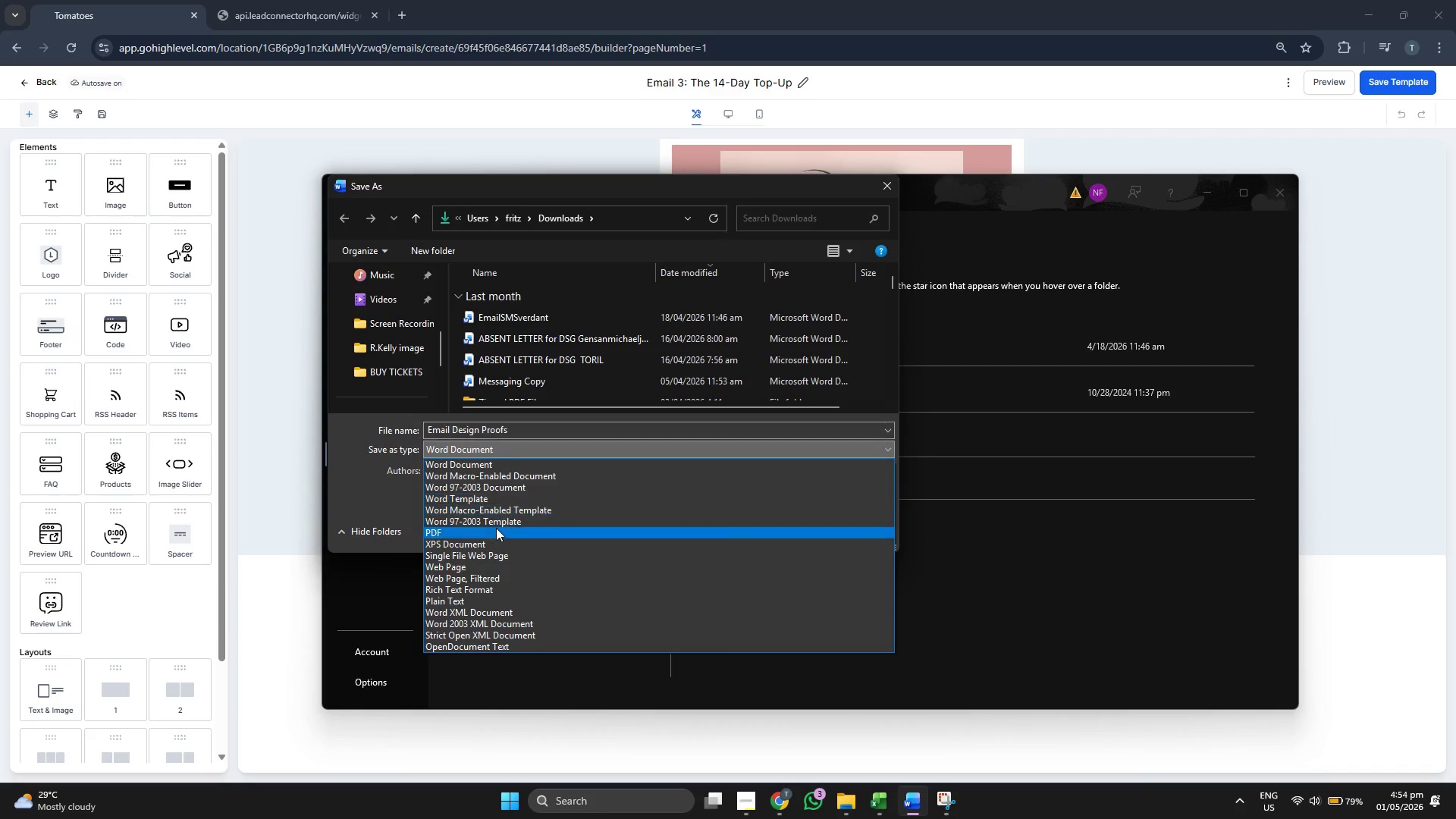 
left_click([496, 529])
 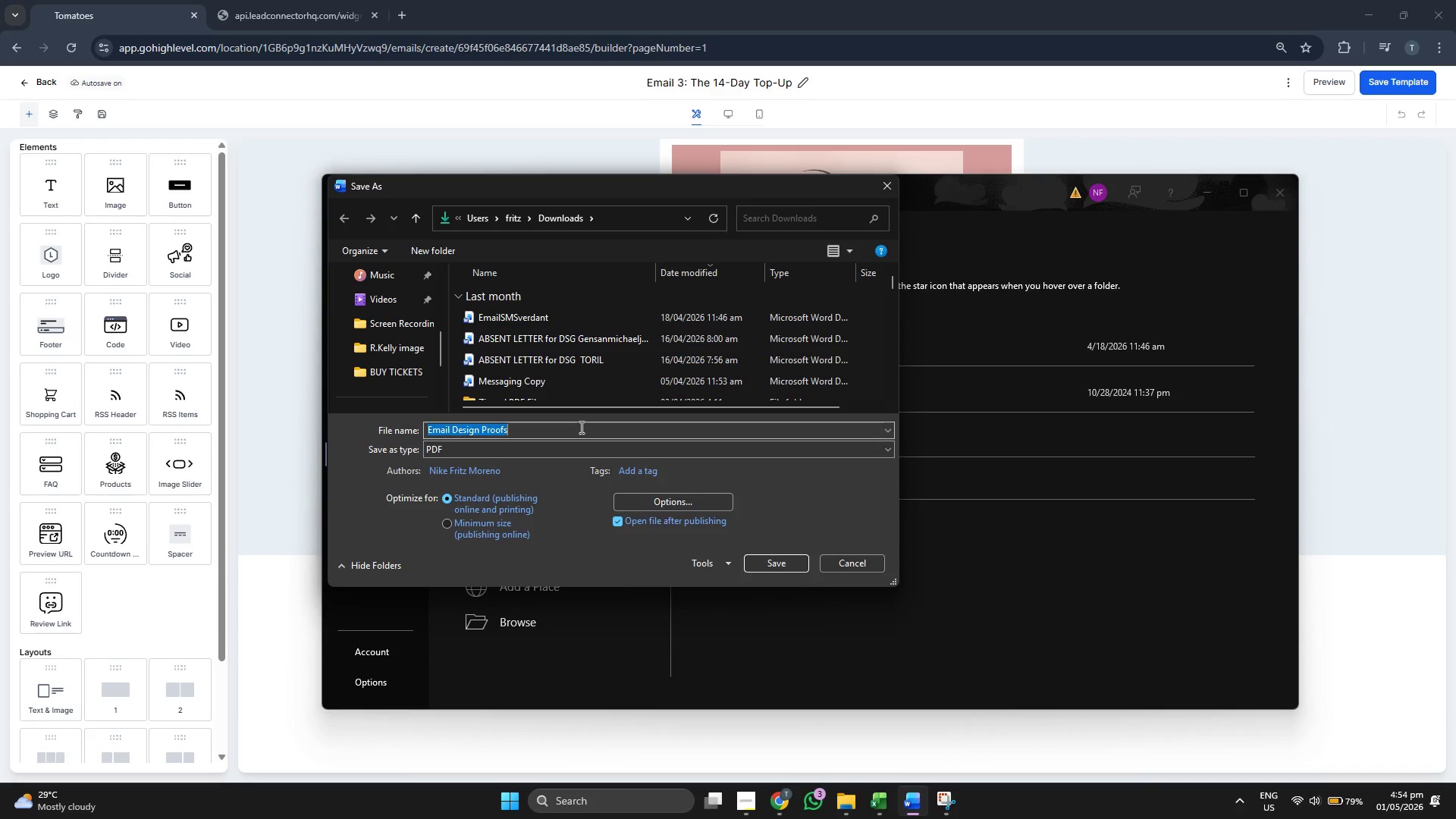 
double_click([580, 427])
 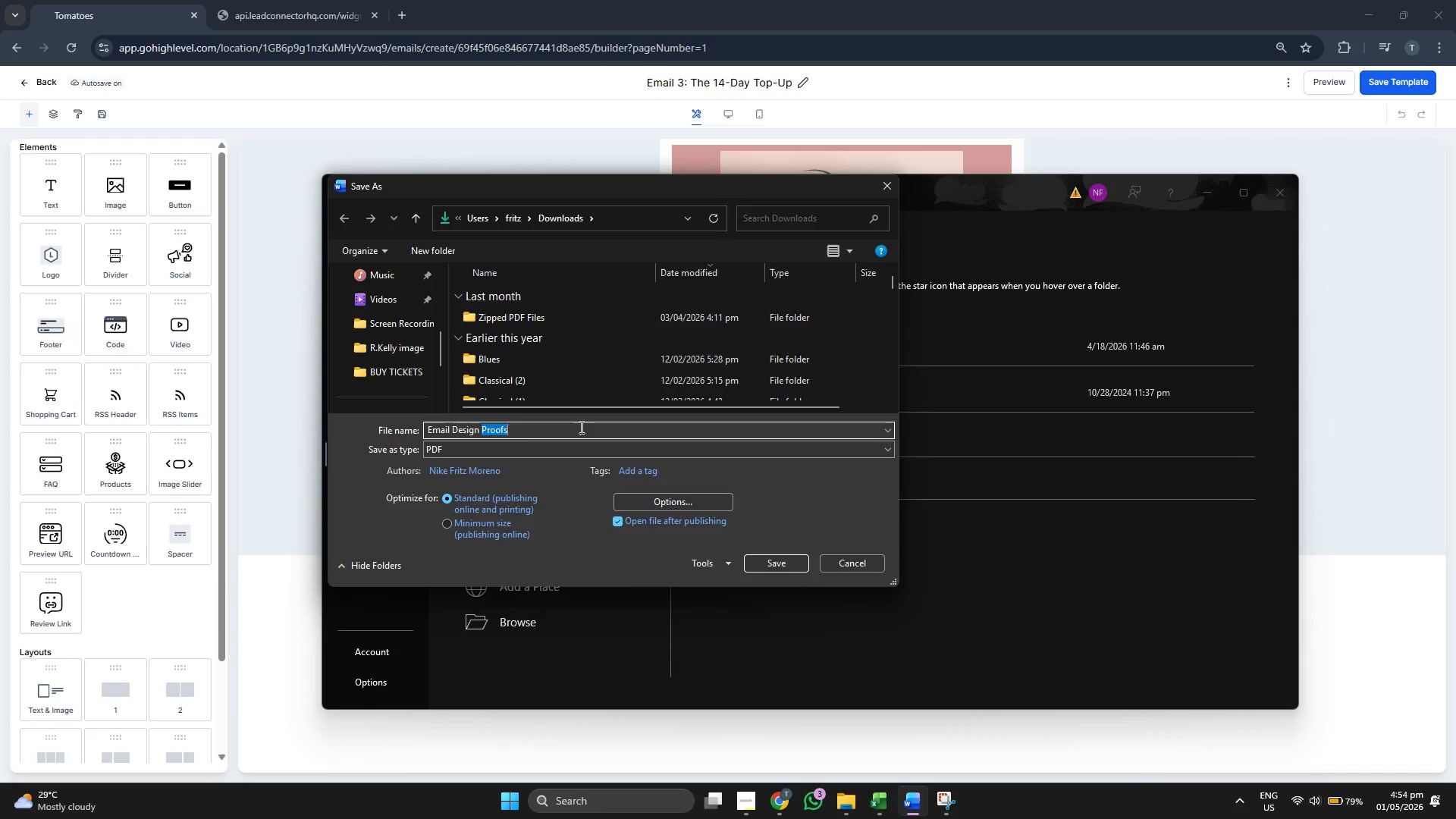 
triple_click([580, 427])
 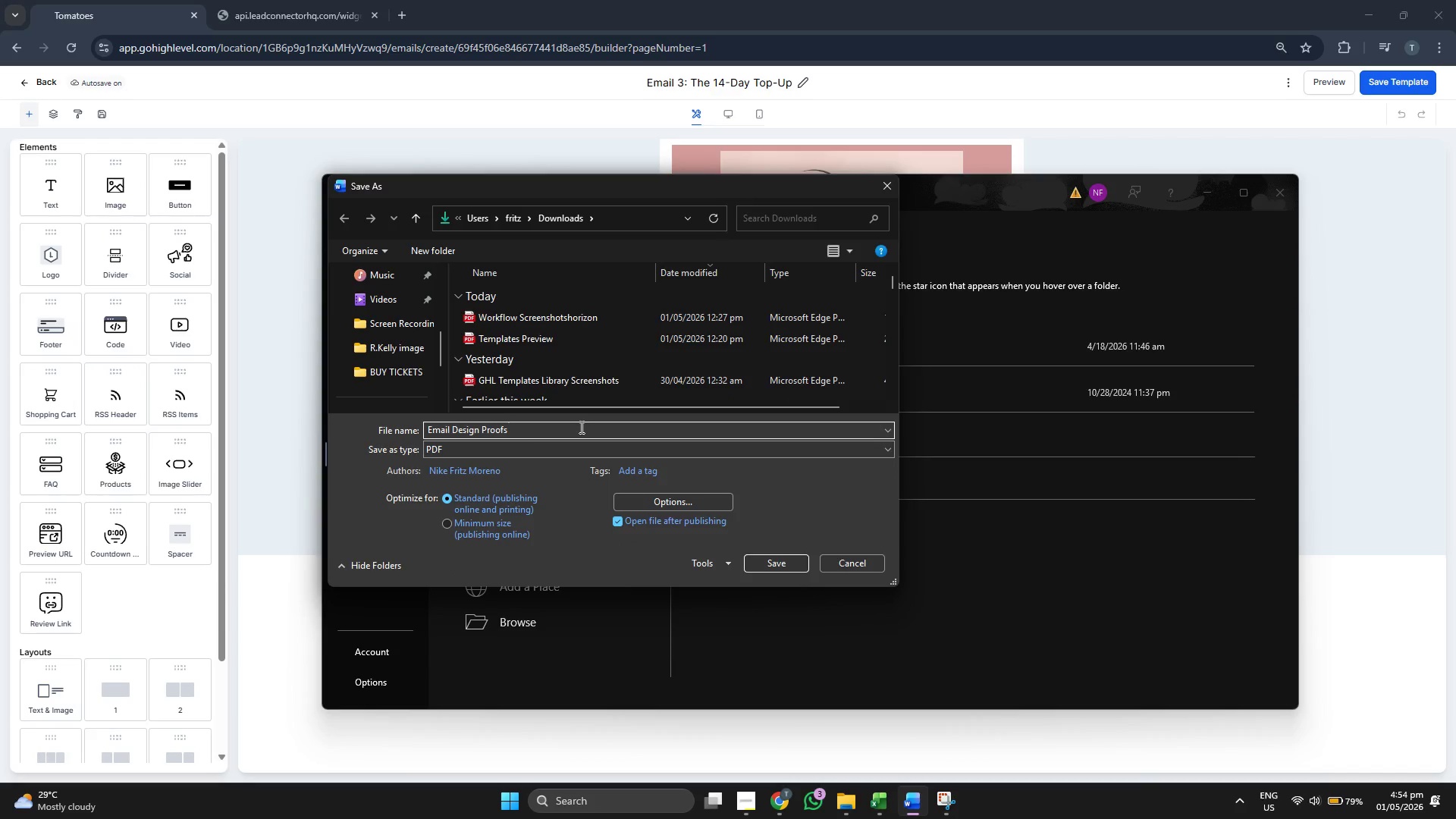 
type(velvert)
key(Backspace)
key(Backspace)
type(t)
 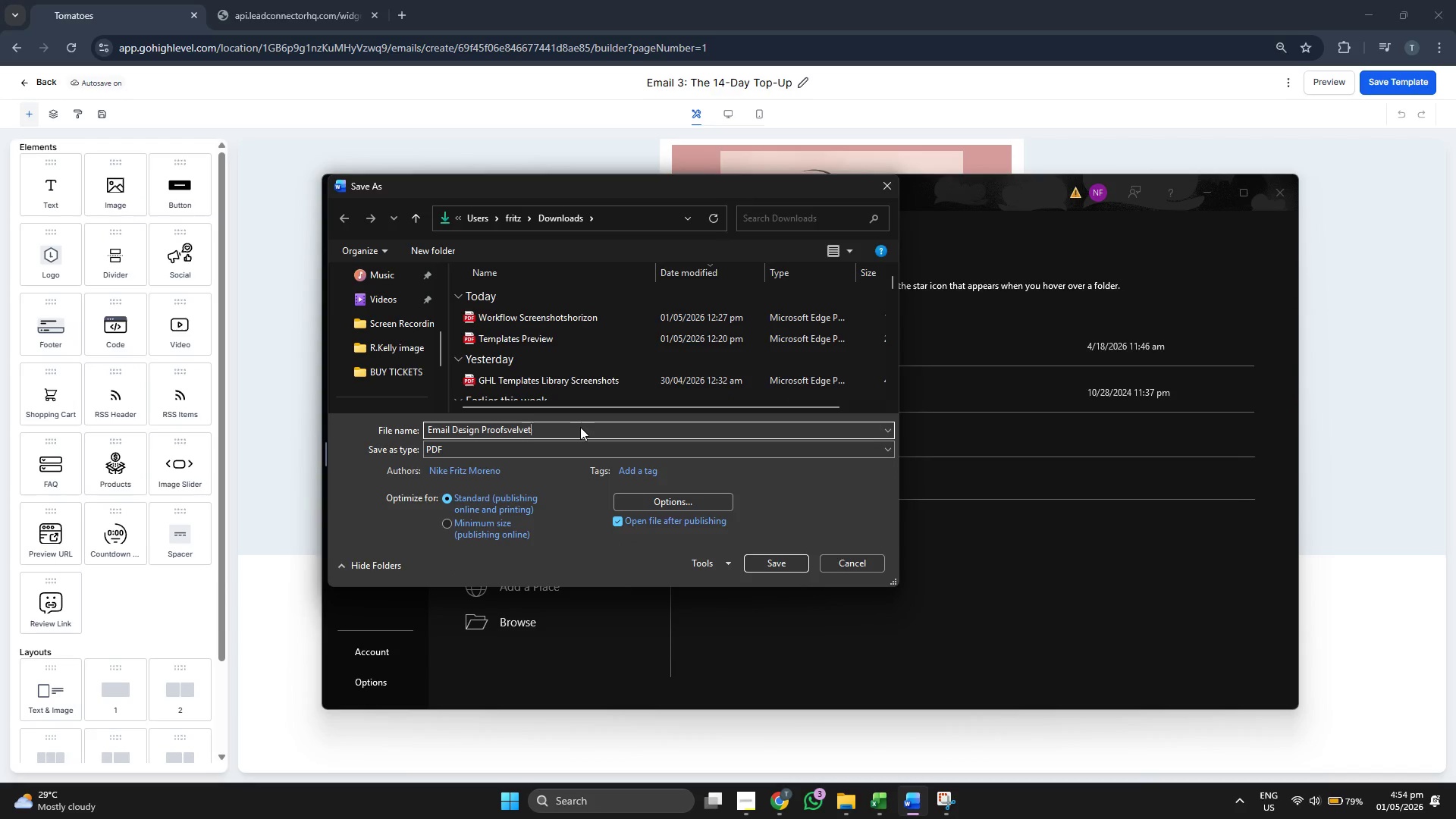 
key(Enter)
 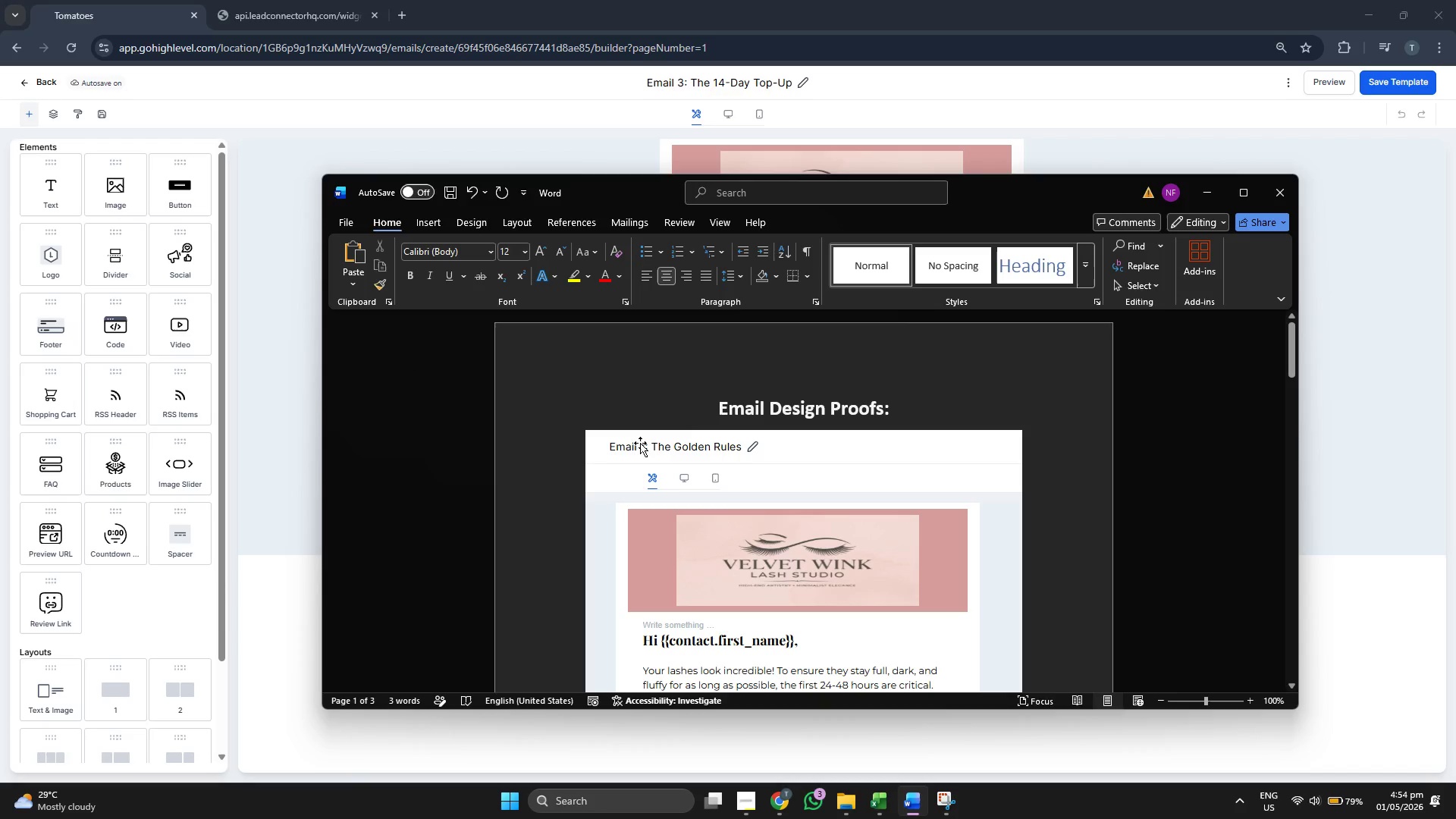 
wait(8.81)
 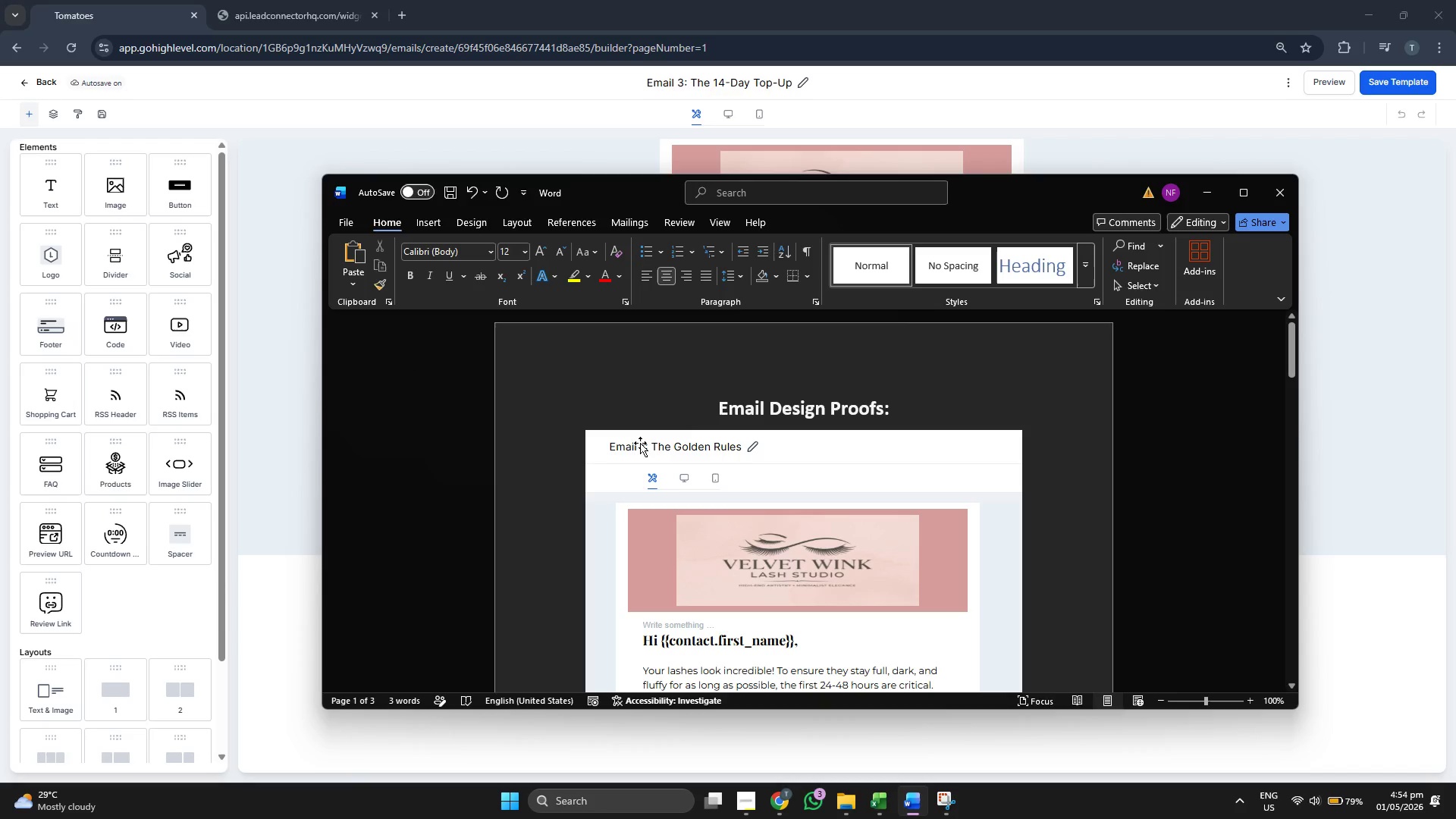 
scroll: coordinate [1058, 262], scroll_direction: down, amount: 2.0
 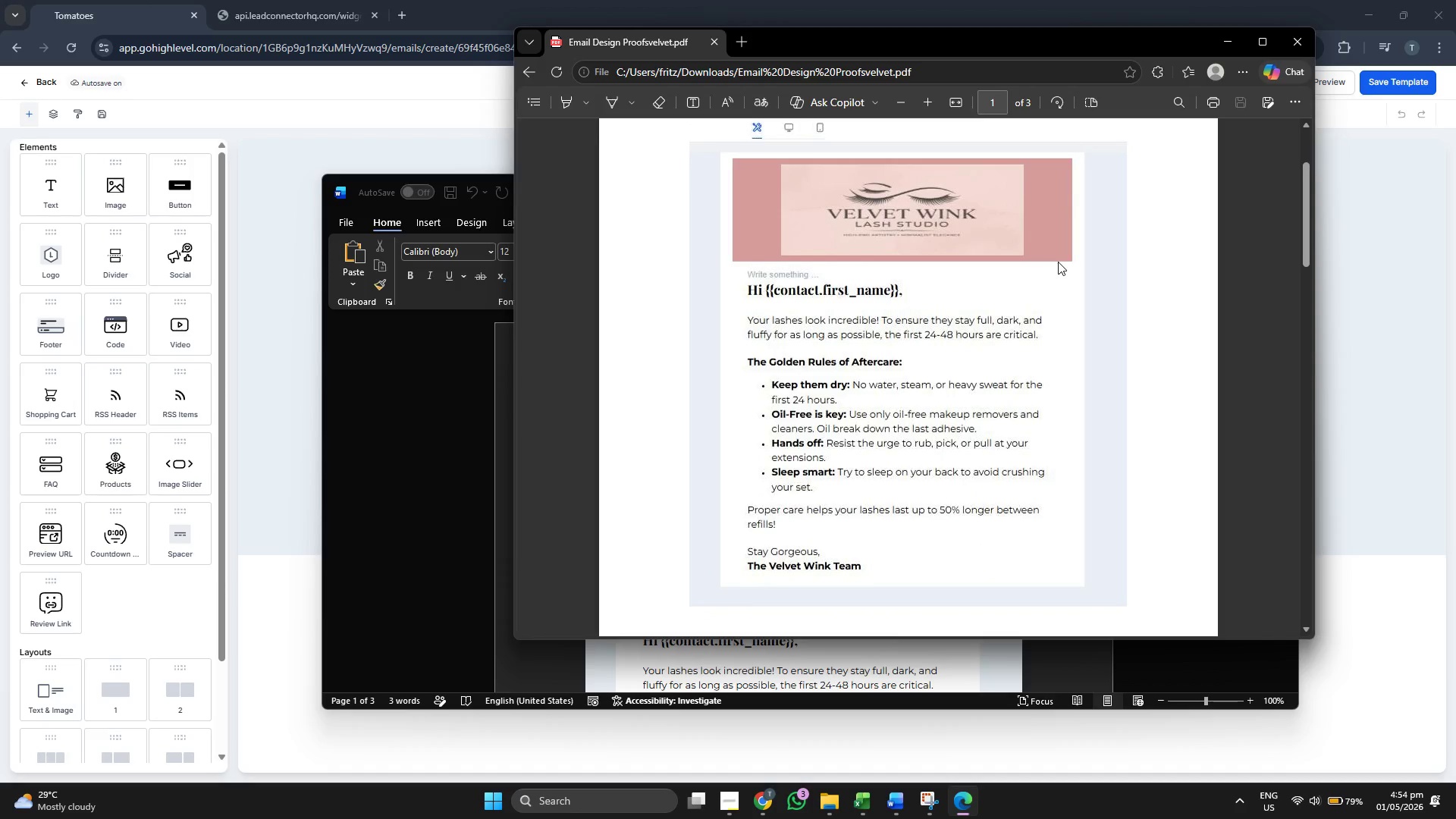 
scroll: coordinate [1058, 262], scroll_direction: up, amount: 1.0
 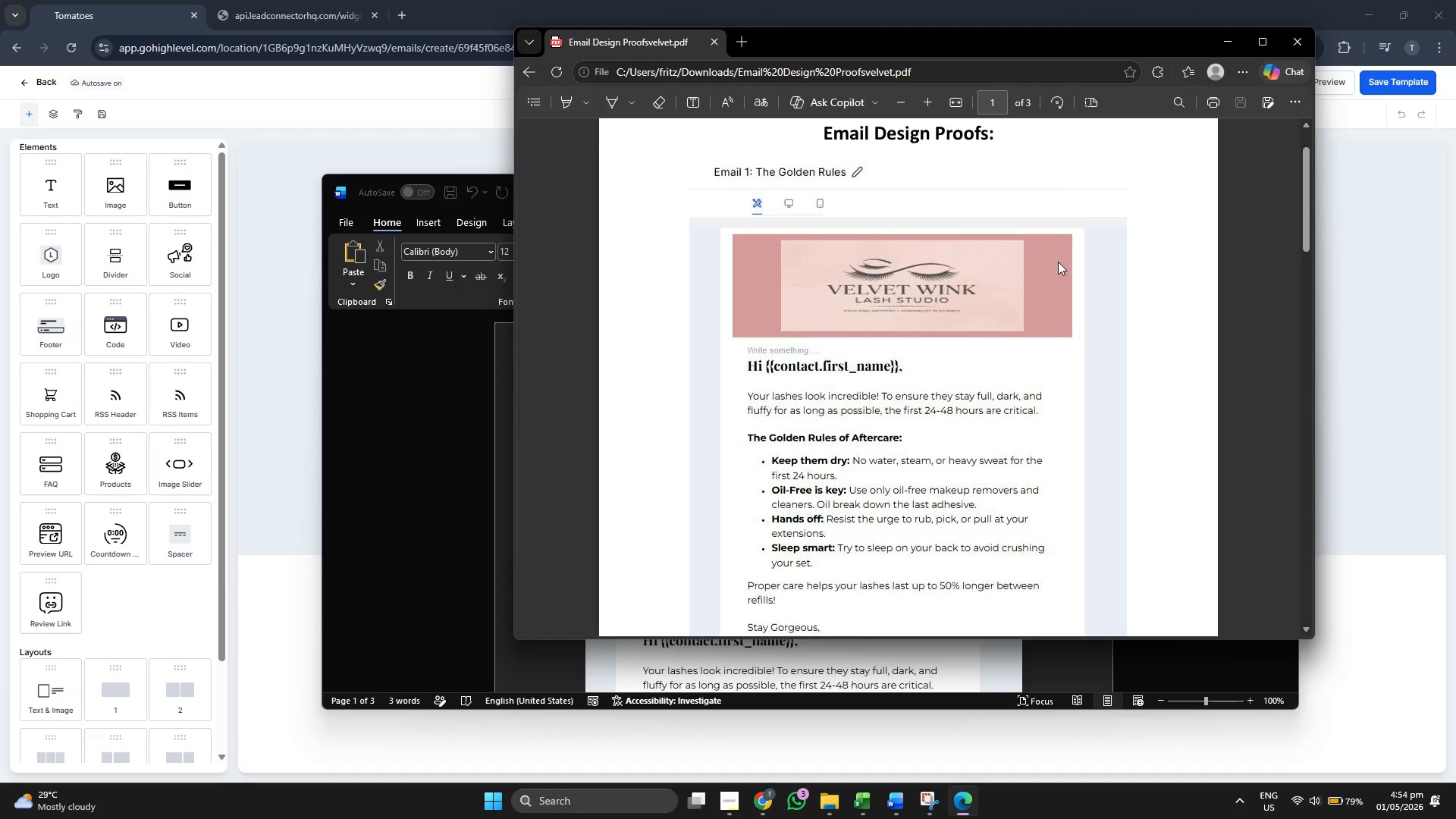 
scroll: coordinate [1058, 262], scroll_direction: down, amount: 4.0
 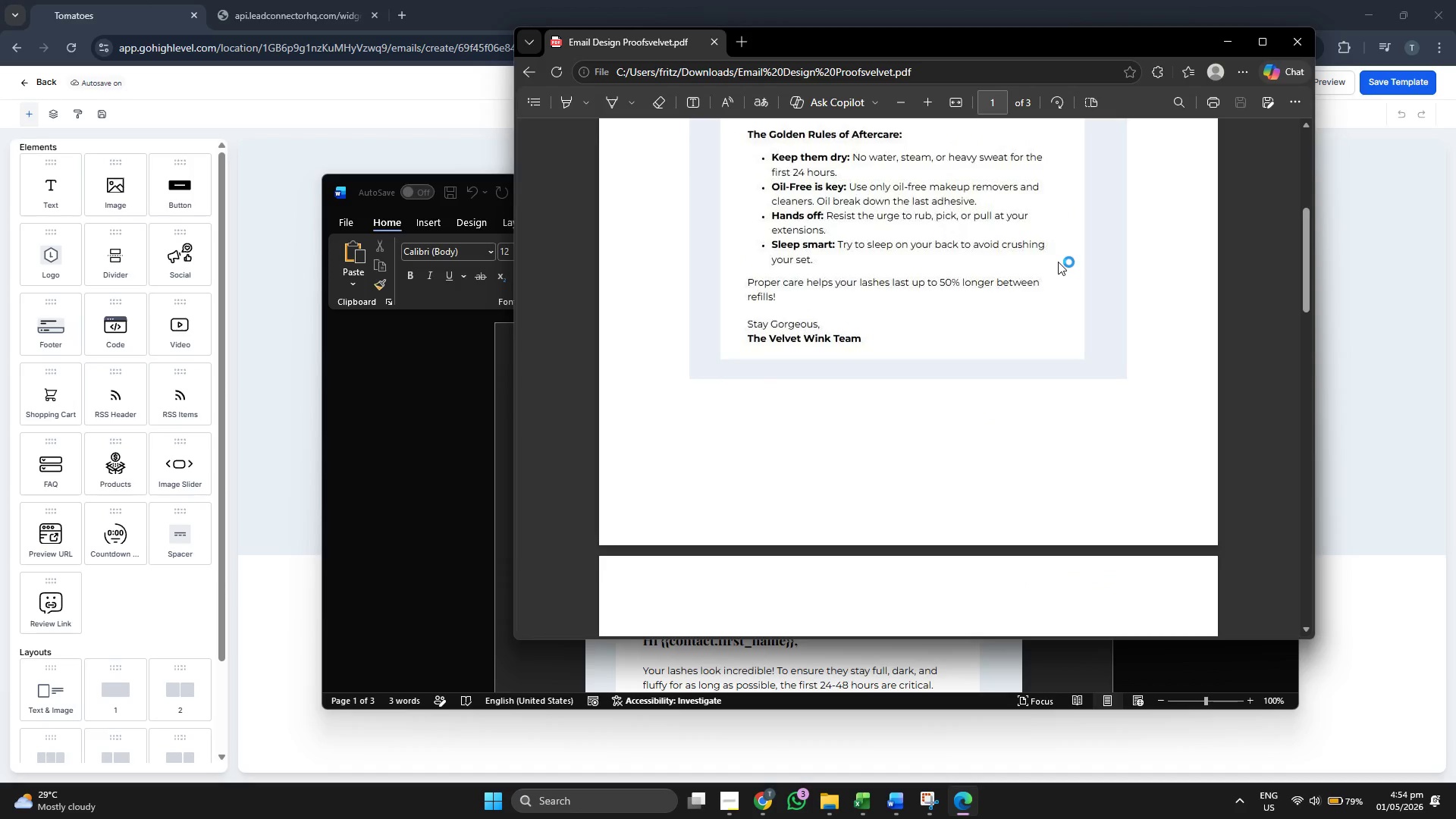 
scroll: coordinate [1058, 262], scroll_direction: up, amount: 6.0
 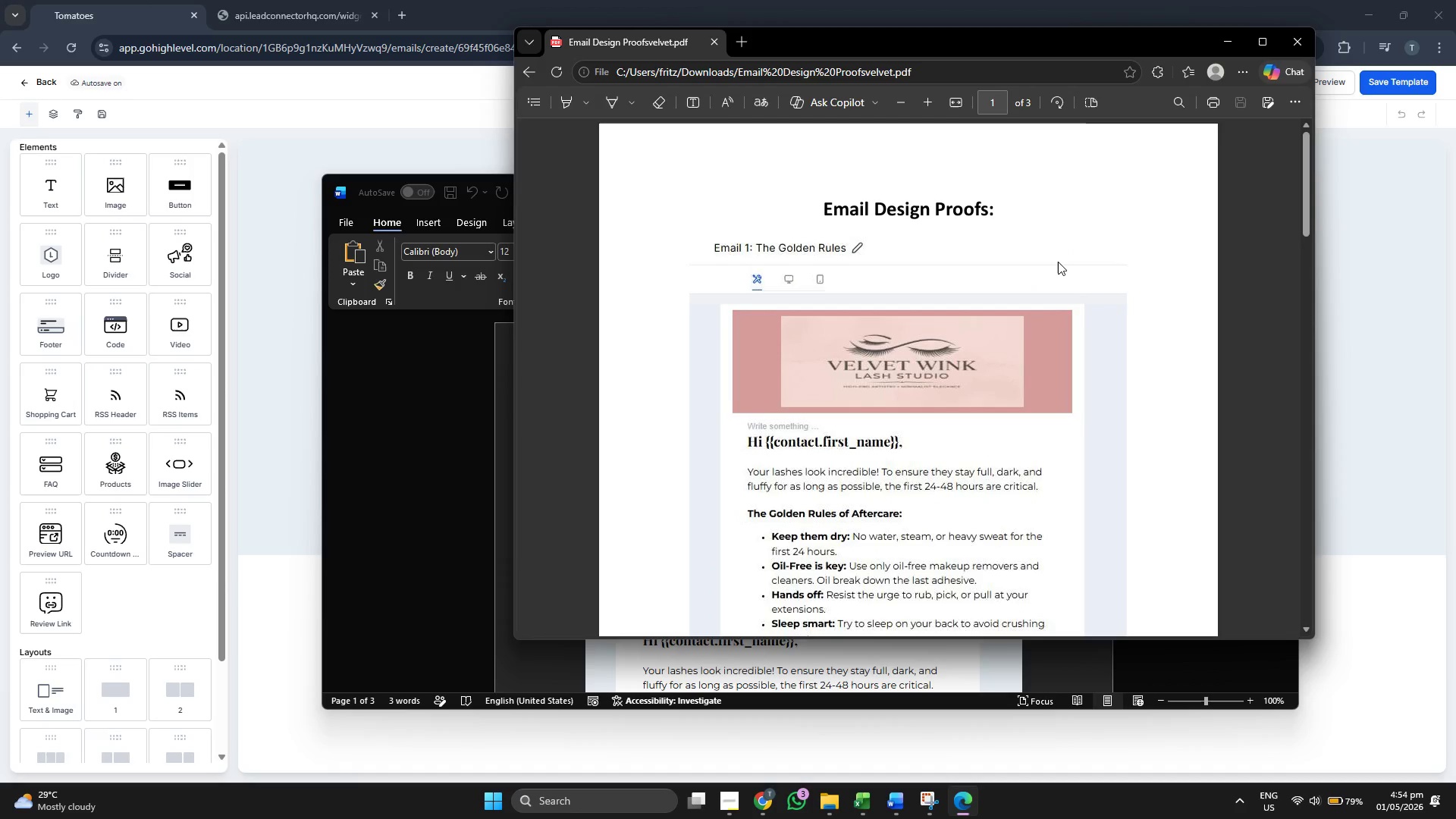 
scroll: coordinate [1057, 262], scroll_direction: down, amount: 14.0
 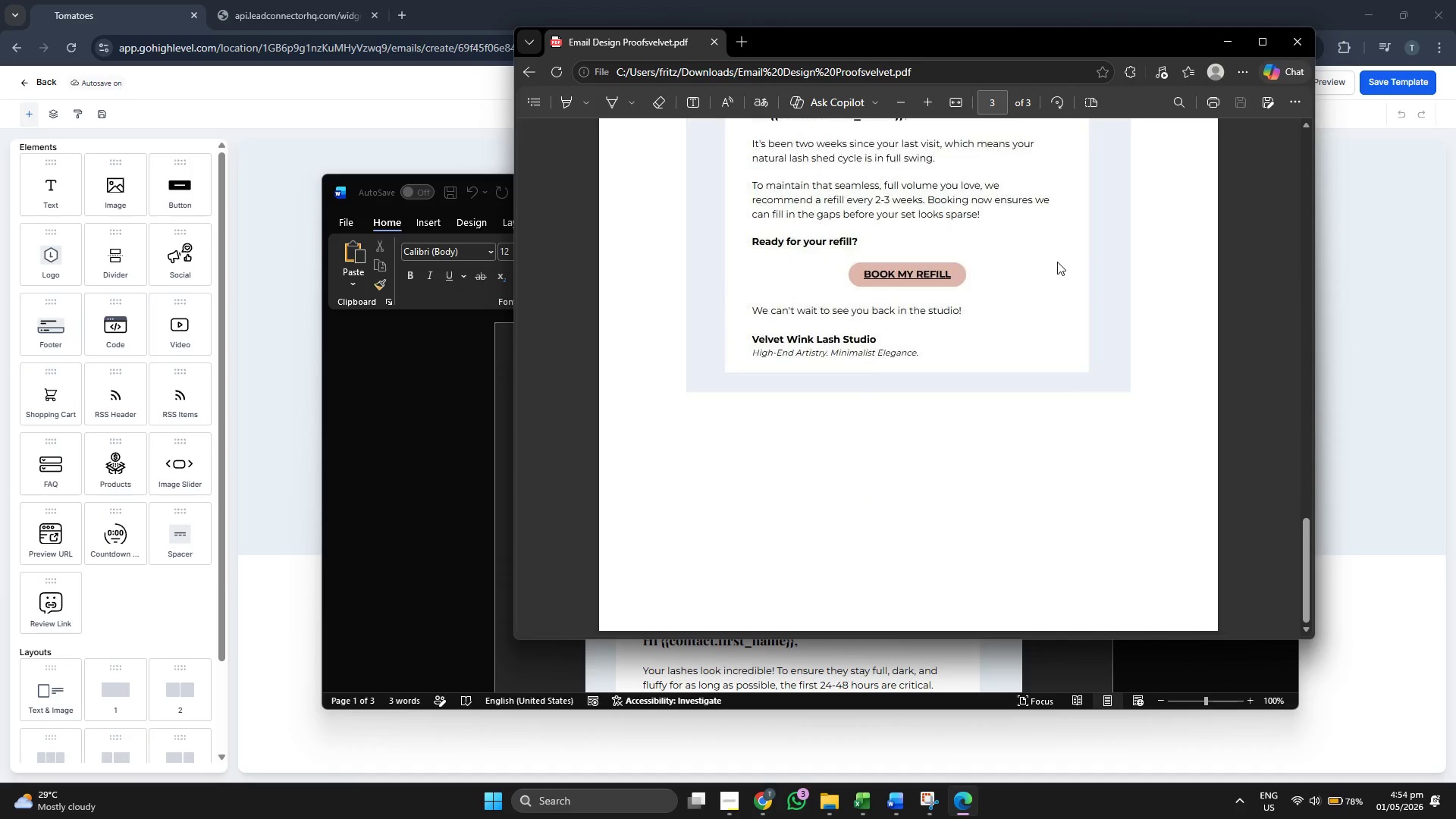 
scroll: coordinate [1057, 262], scroll_direction: up, amount: 30.0
 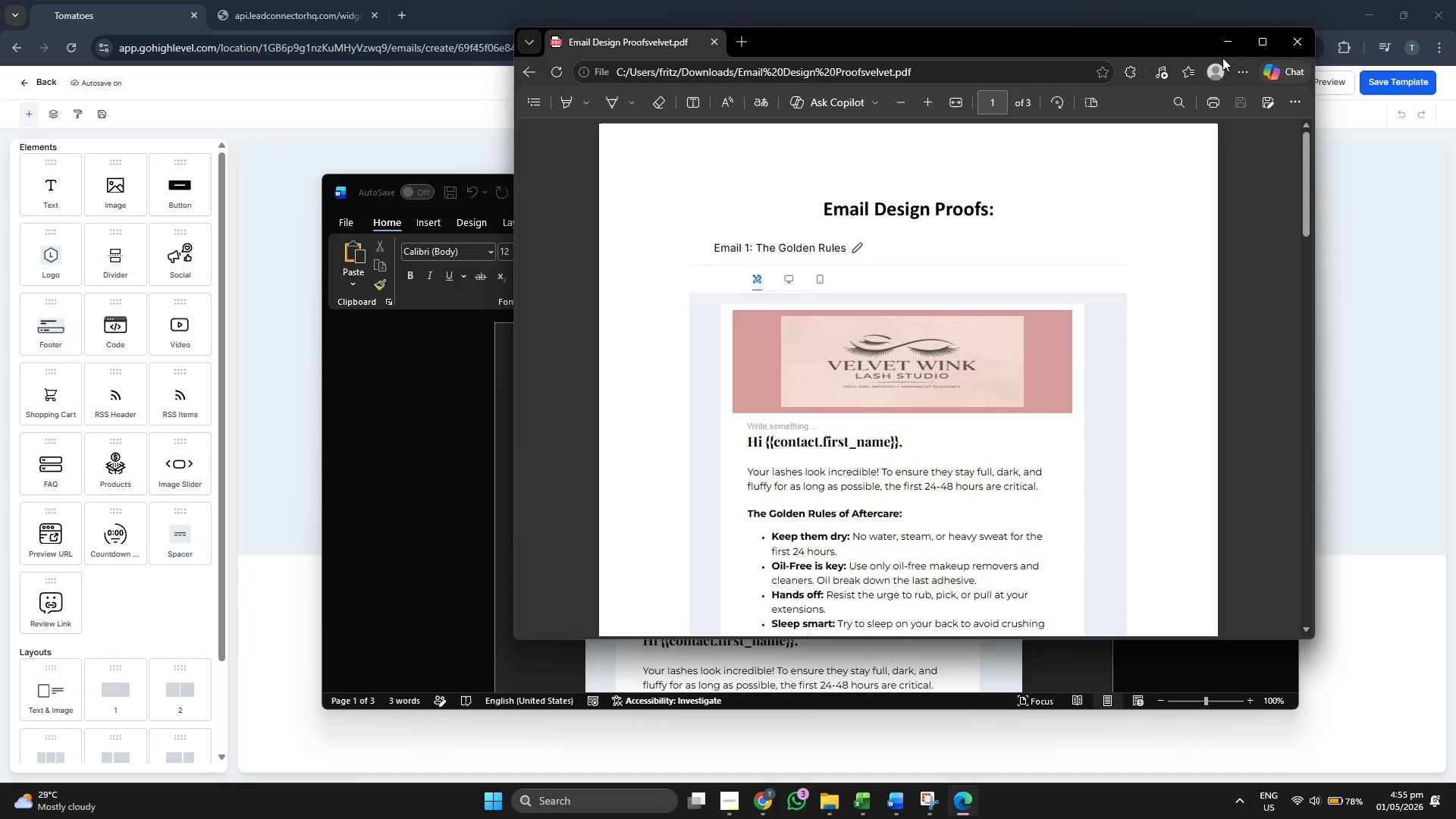 
left_click([1235, 39])
 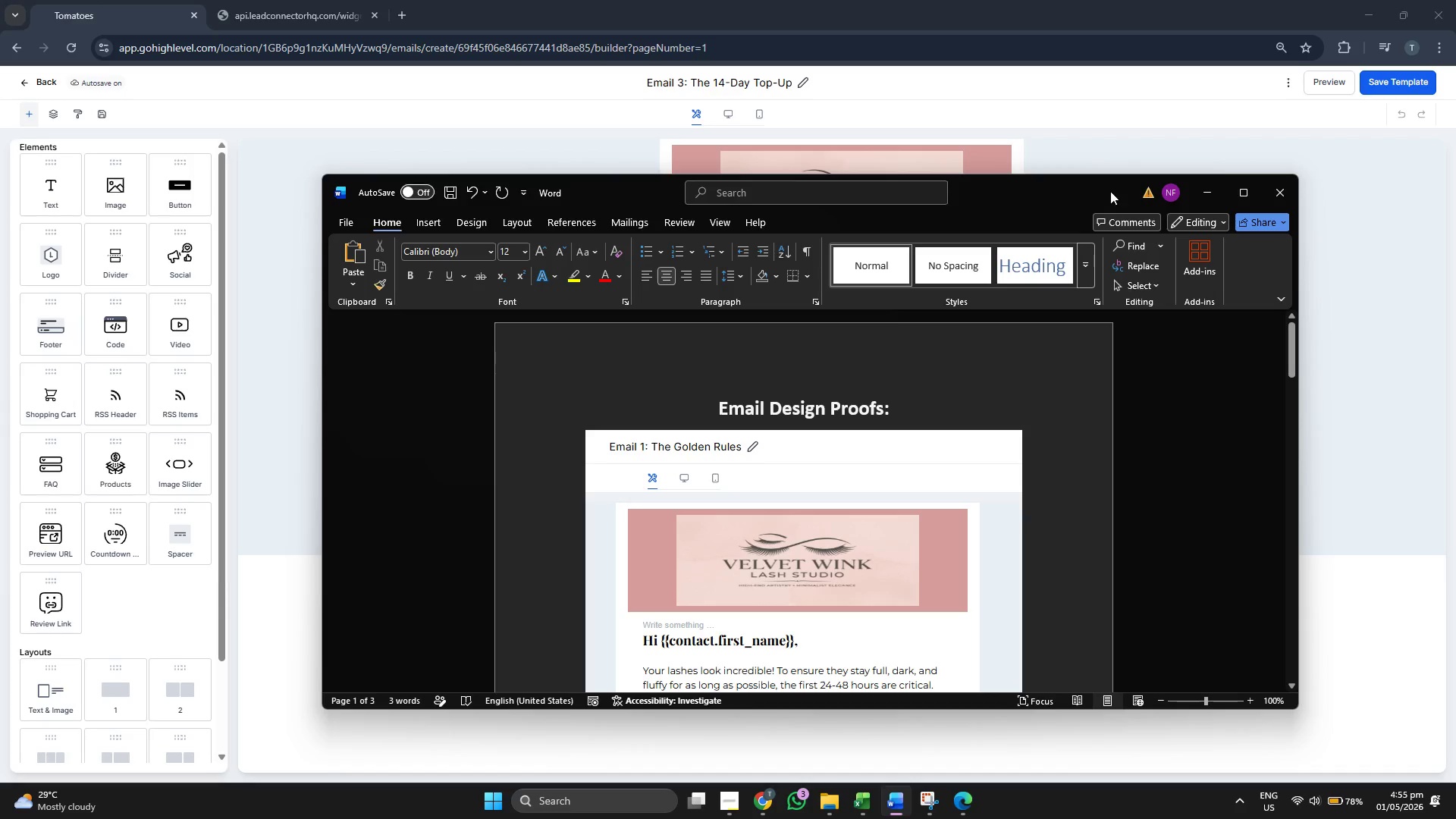 
left_click([1213, 190])
 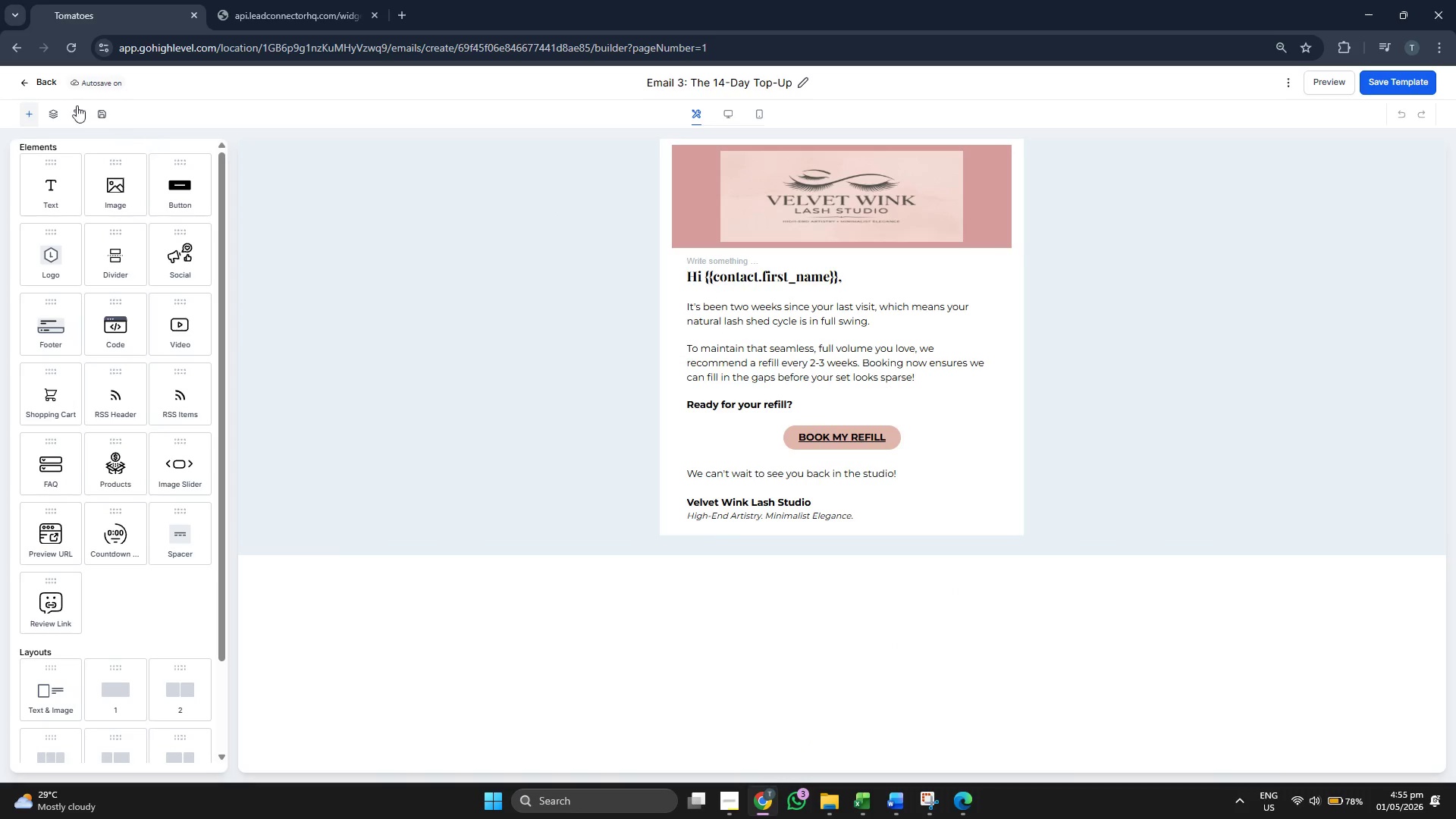 
left_click([41, 88])
 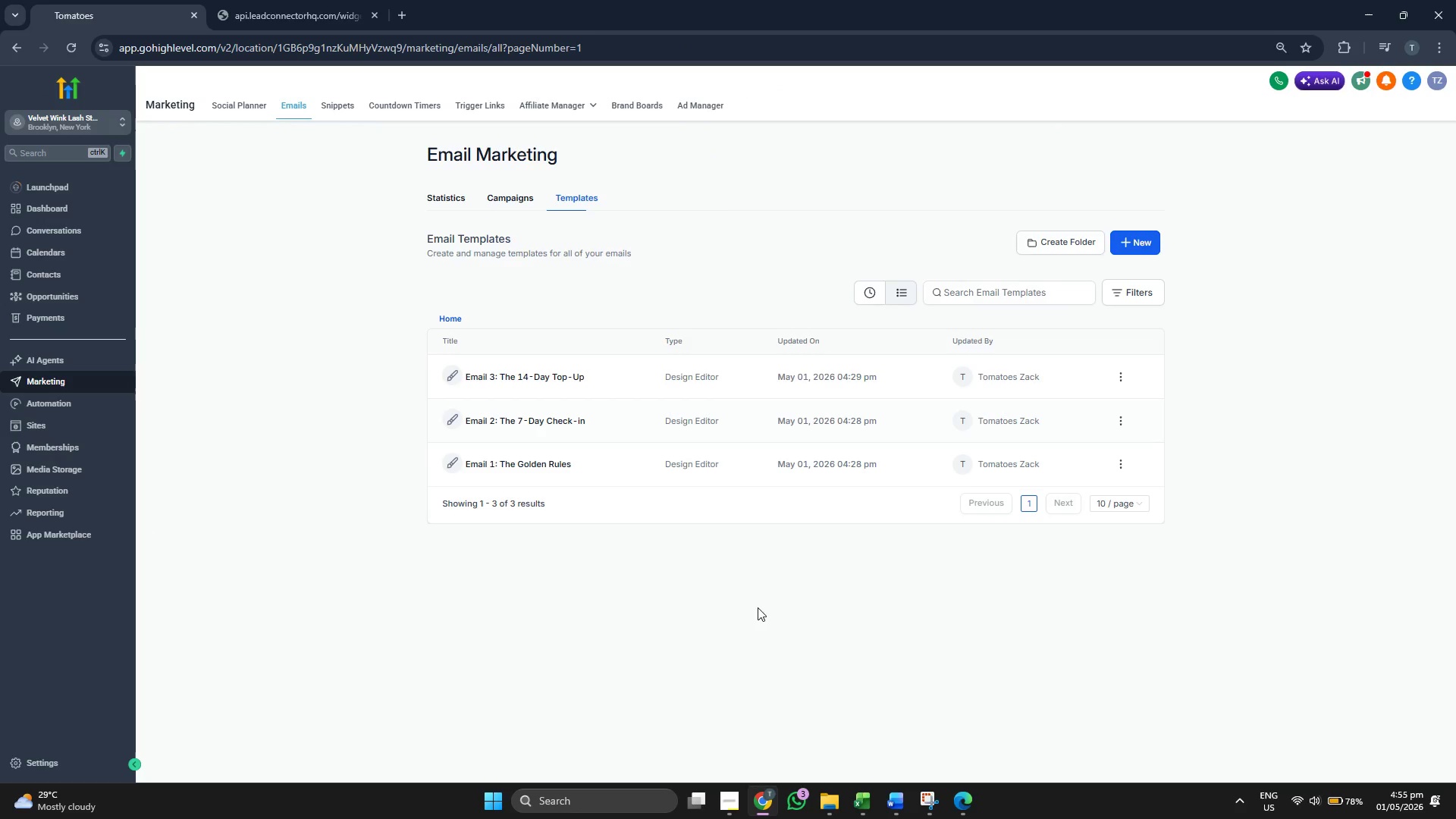 
wait(5.44)
 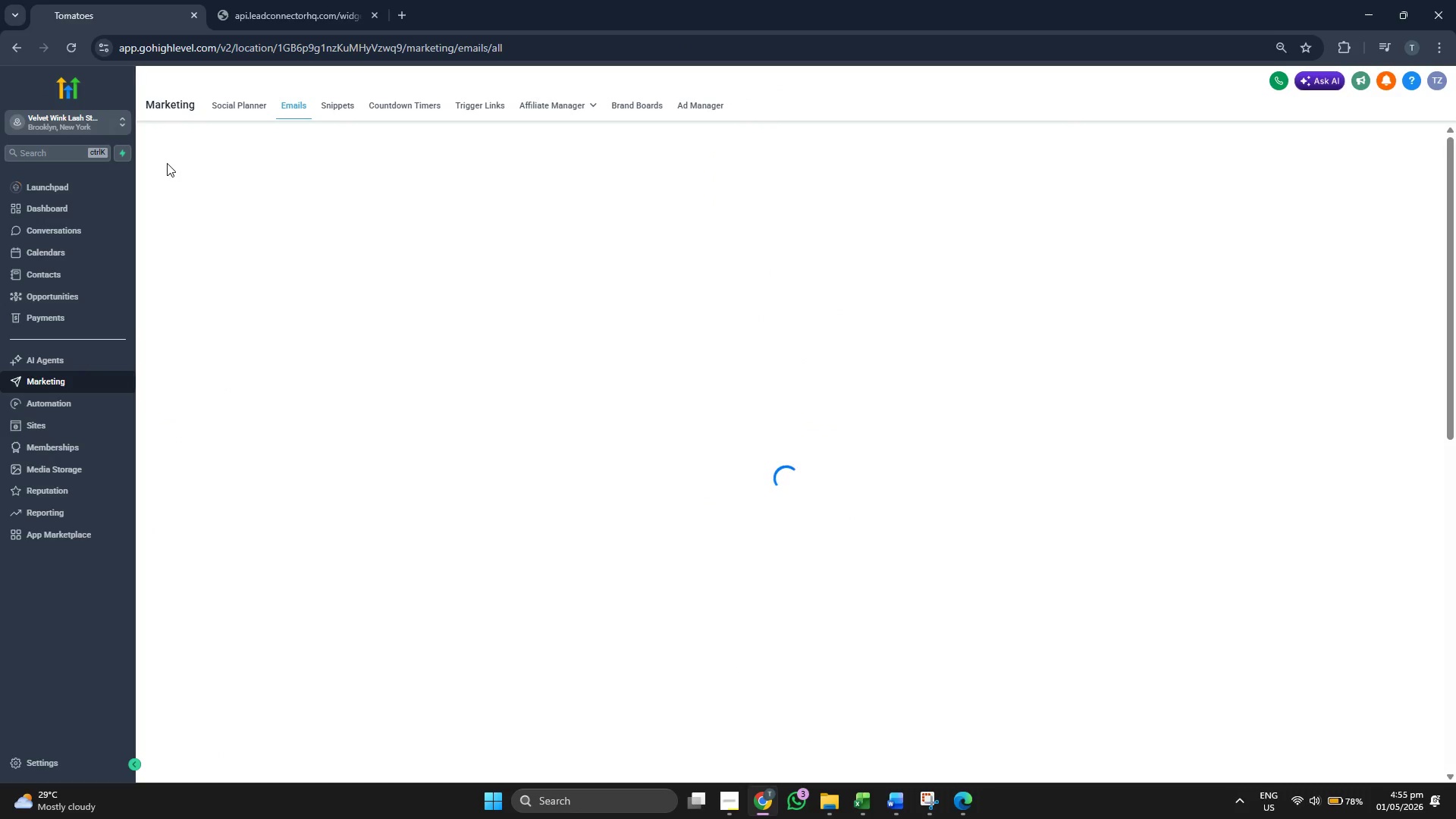 
left_click([111, 406])
 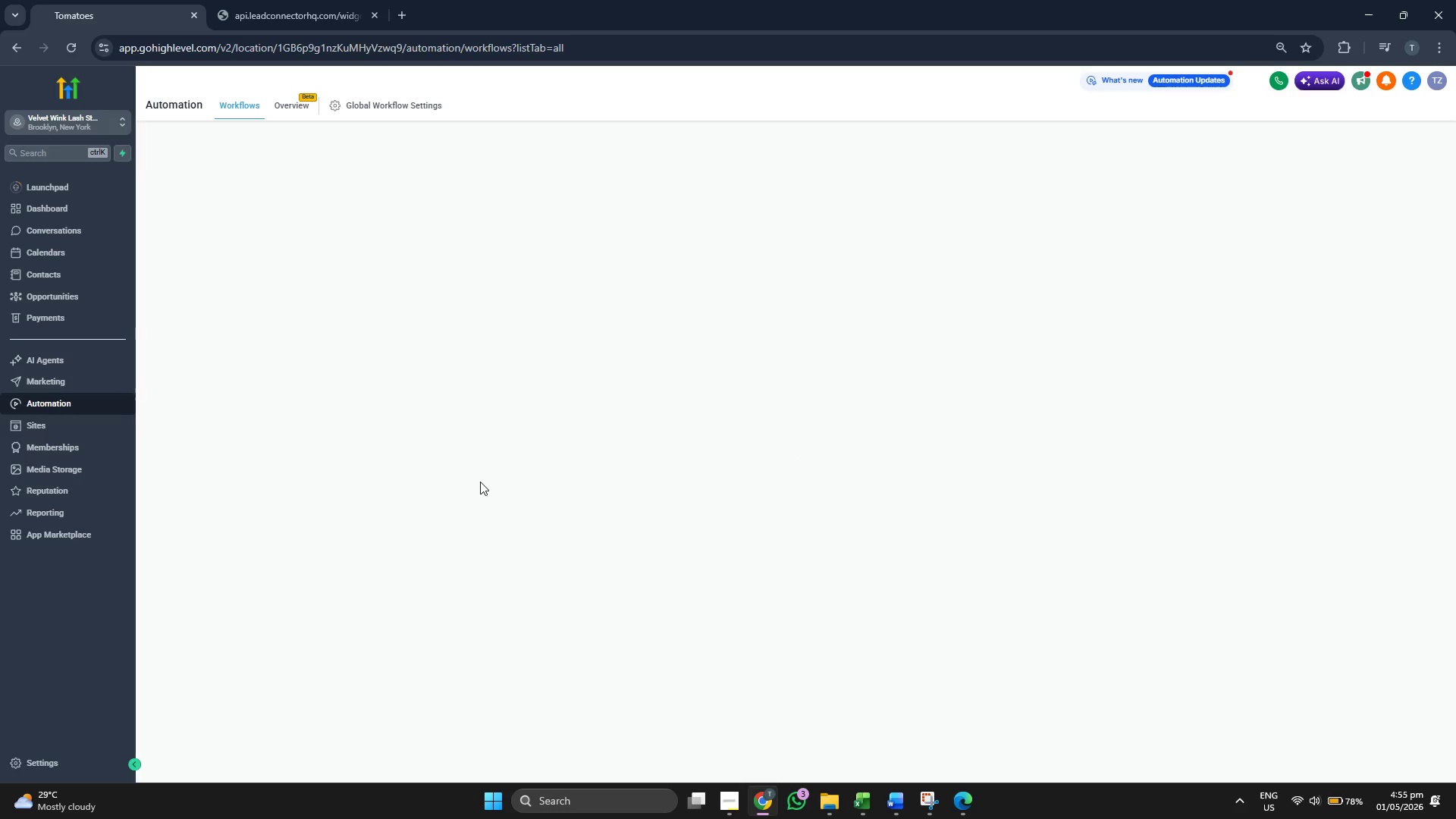 
wait(7.59)
 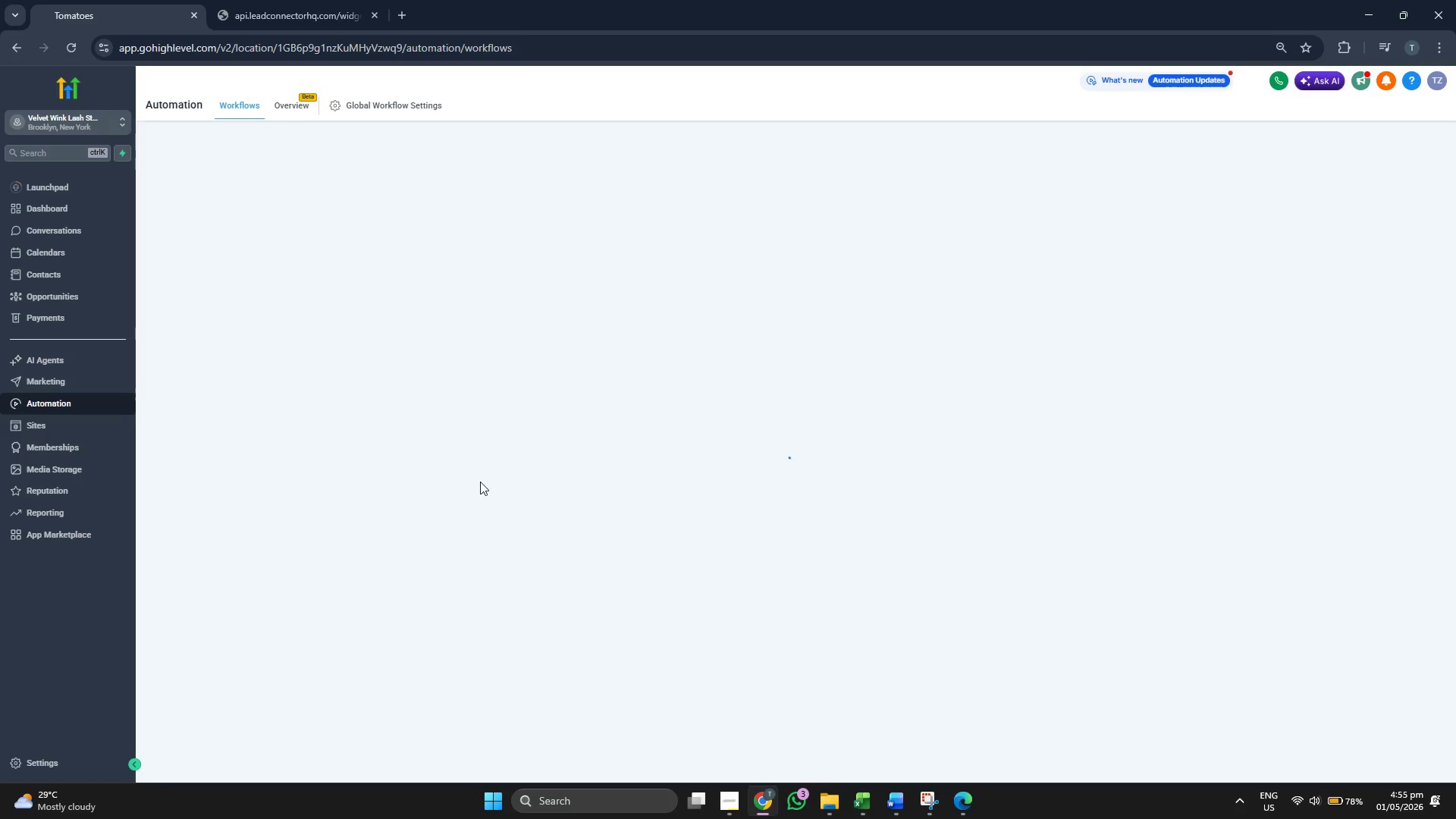 
left_click([808, 548])